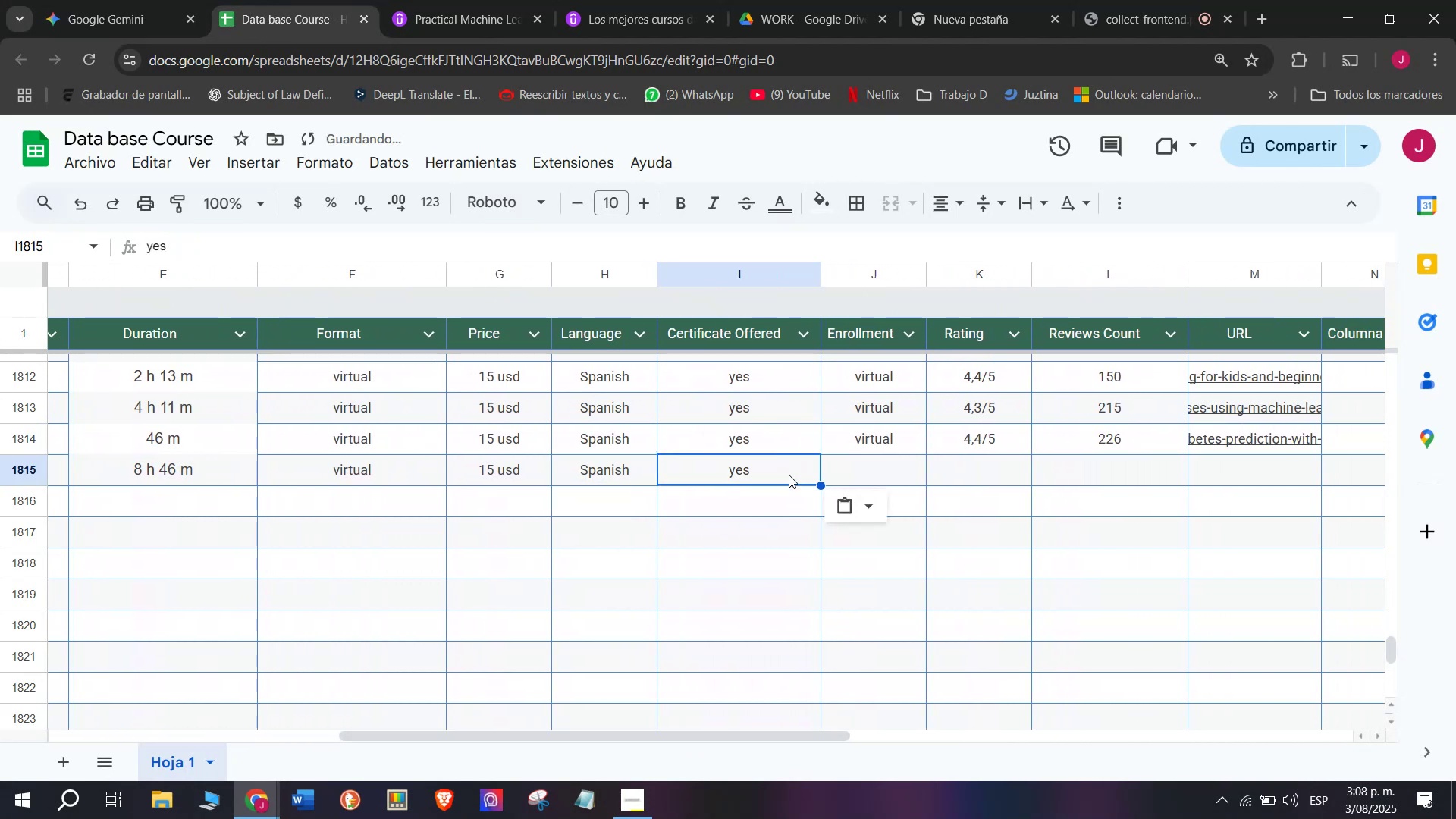 
key(Control+ControlLeft)
 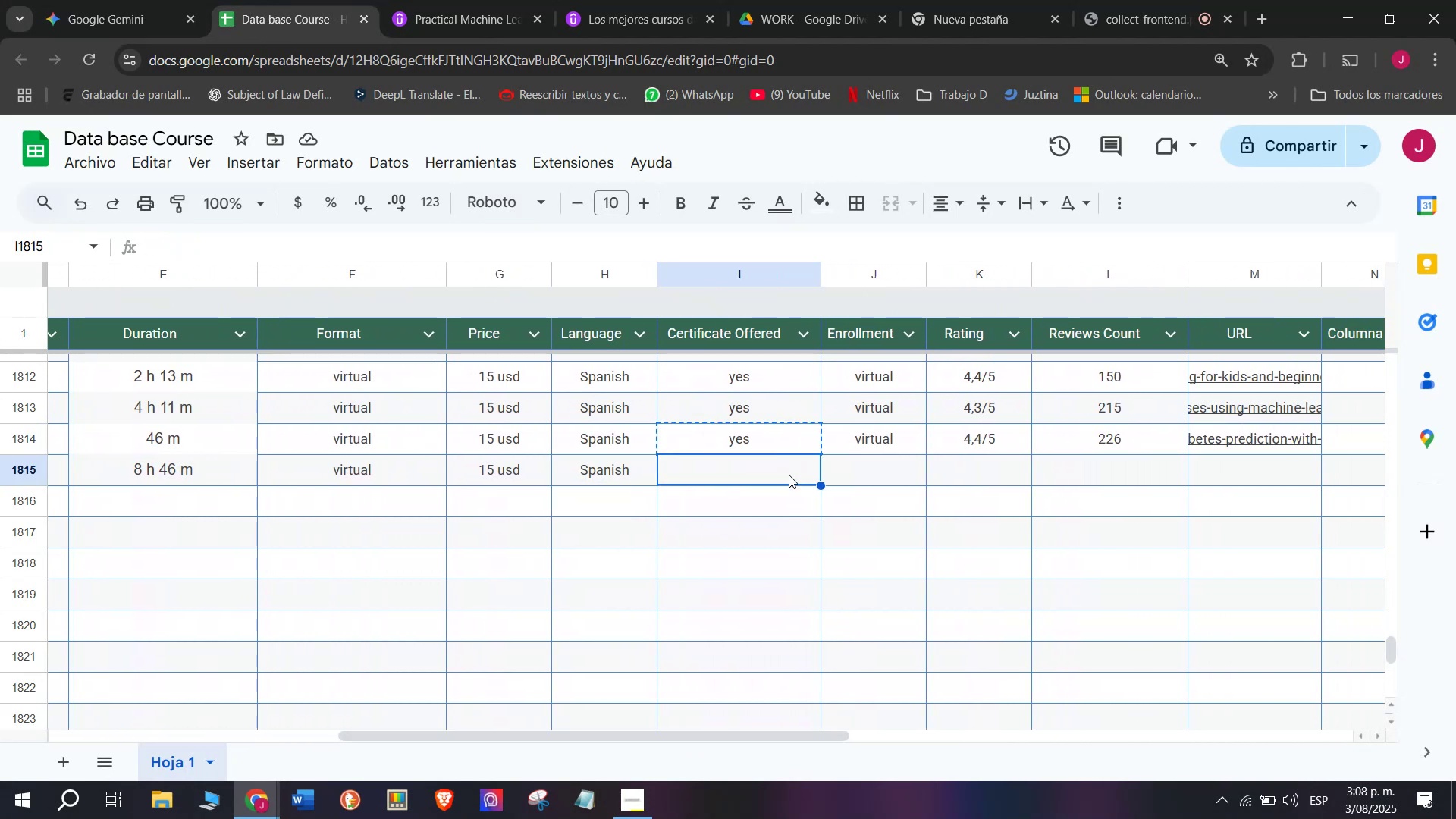 
key(Control+V)
 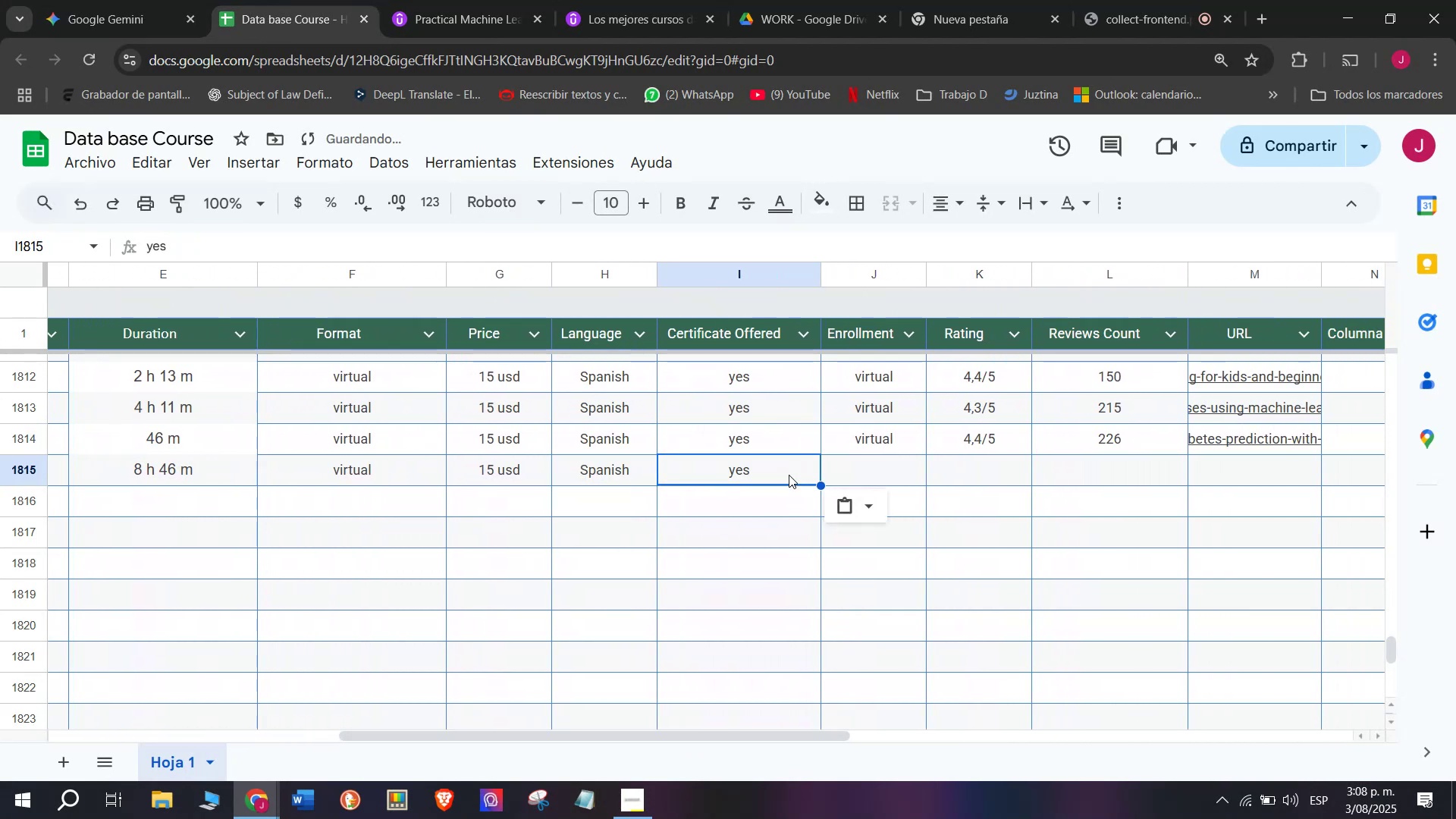 
left_click([899, 435])
 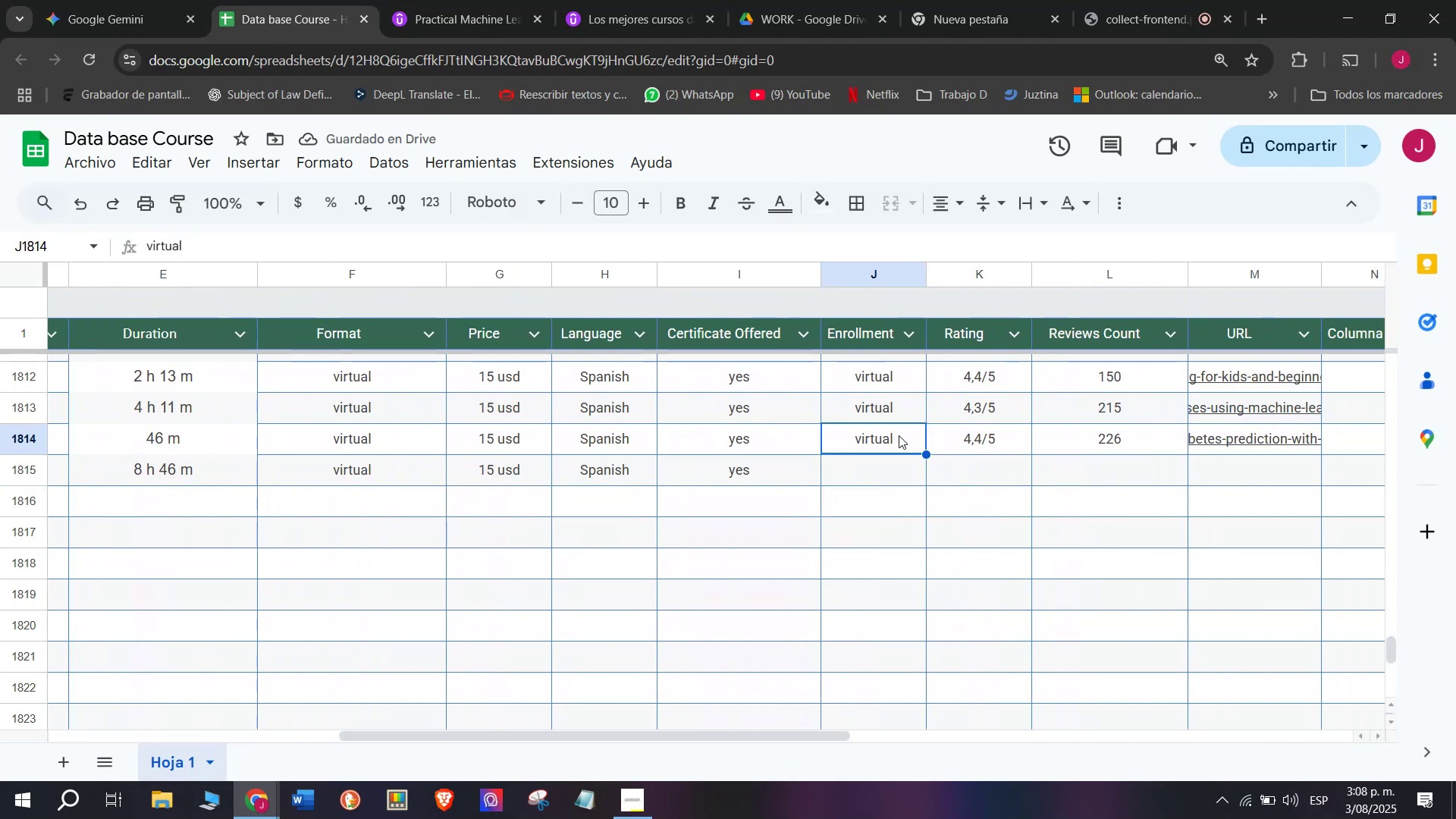 
key(Control+ControlLeft)
 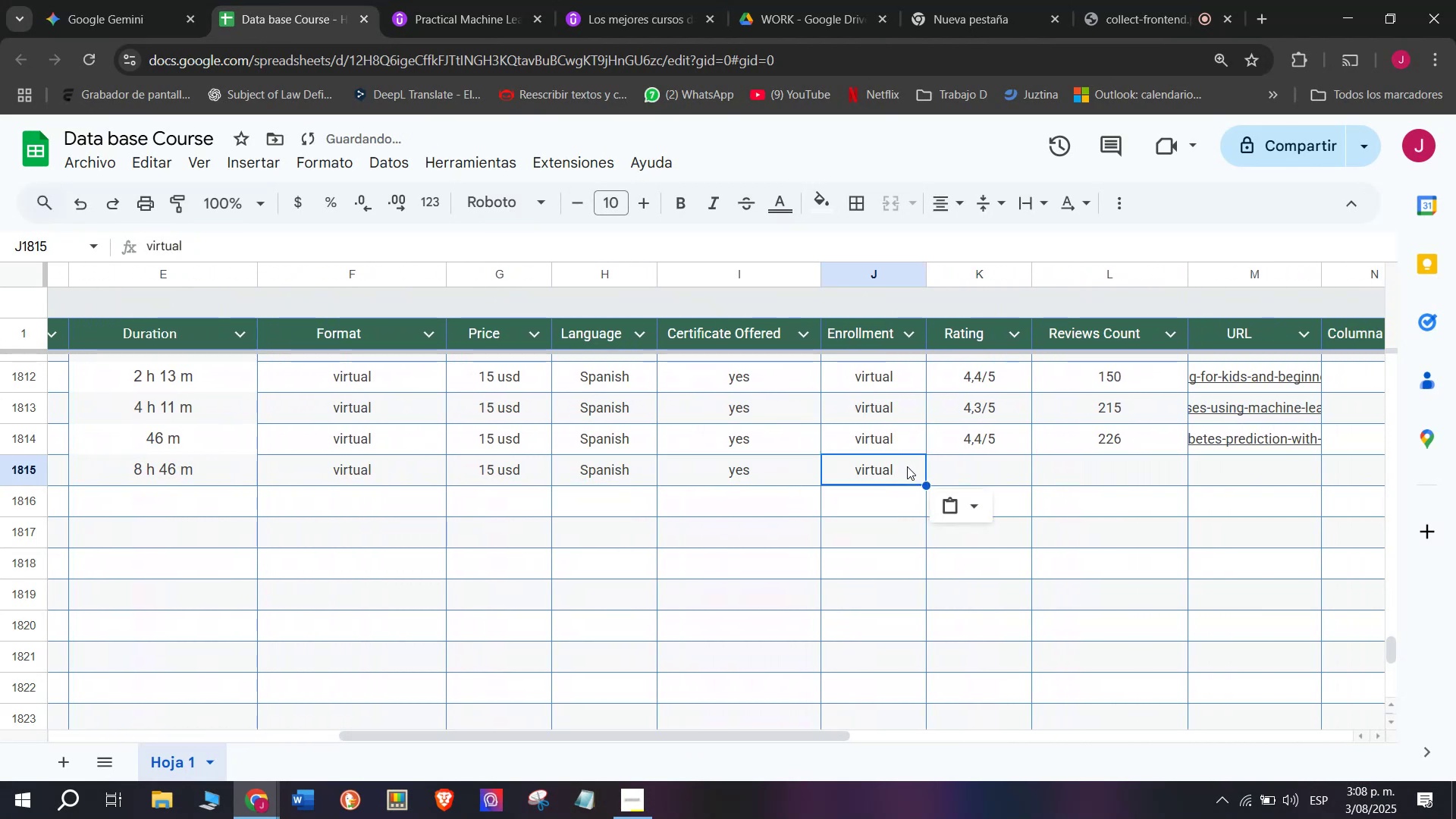 
key(Break)
 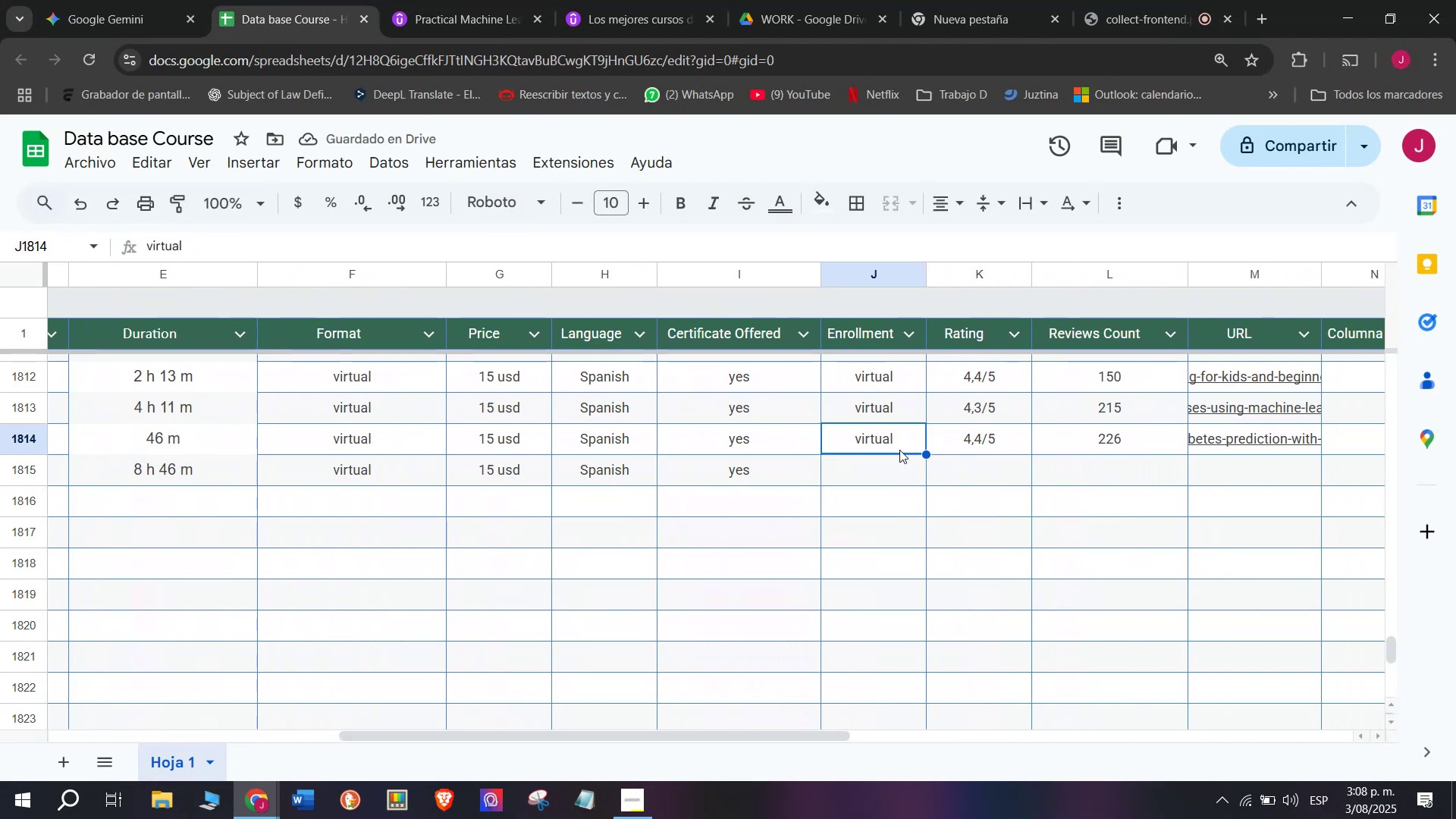 
key(Control+C)
 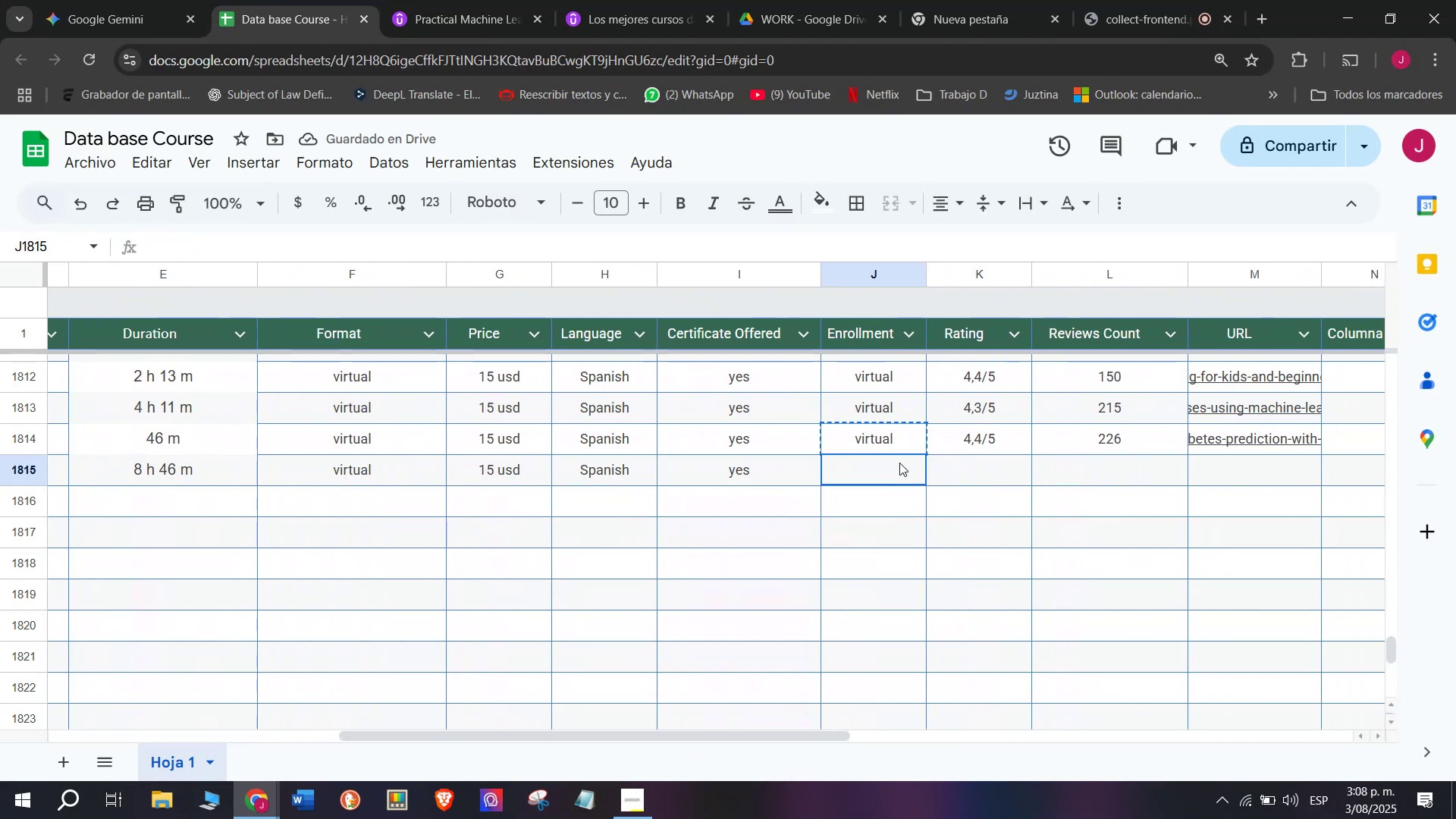 
double_click([899, 463])
 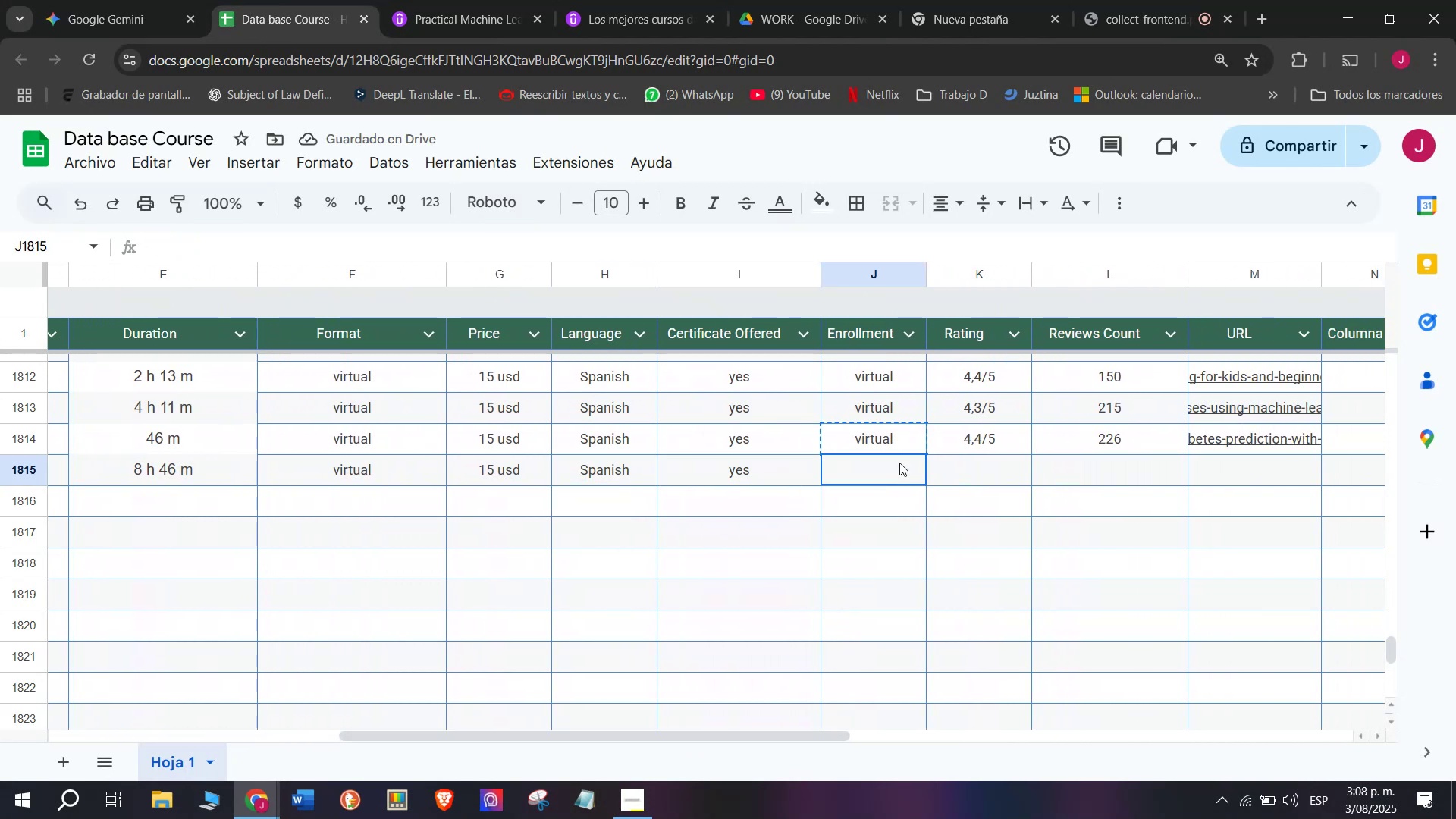 
key(Control+ControlLeft)
 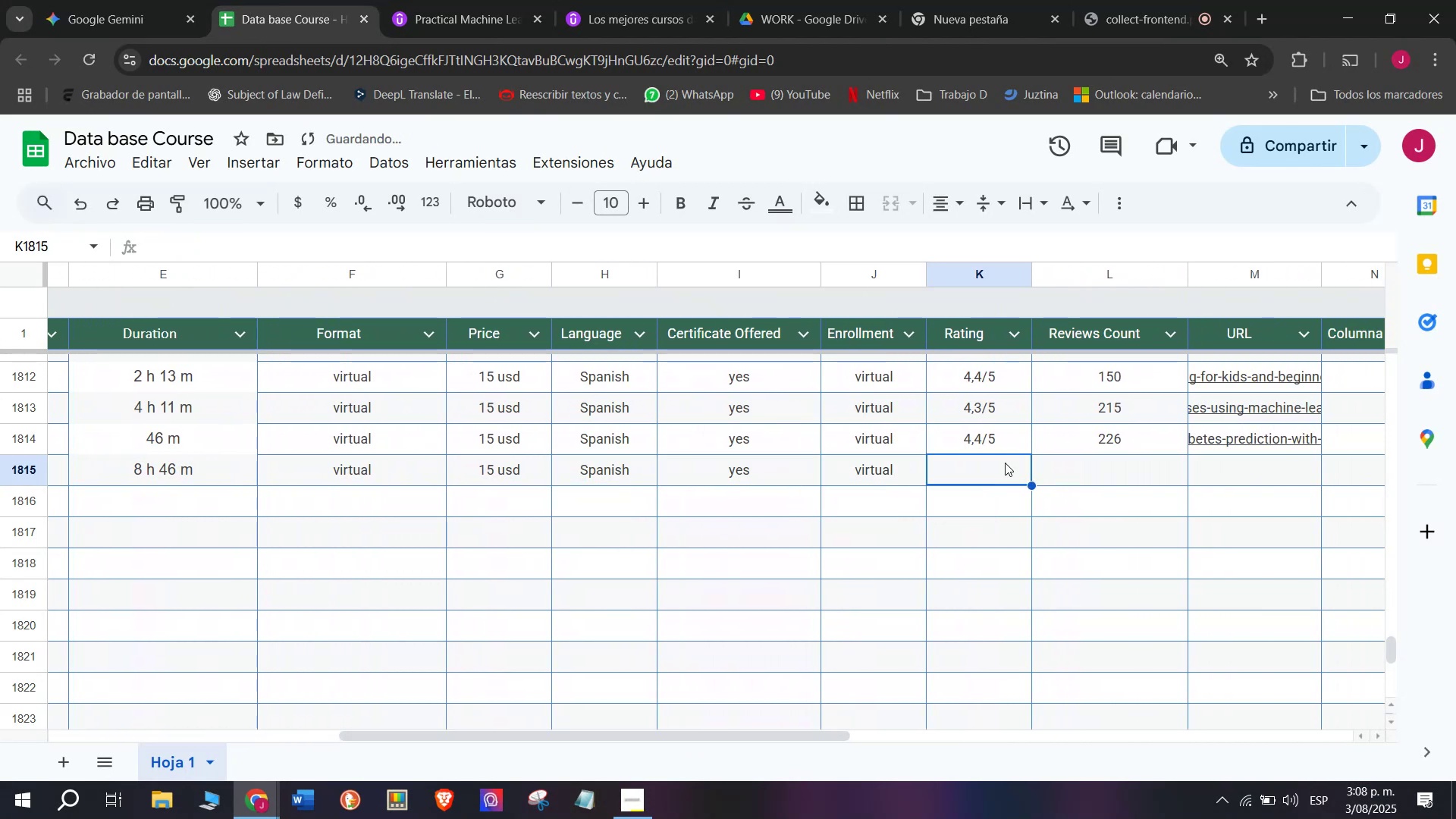 
key(Control+V)
 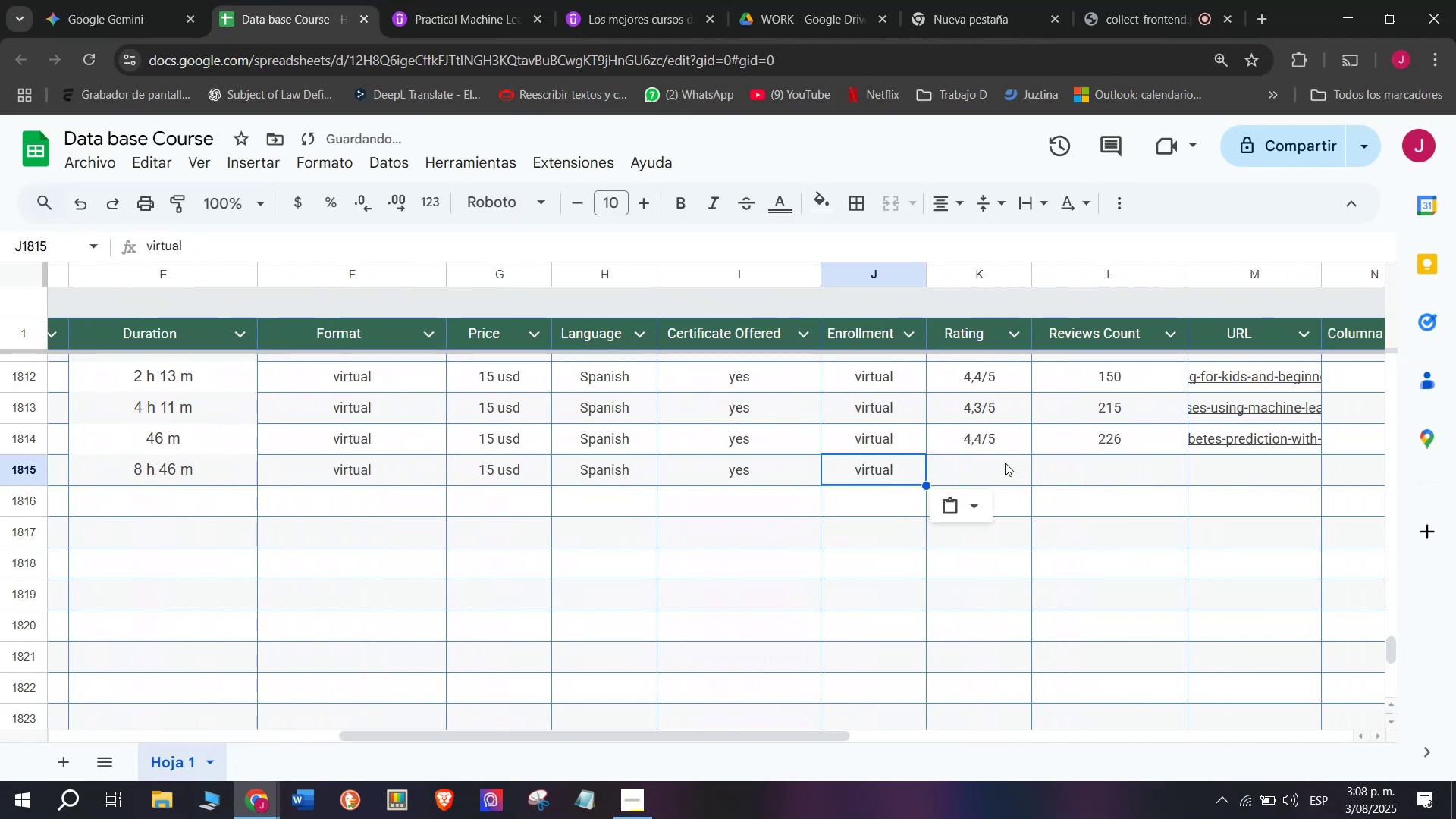 
key(Z)
 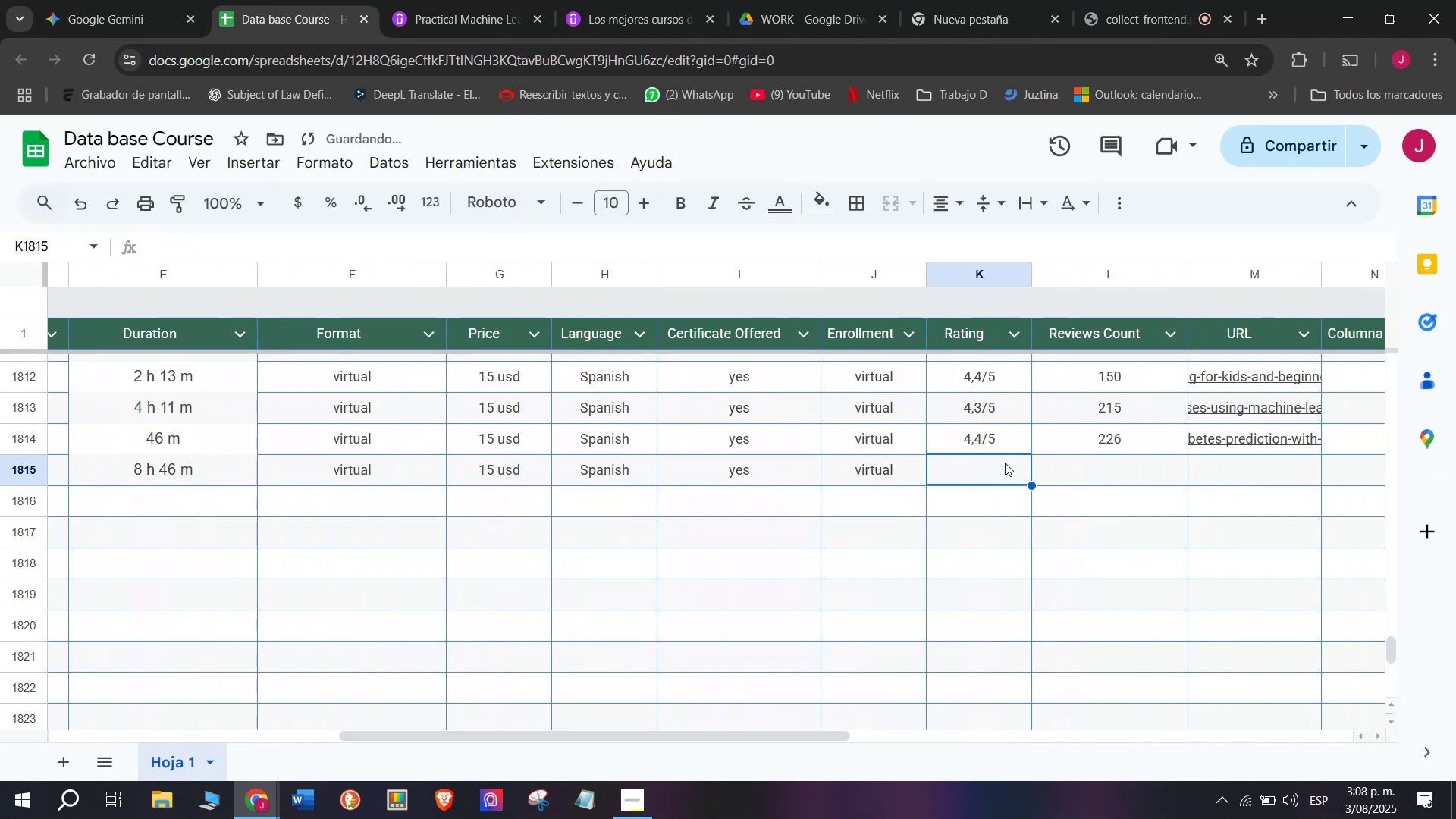 
triple_click([1005, 463])
 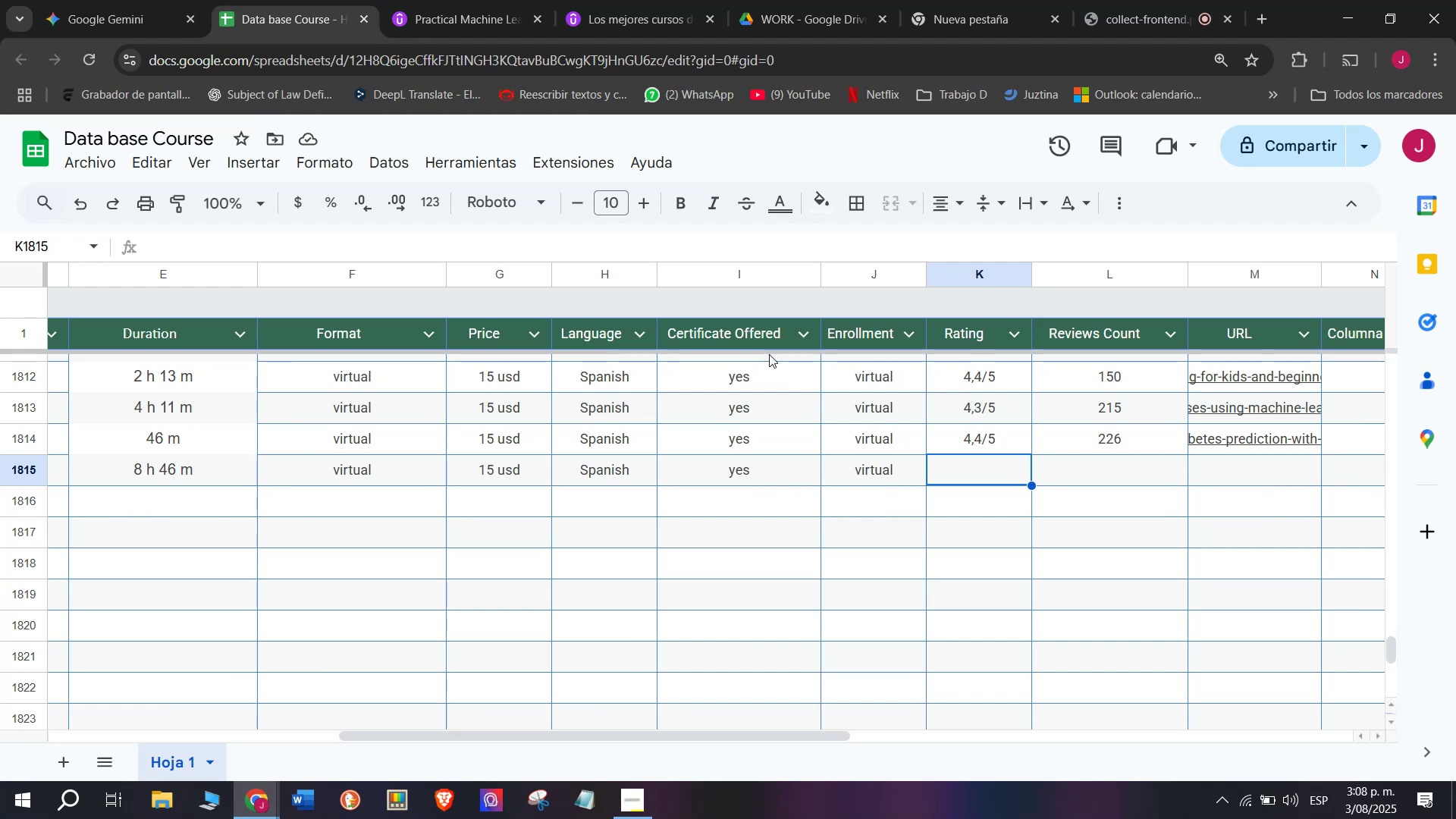 
wait(8.0)
 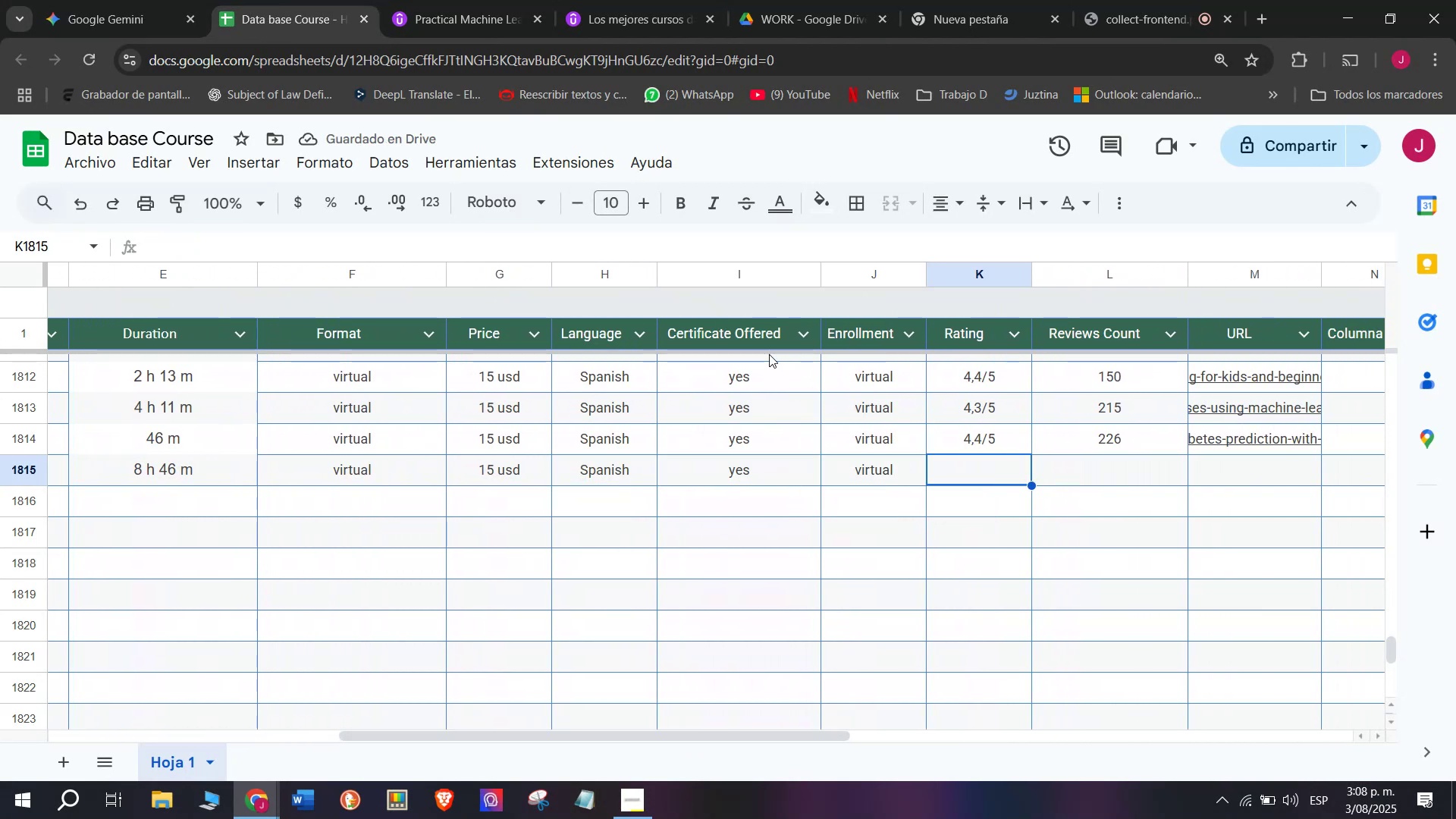 
left_click([406, 0])
 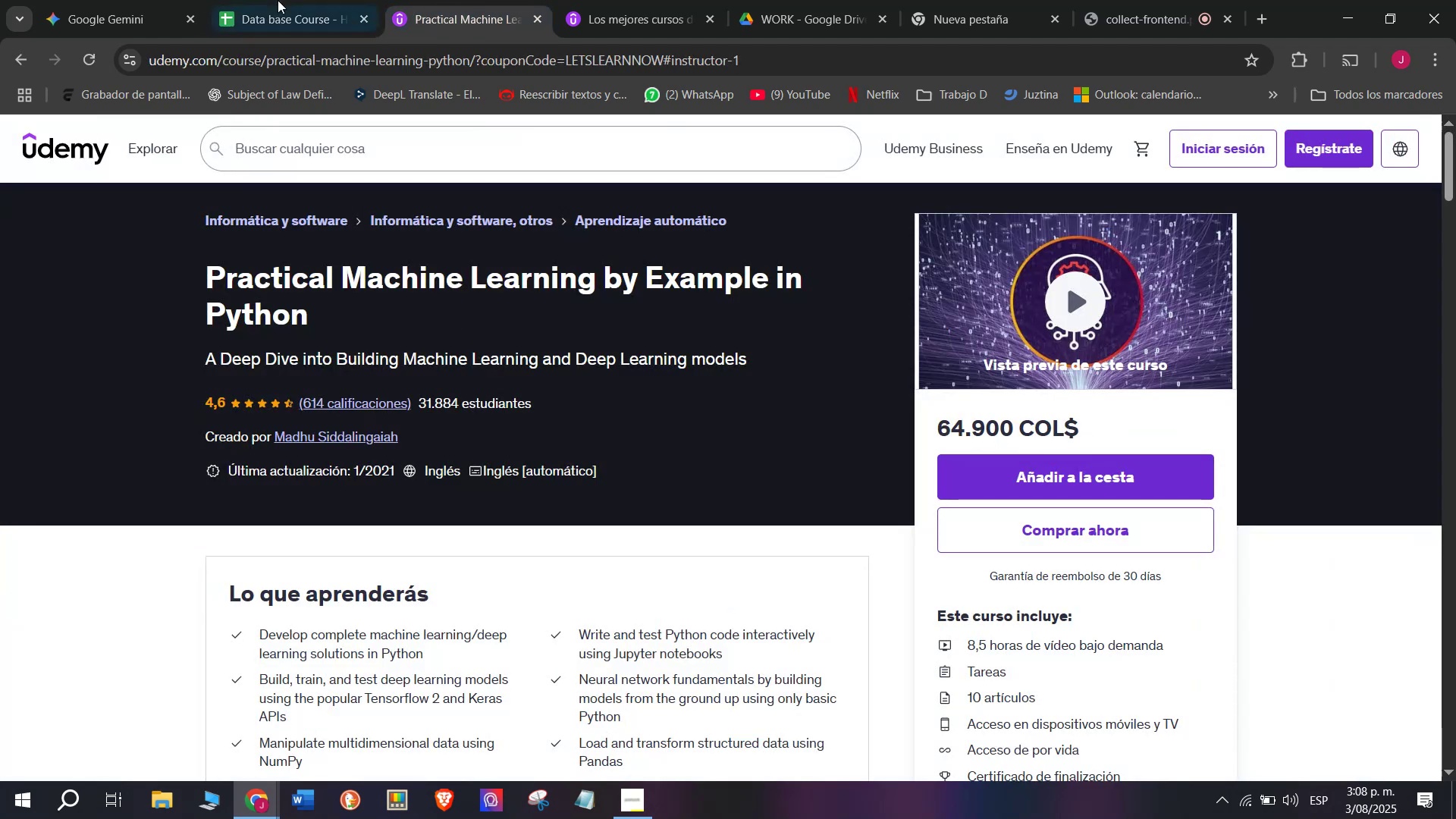 
left_click([279, 0])
 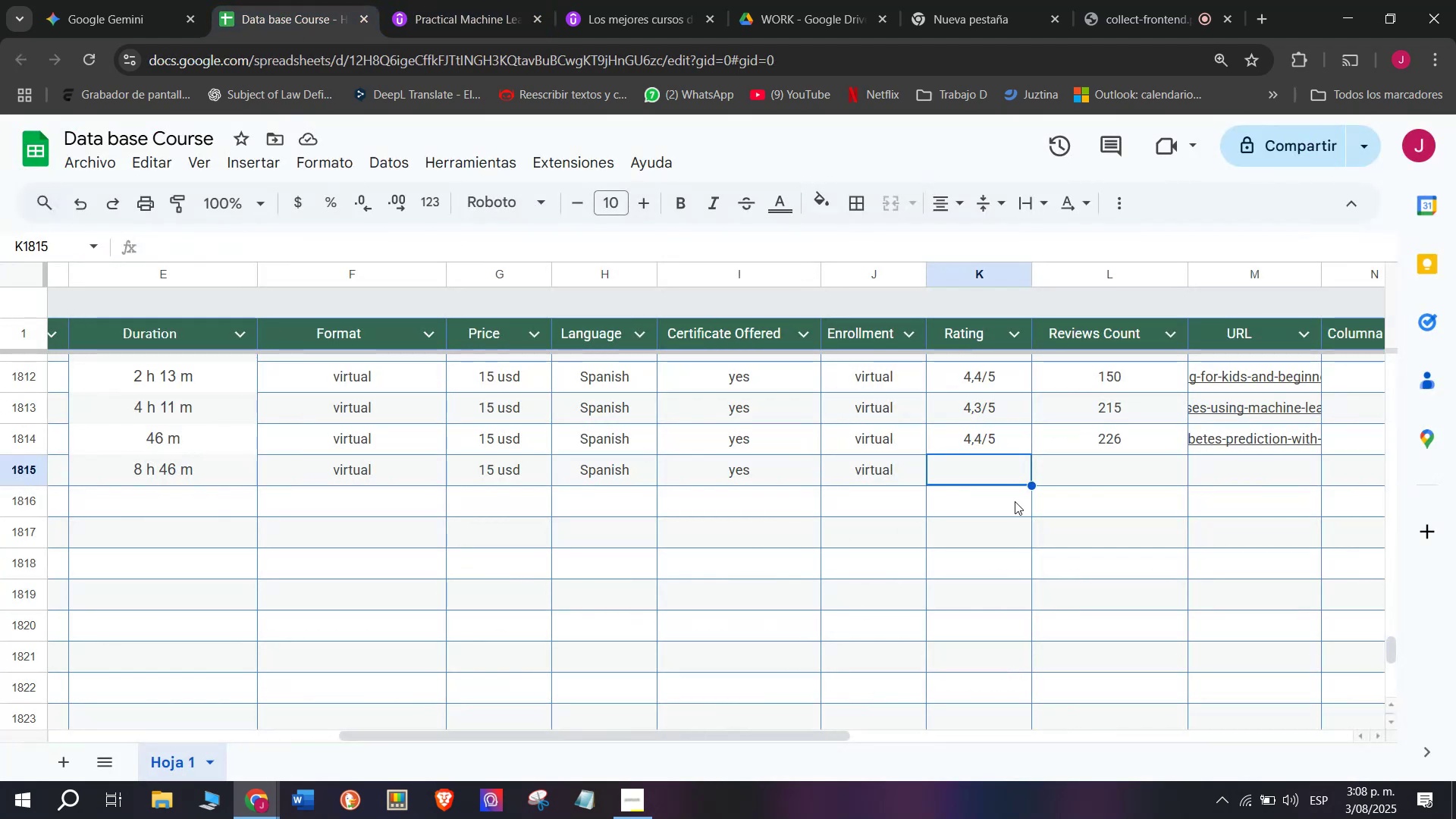 
left_click([1003, 436])
 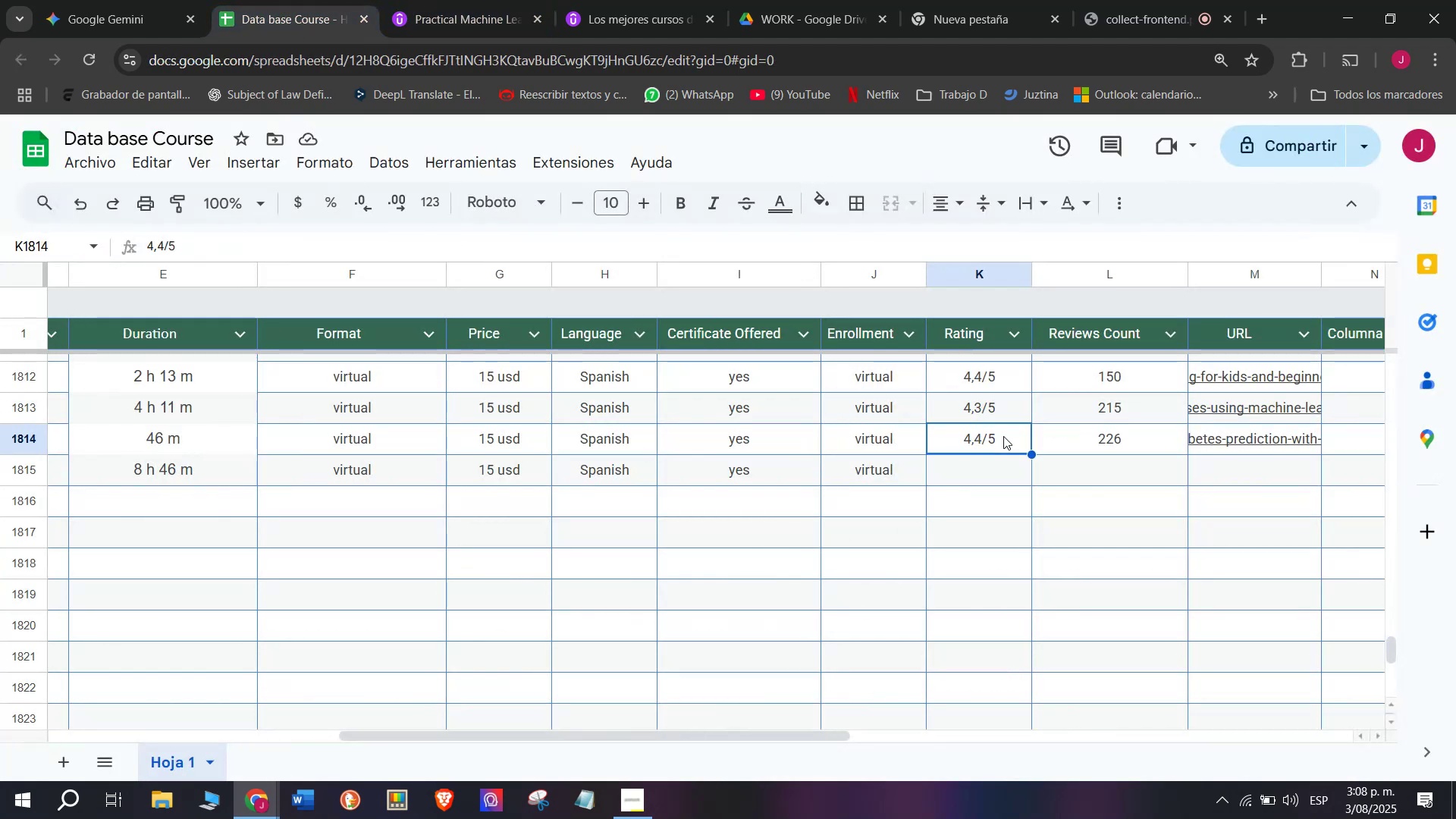 
key(Control+ControlLeft)
 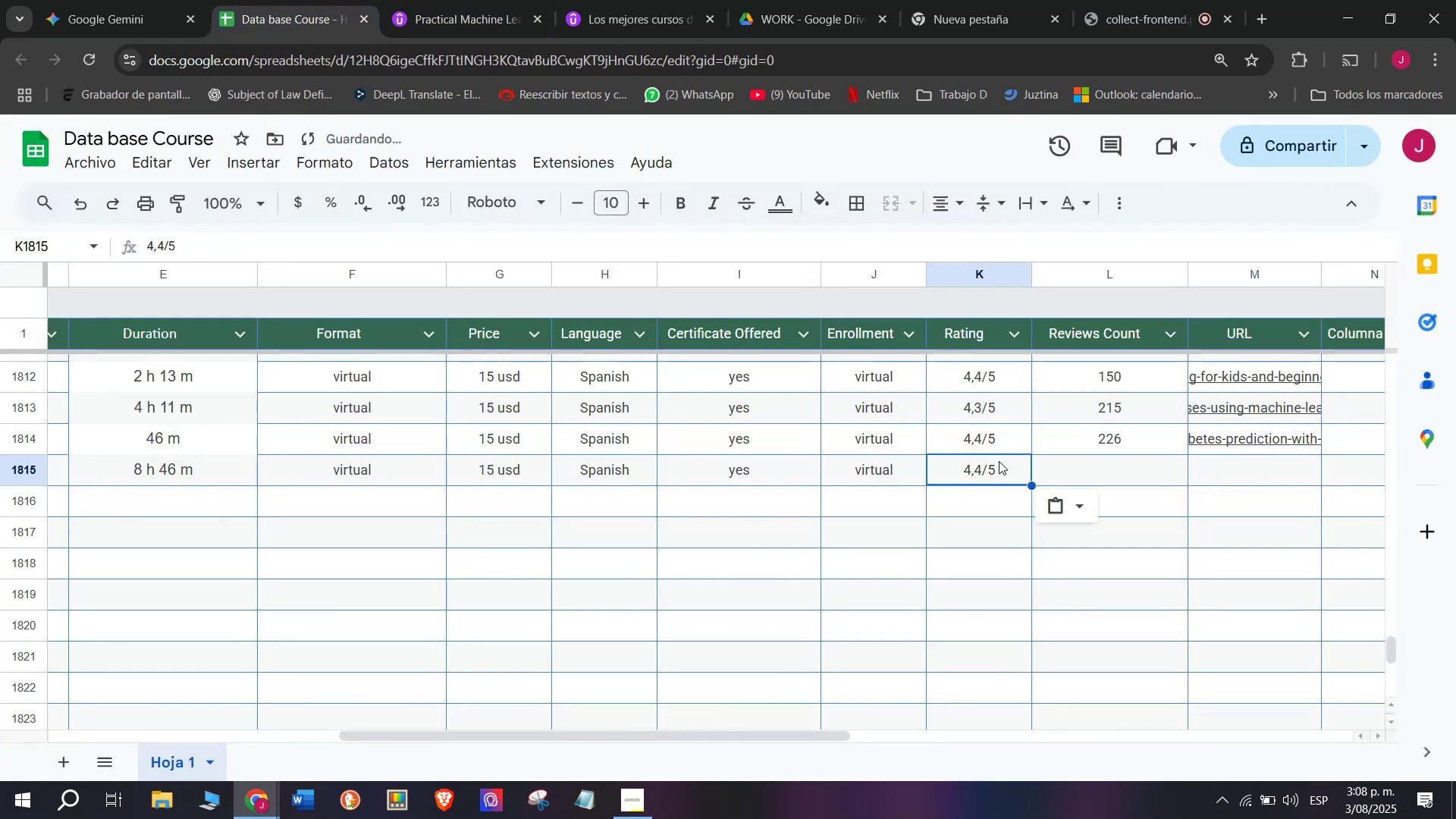 
key(Break)
 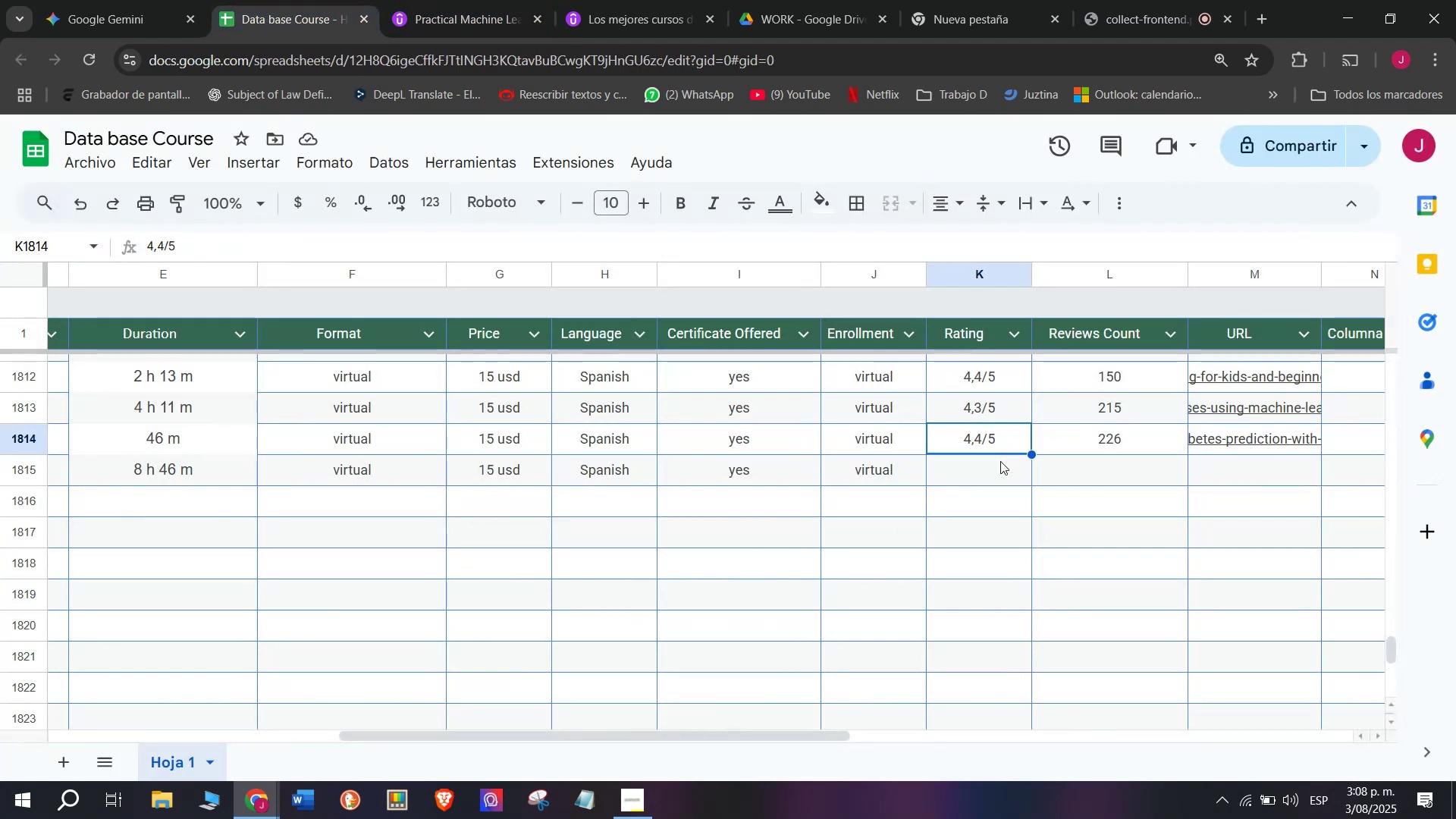 
key(Control+C)
 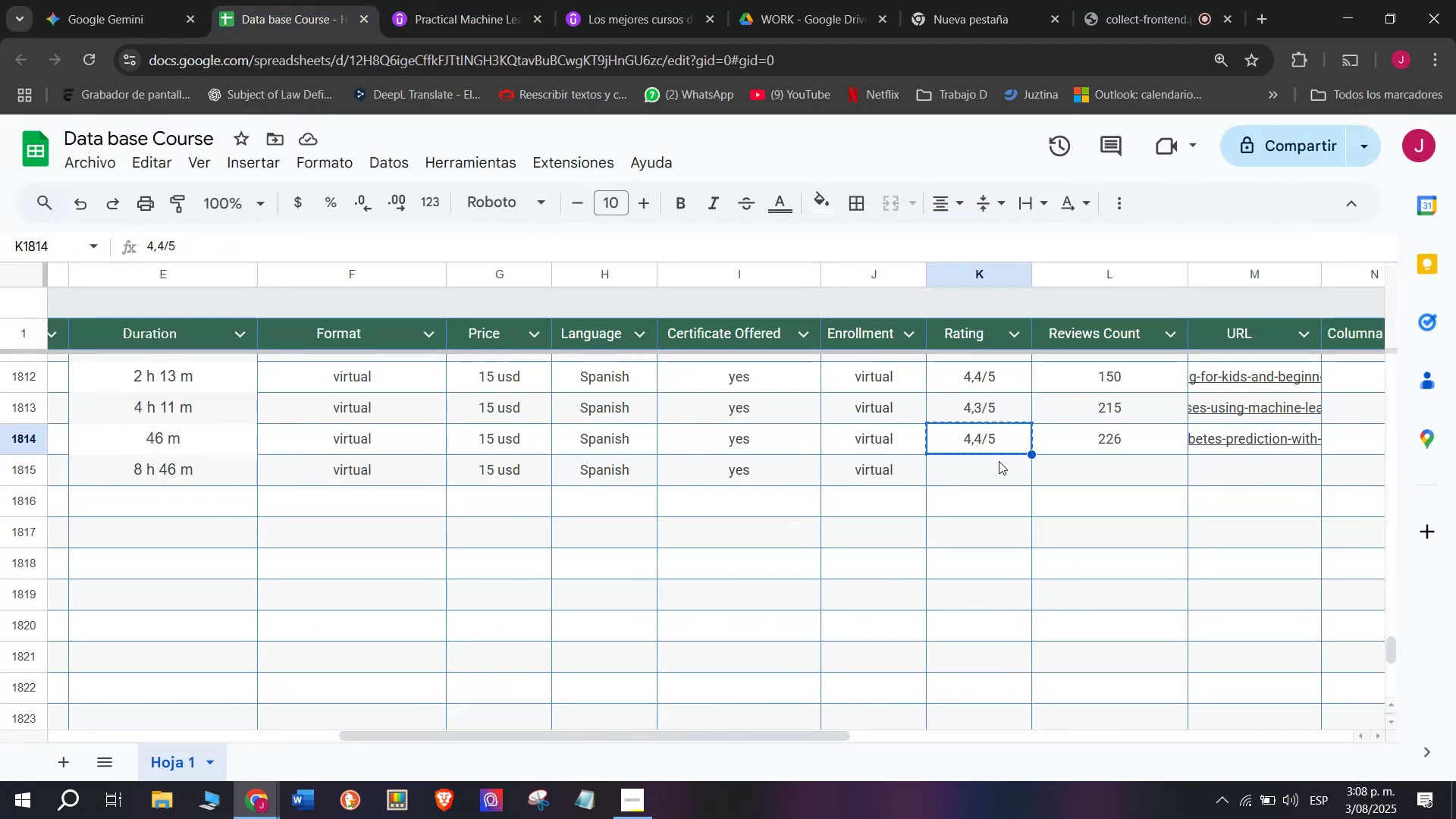 
double_click([999, 461])
 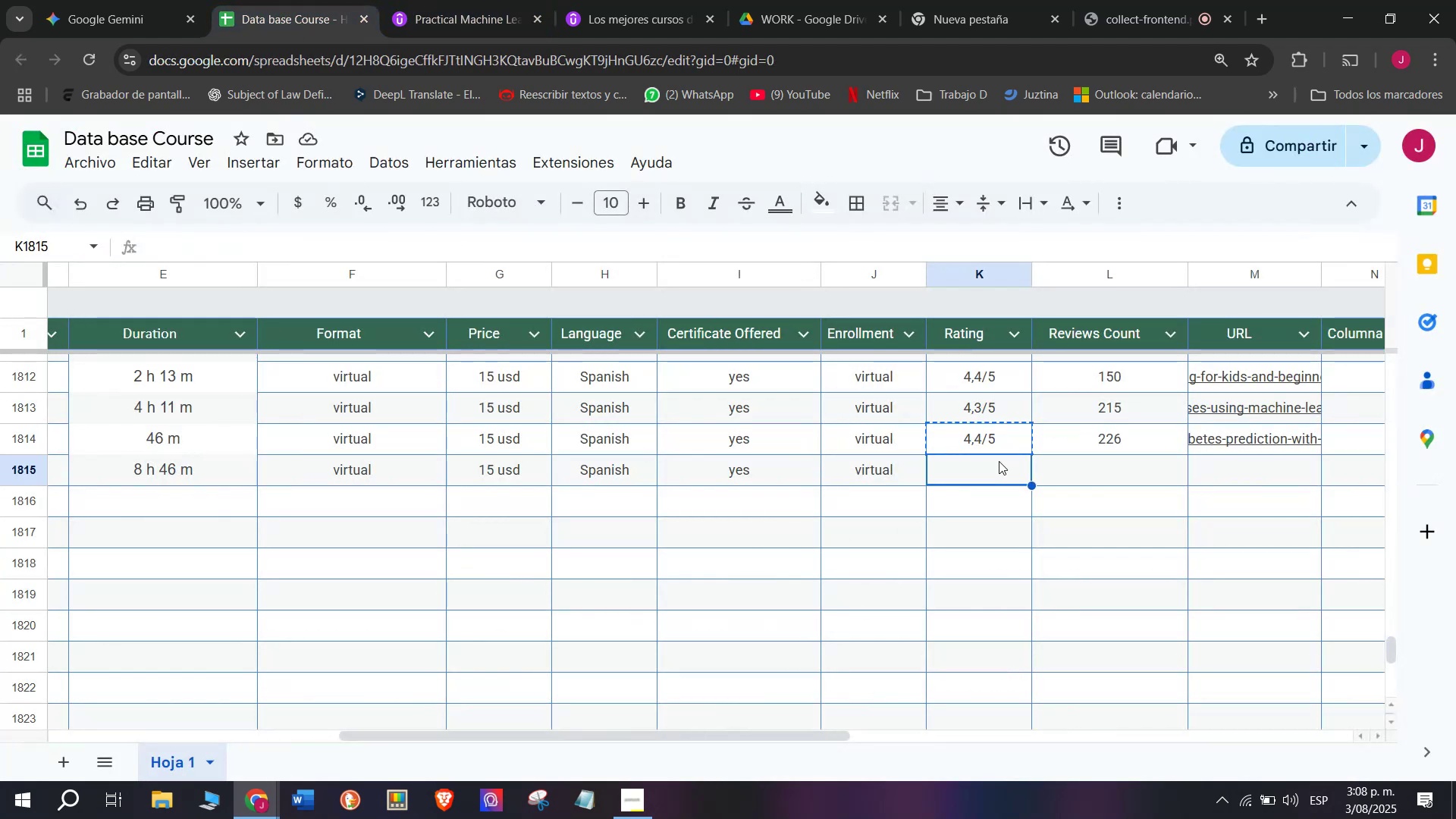 
key(Control+ControlLeft)
 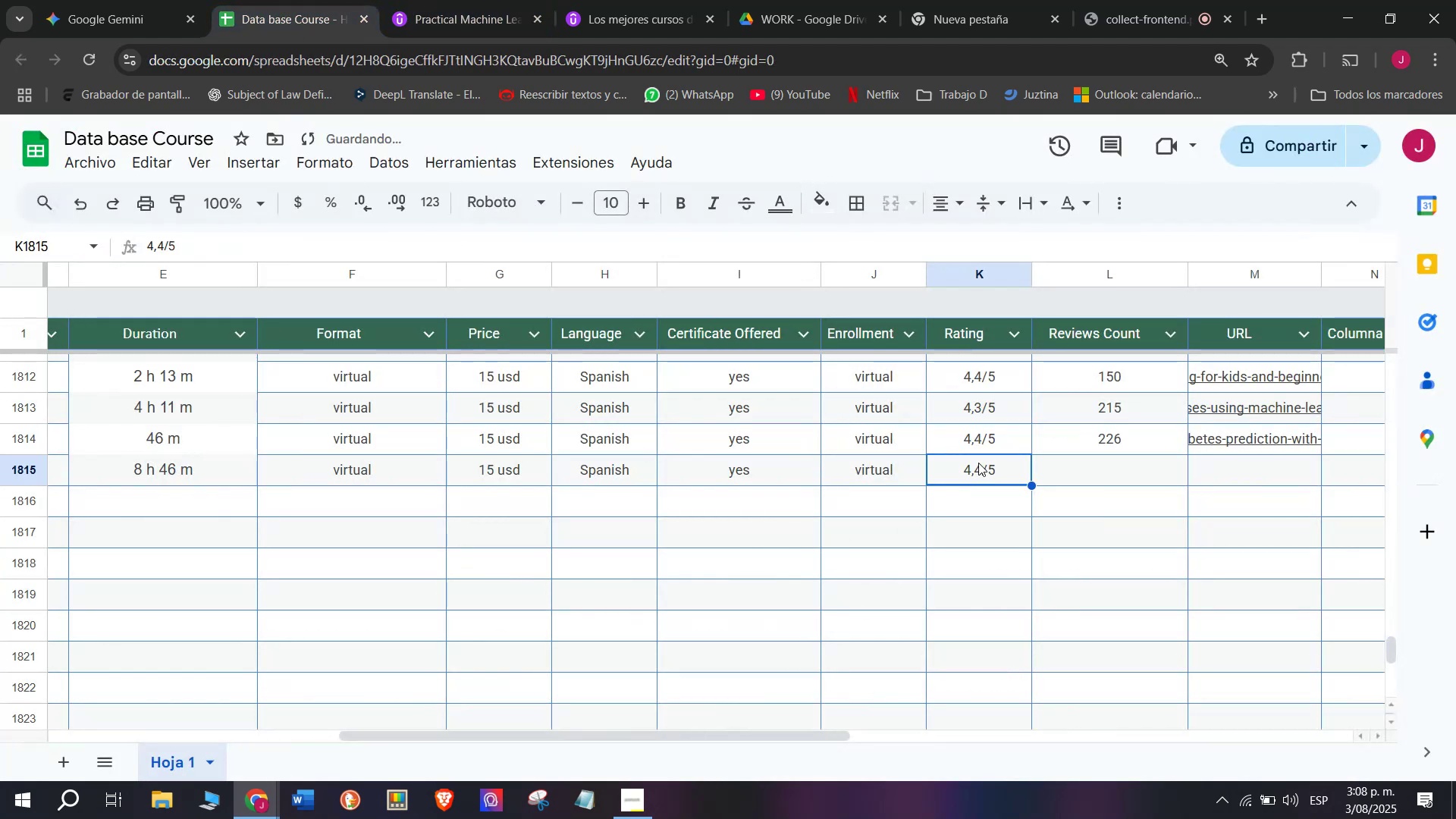 
key(Z)
 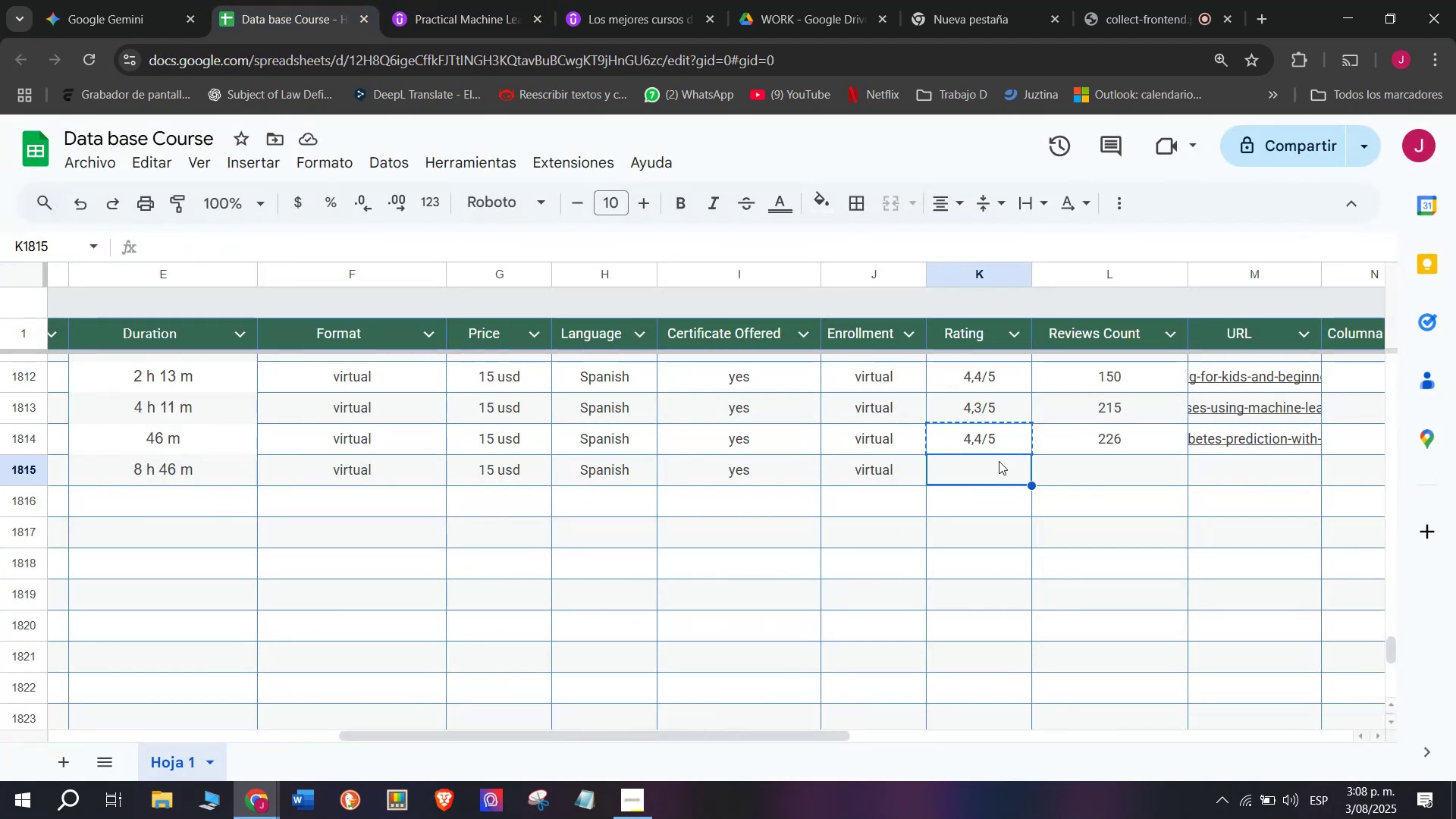 
key(Control+V)
 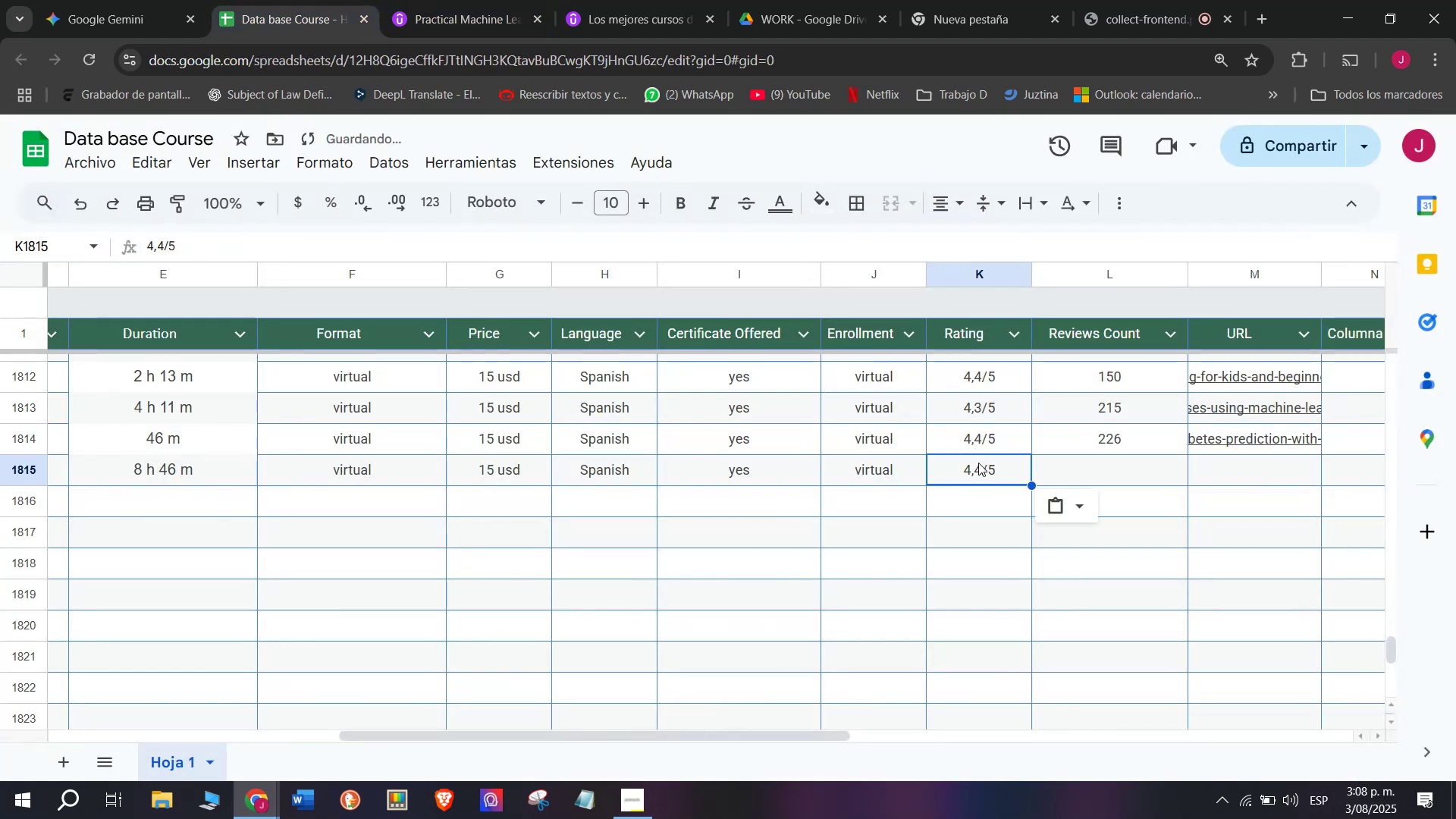 
triple_click([978, 463])
 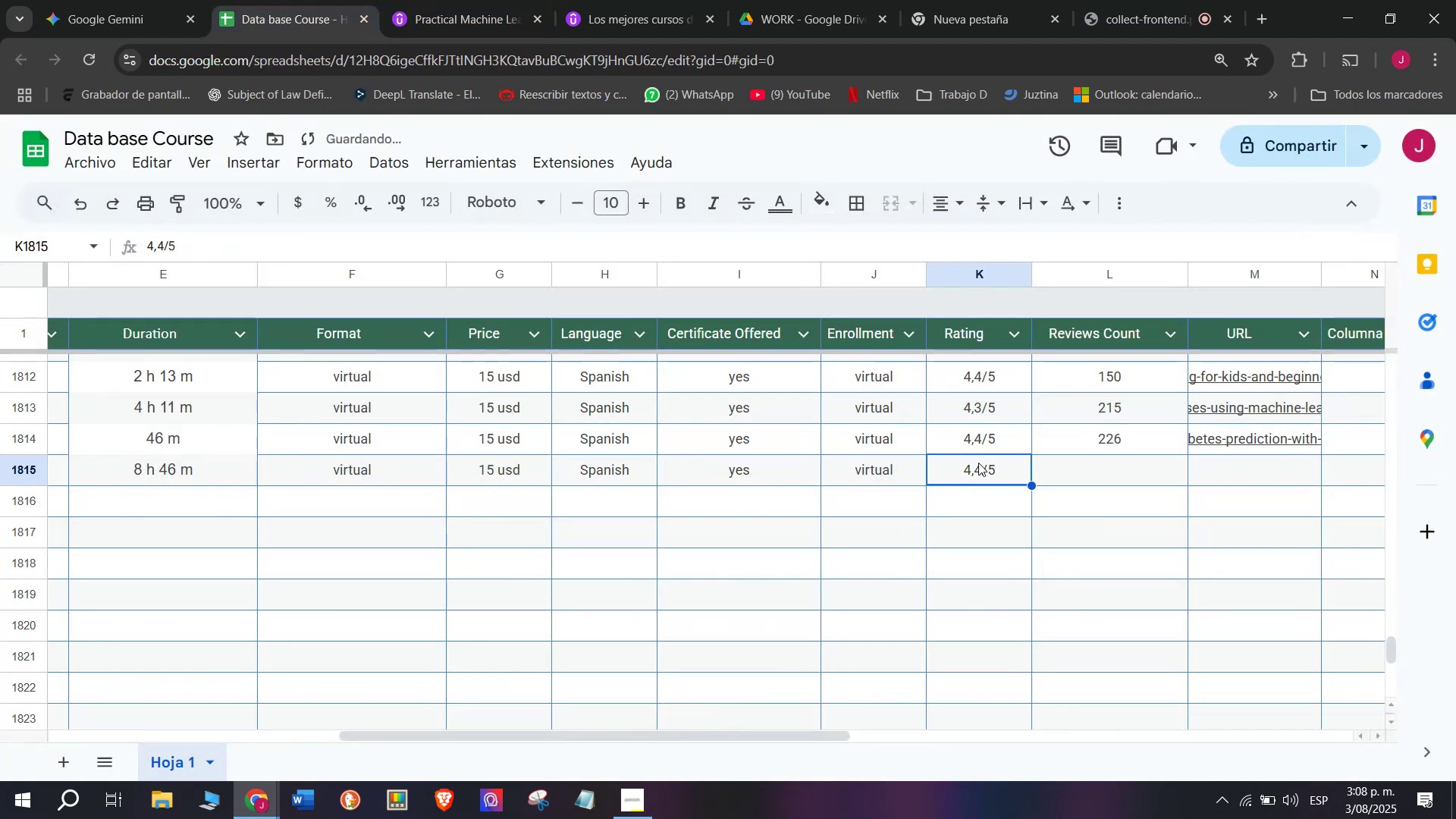 
triple_click([978, 463])
 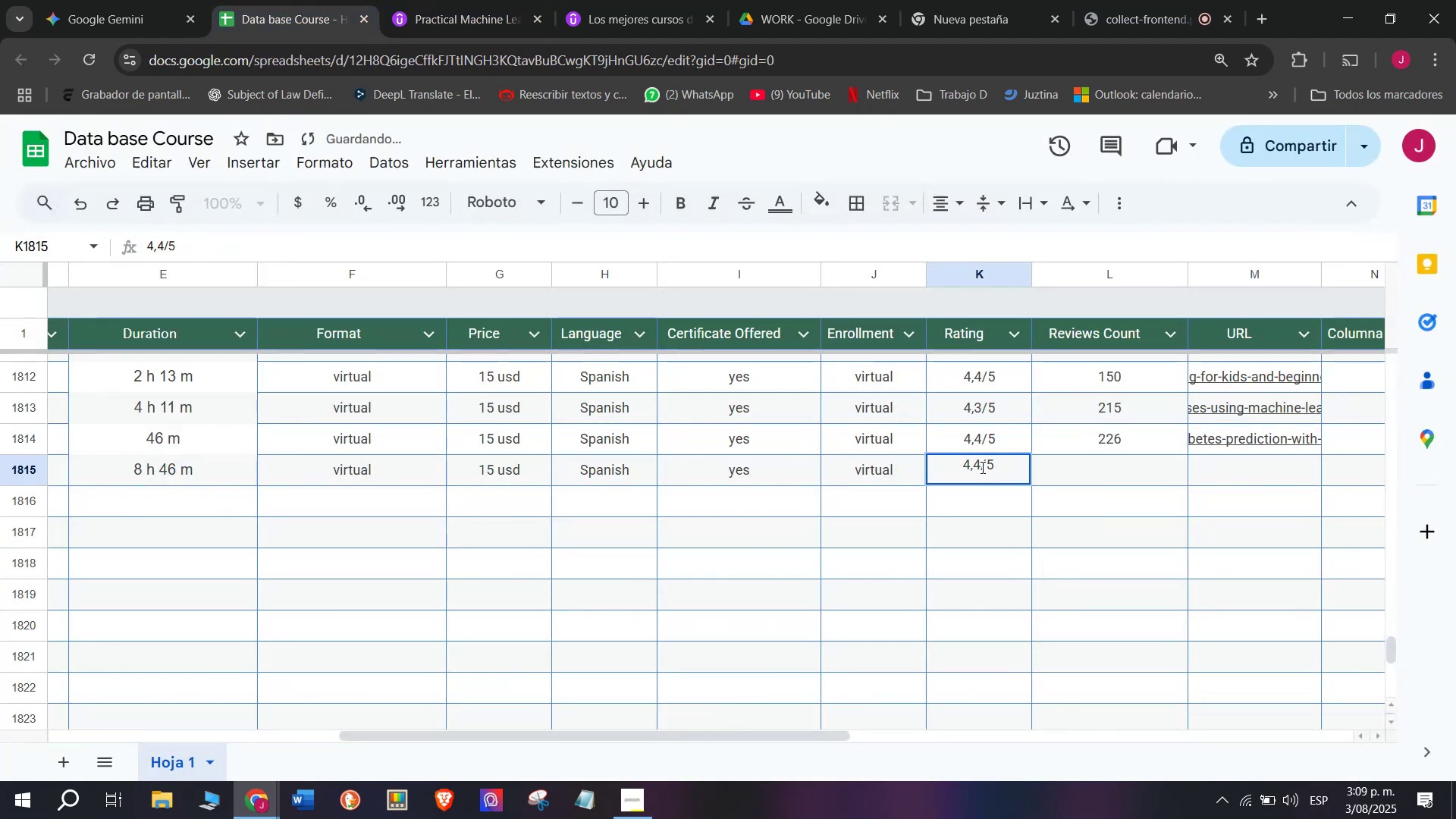 
left_click([981, 467])
 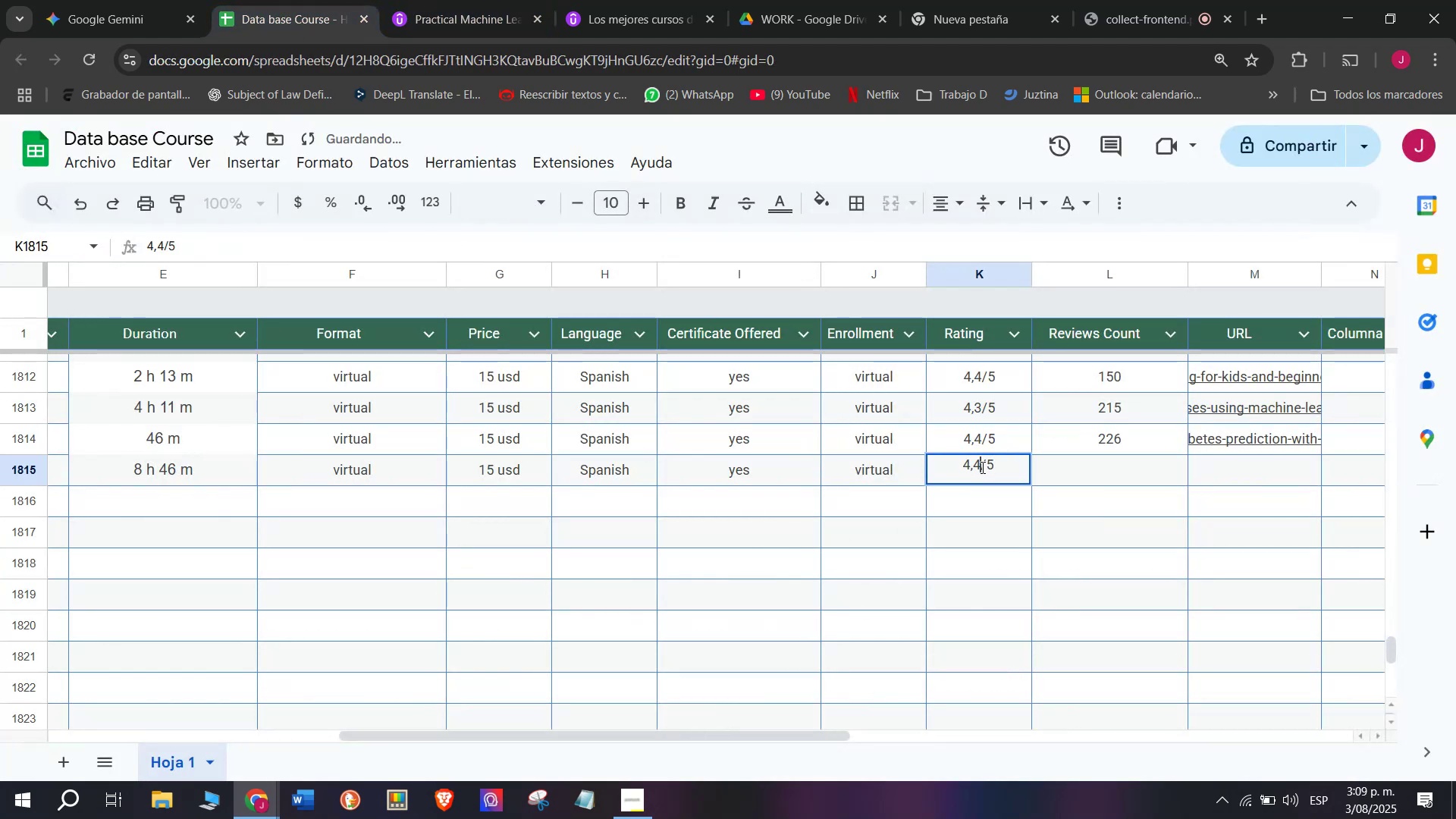 
key(Q)
 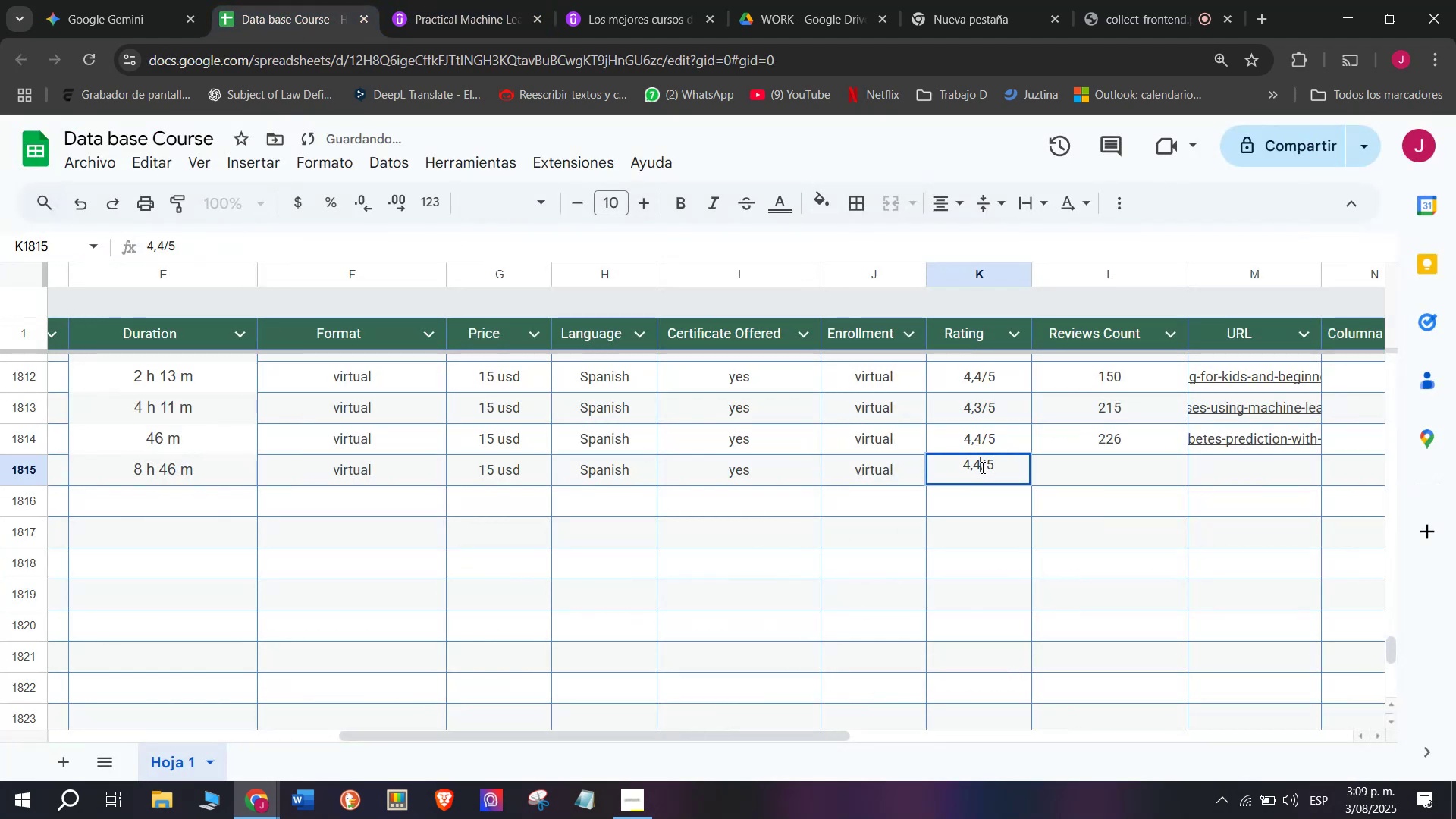 
key(Backspace)
 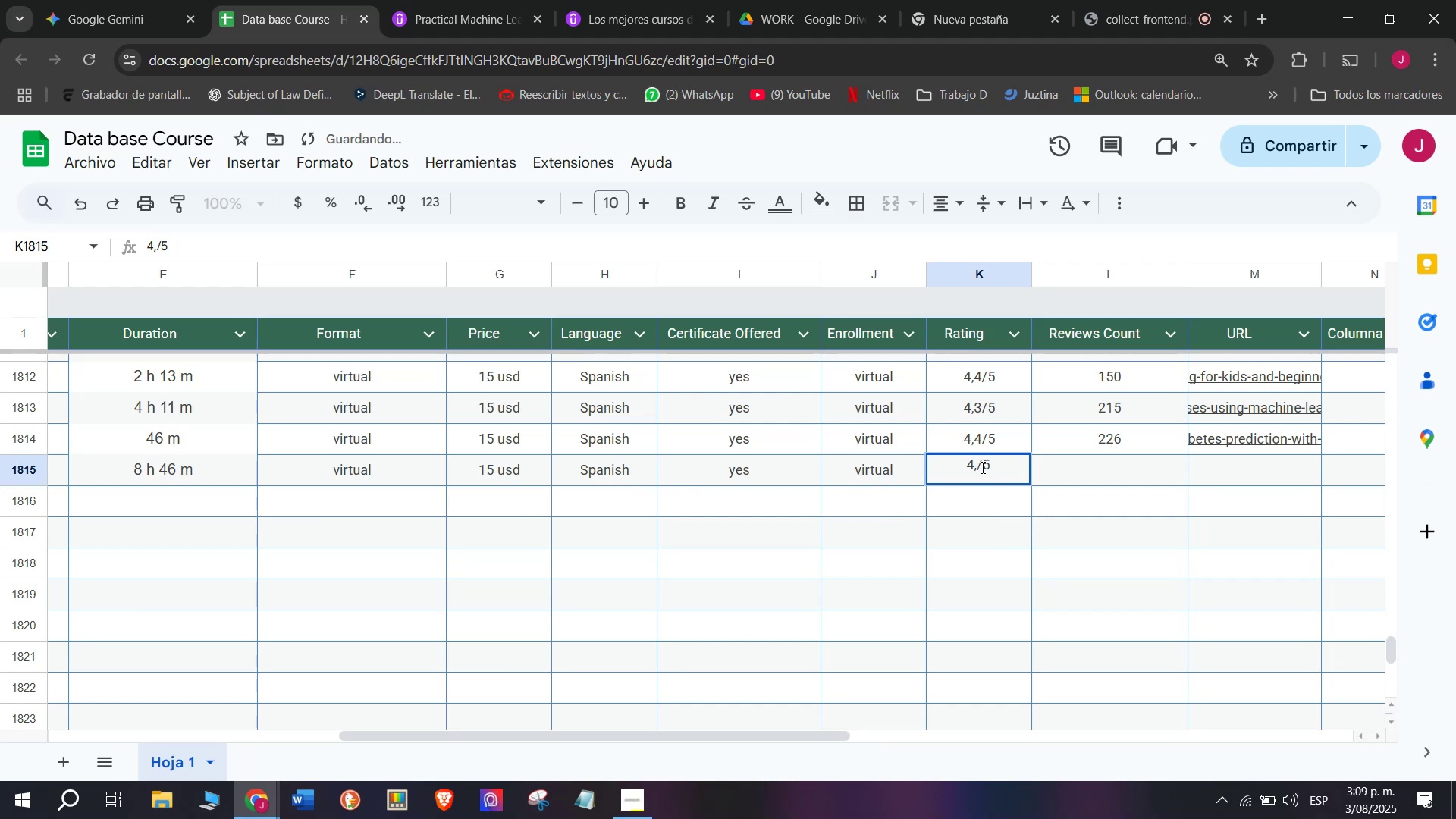 
key(6)
 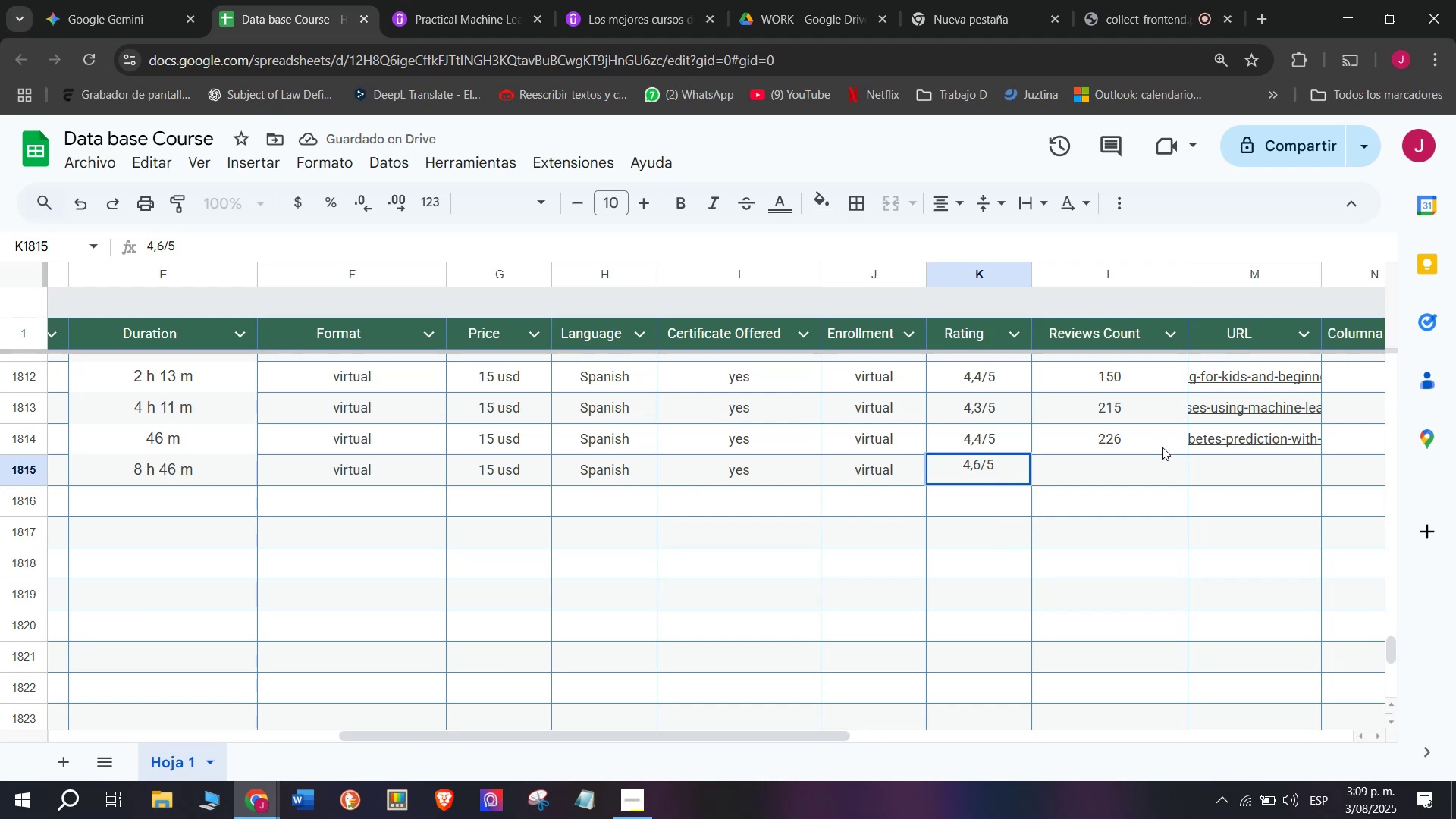 
left_click([1119, 457])
 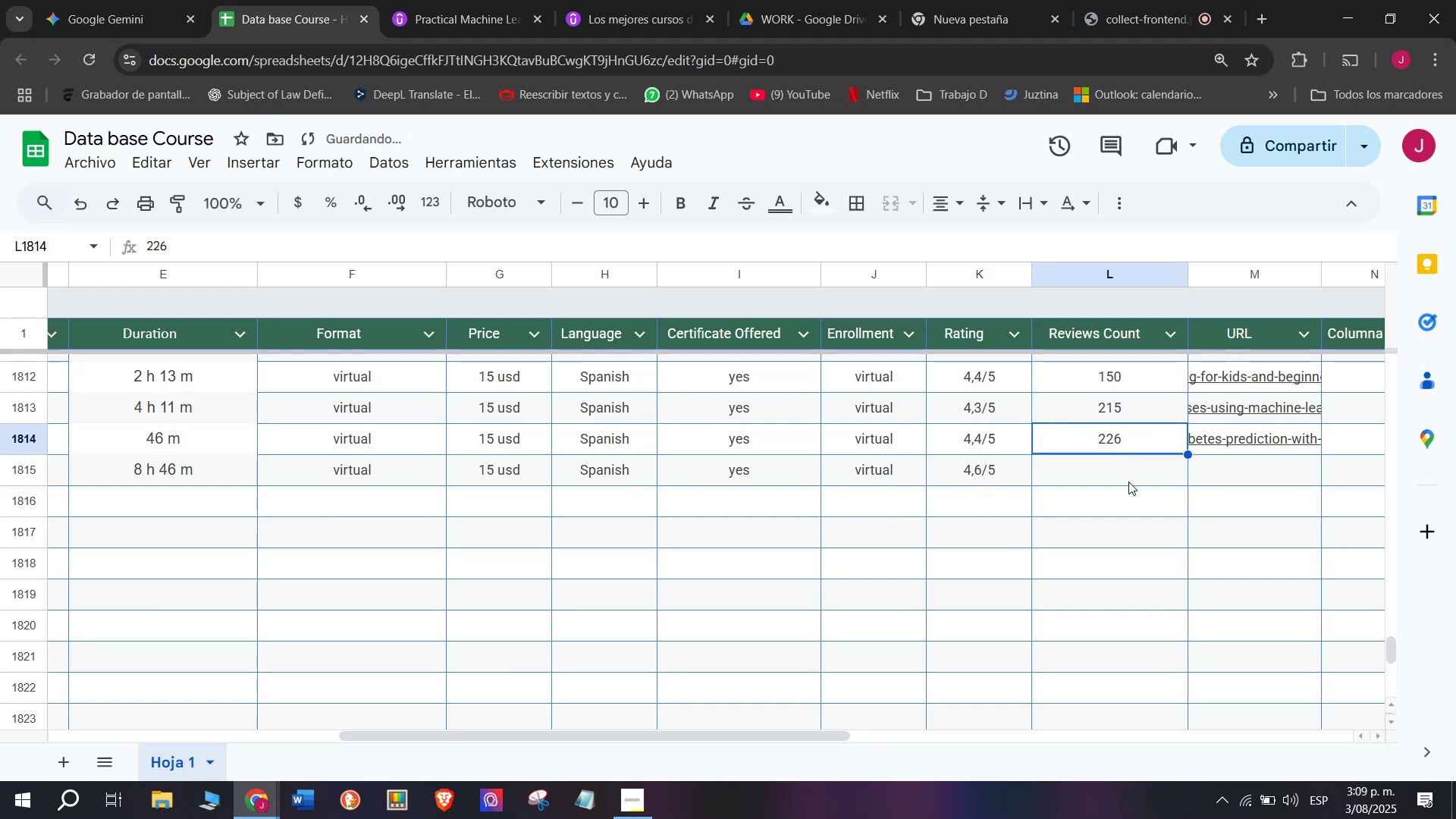 
left_click([1128, 481])
 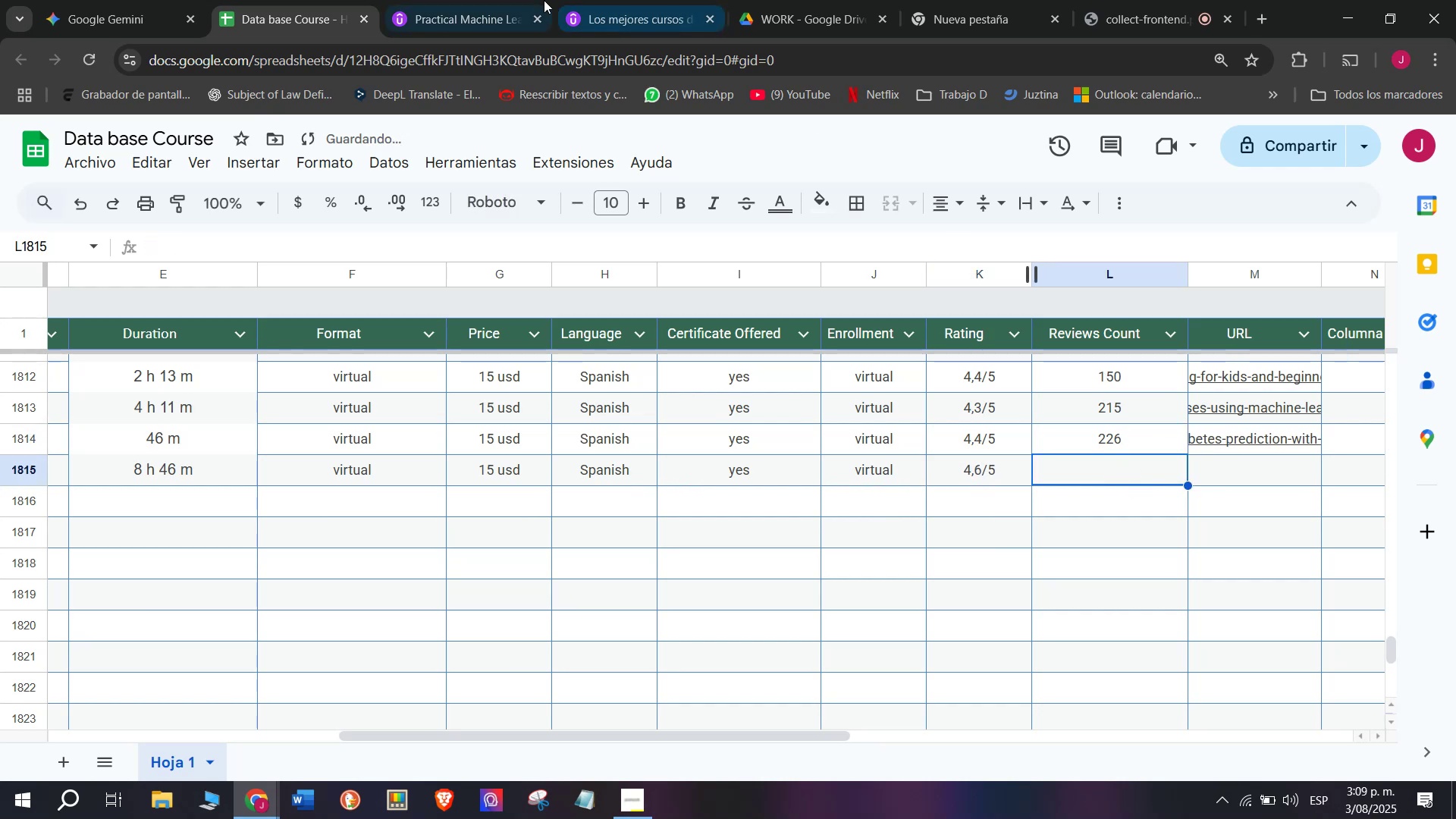 
left_click([424, 0])
 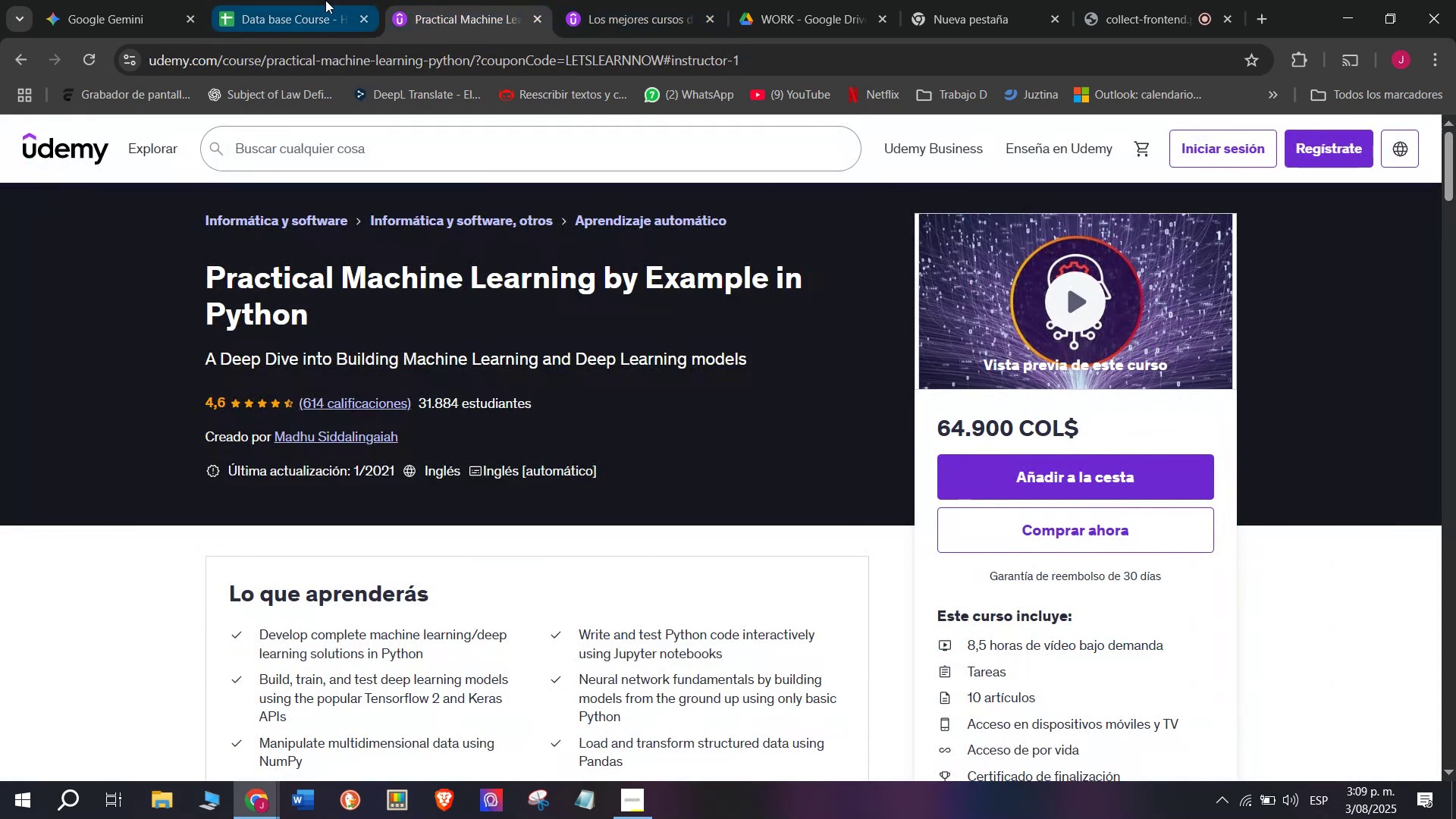 
left_click([318, 0])
 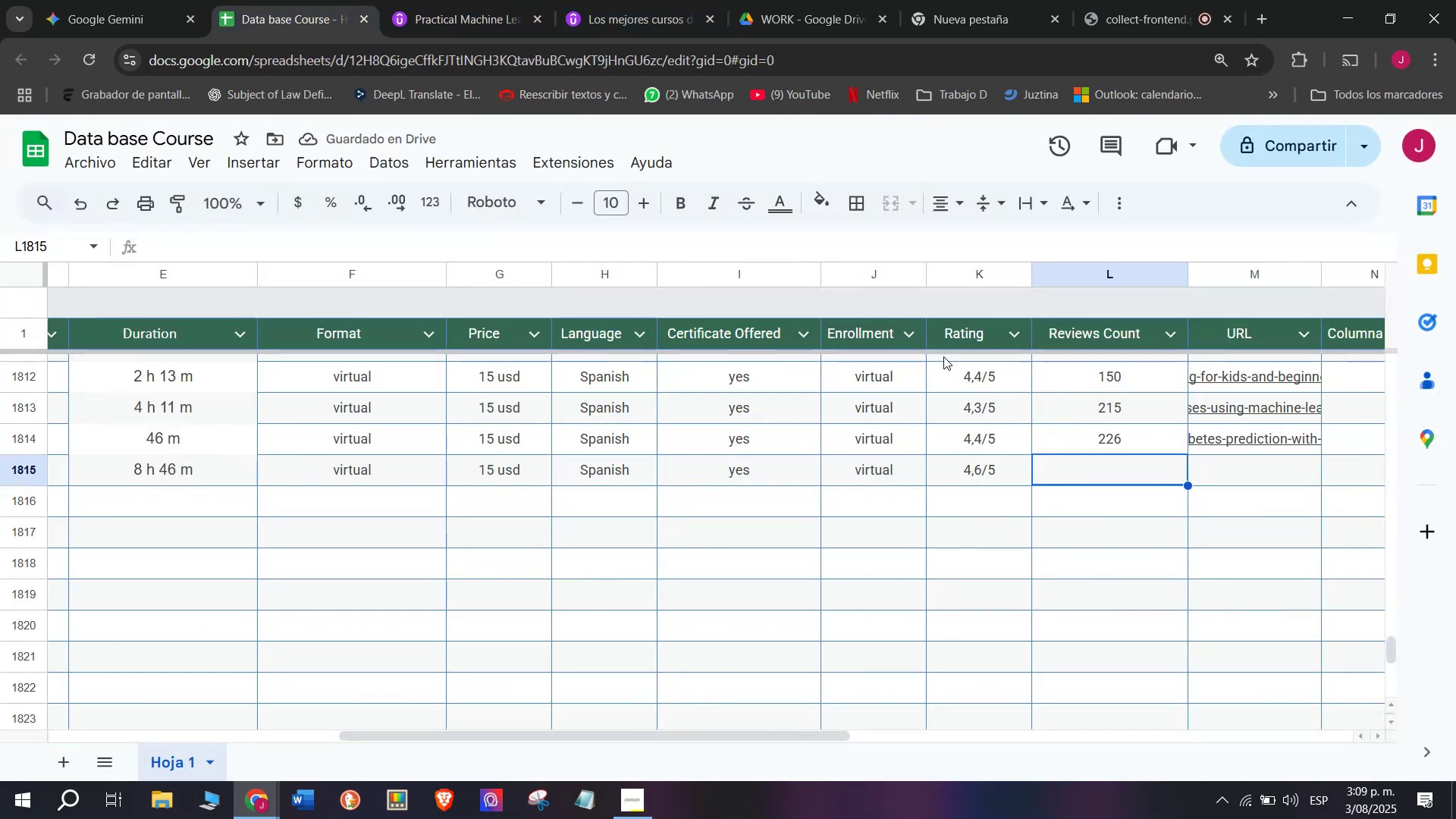 
type(614)
 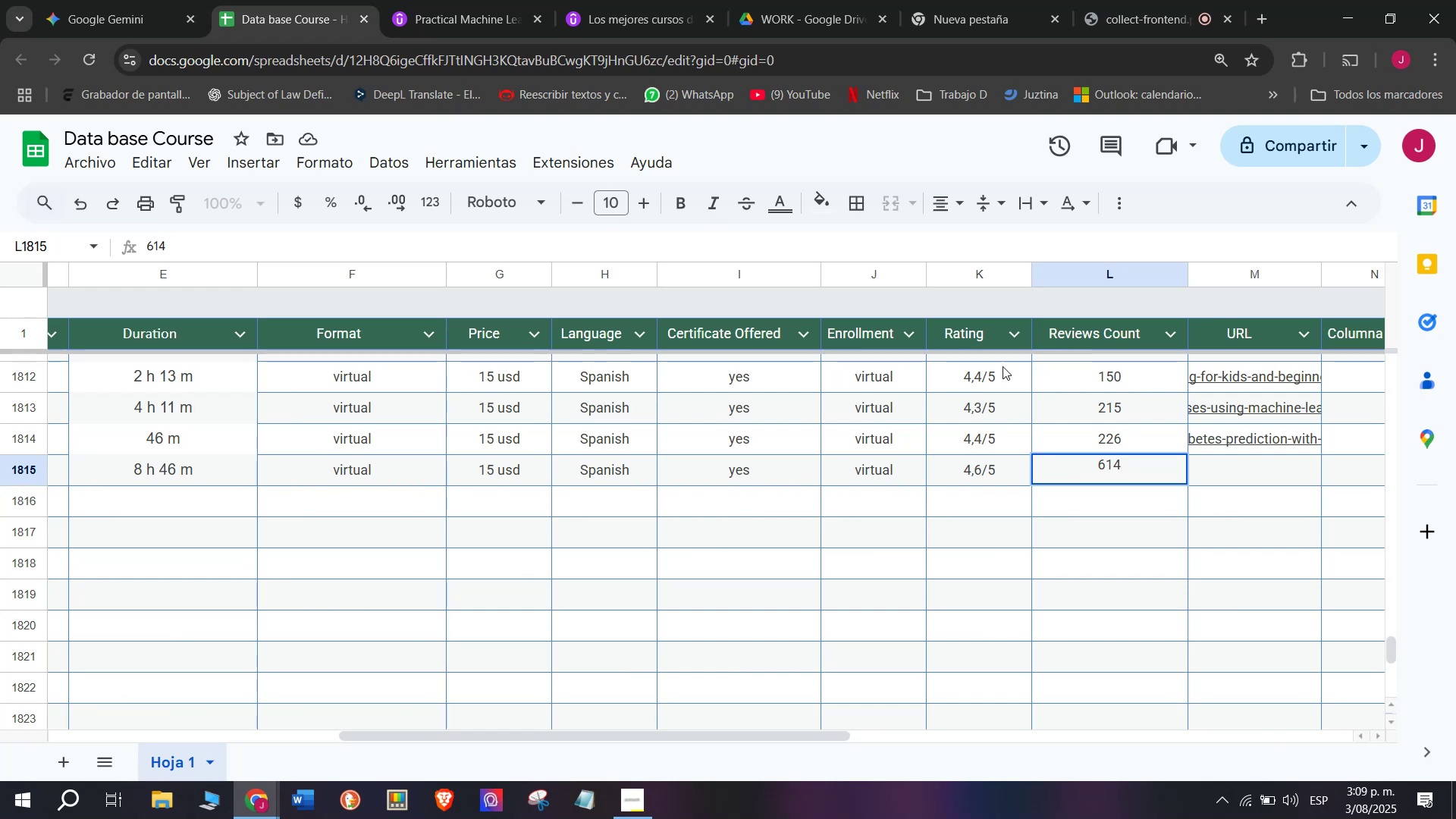 
left_click([1236, 492])
 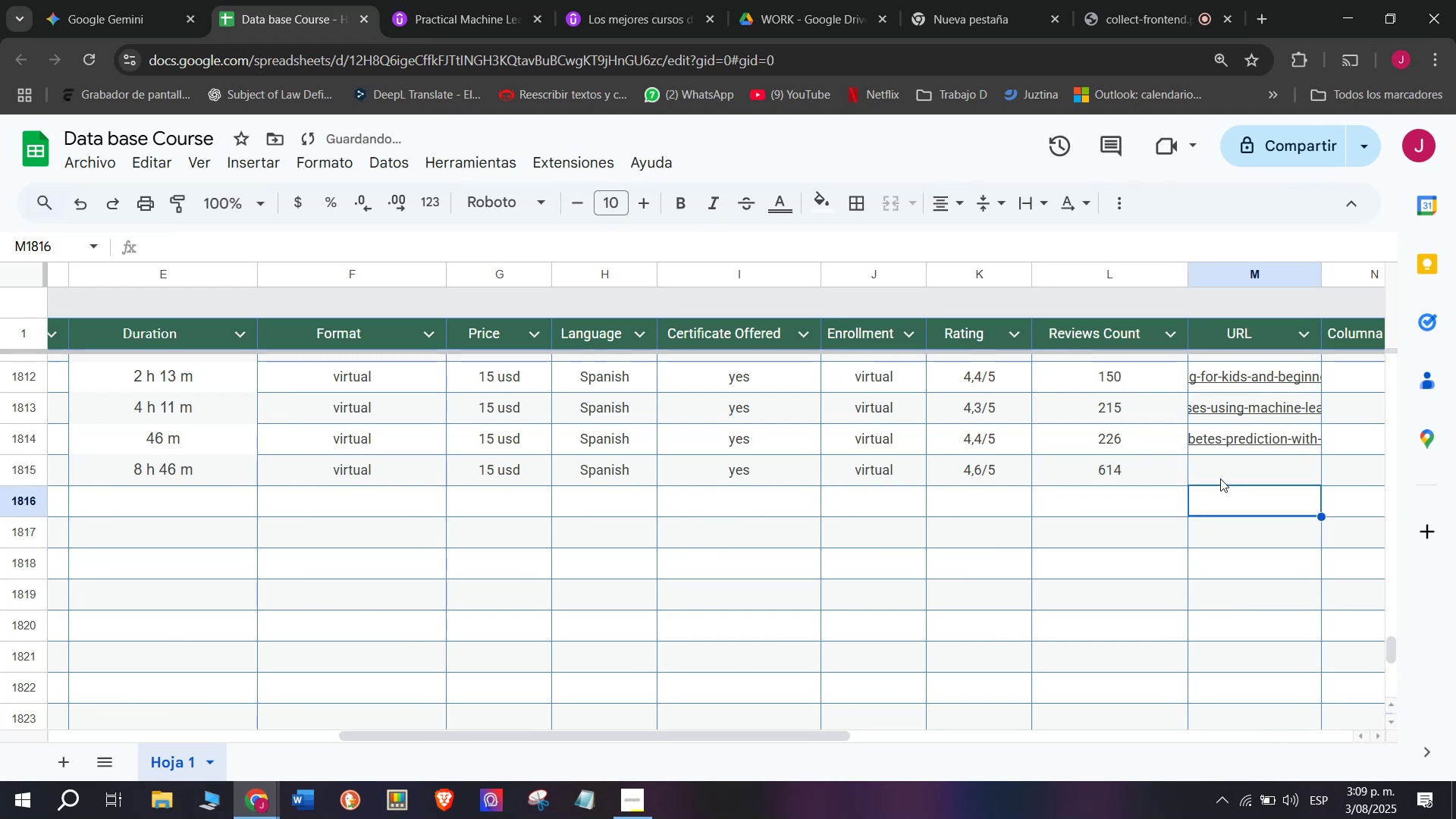 
left_click([1220, 479])
 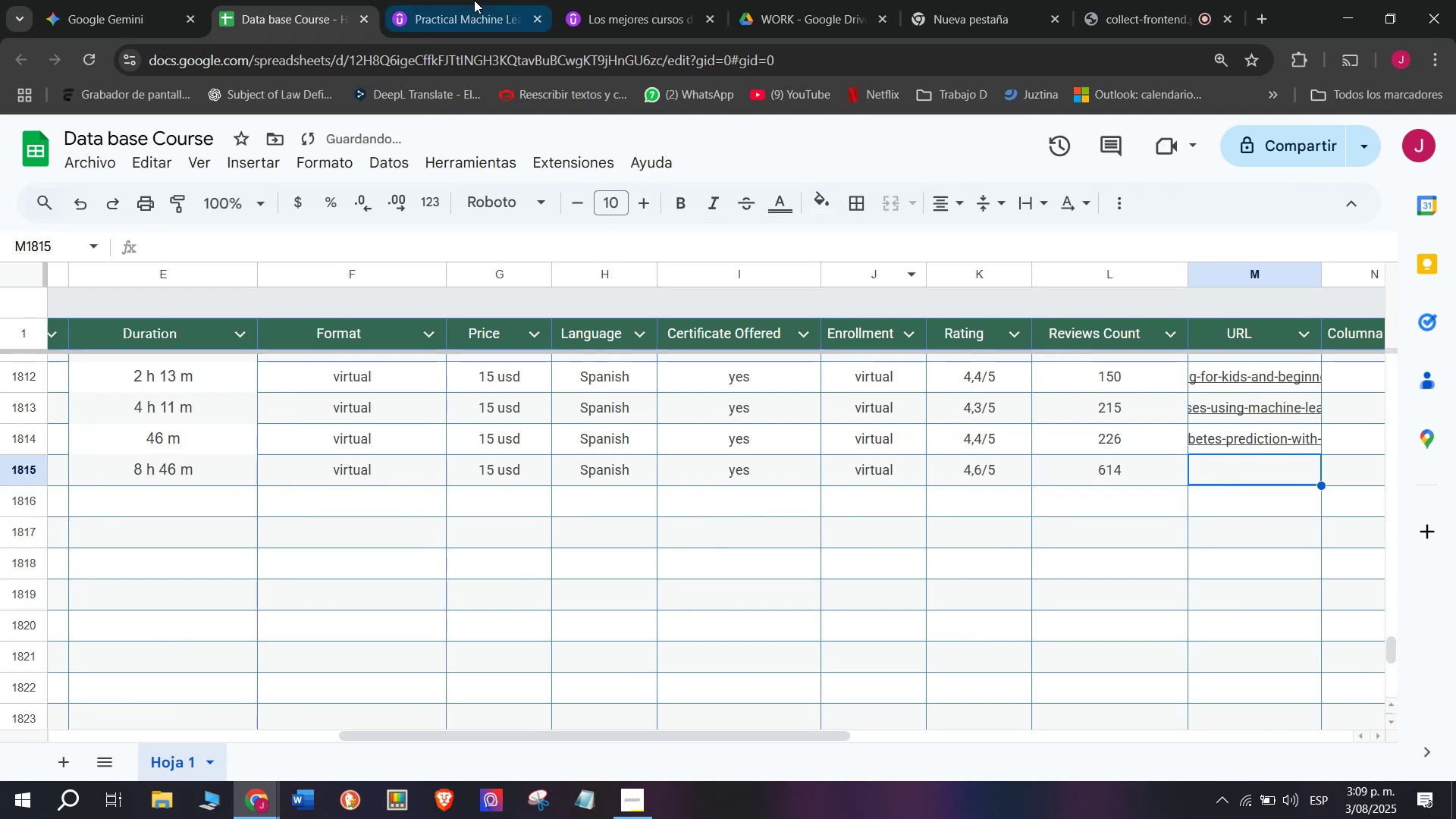 
left_click([472, 0])
 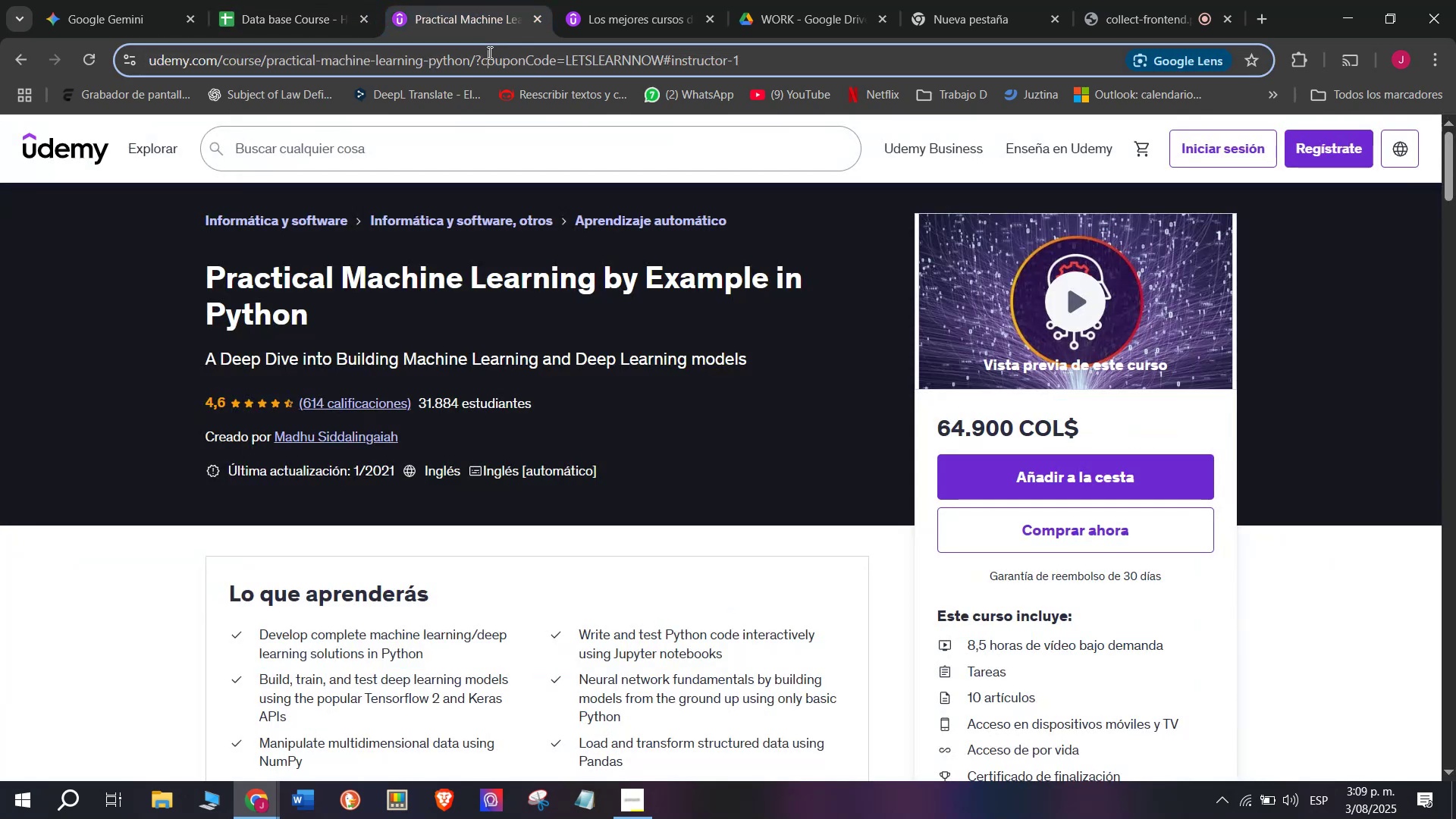 
double_click([488, 52])
 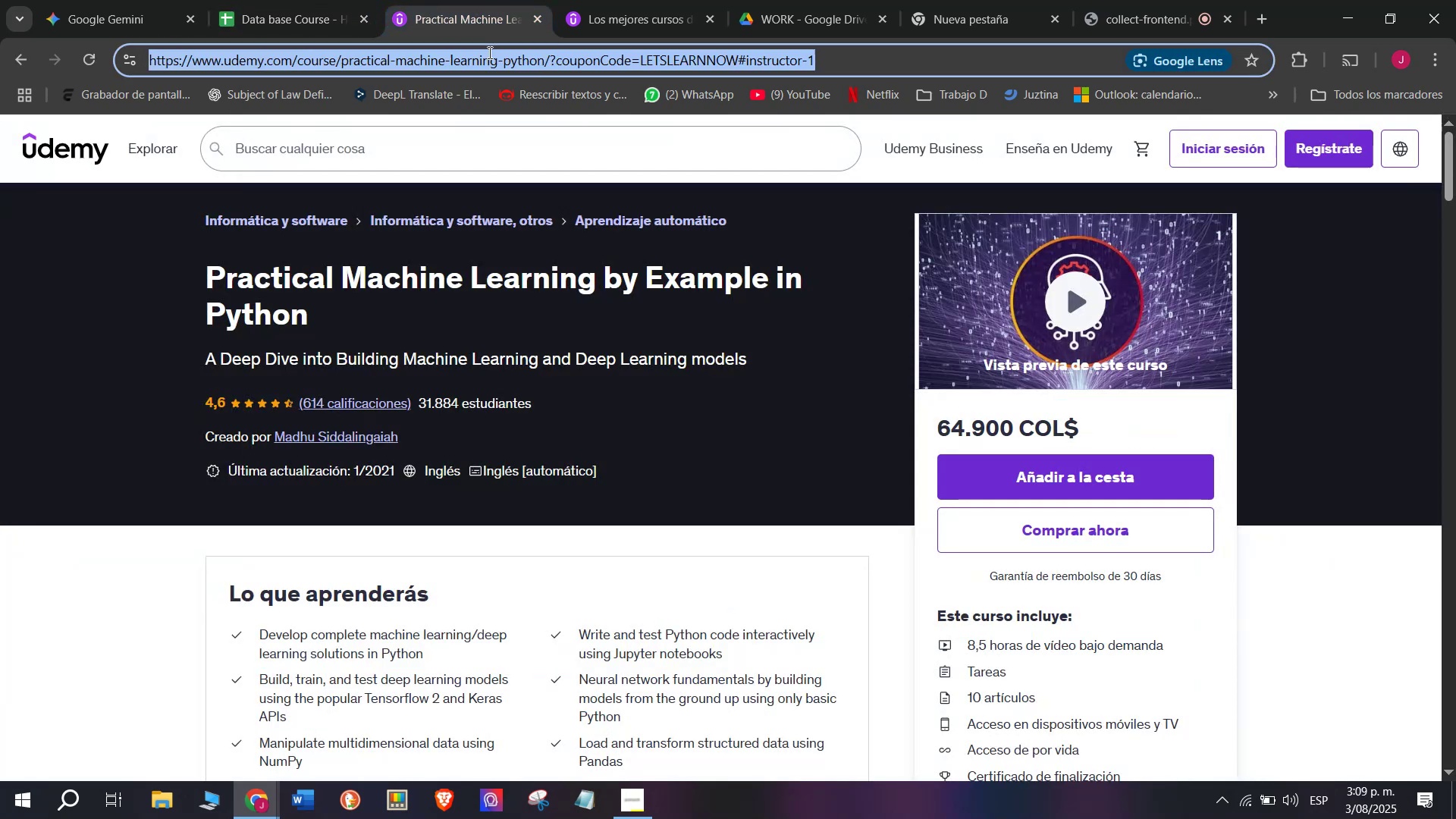 
triple_click([488, 52])
 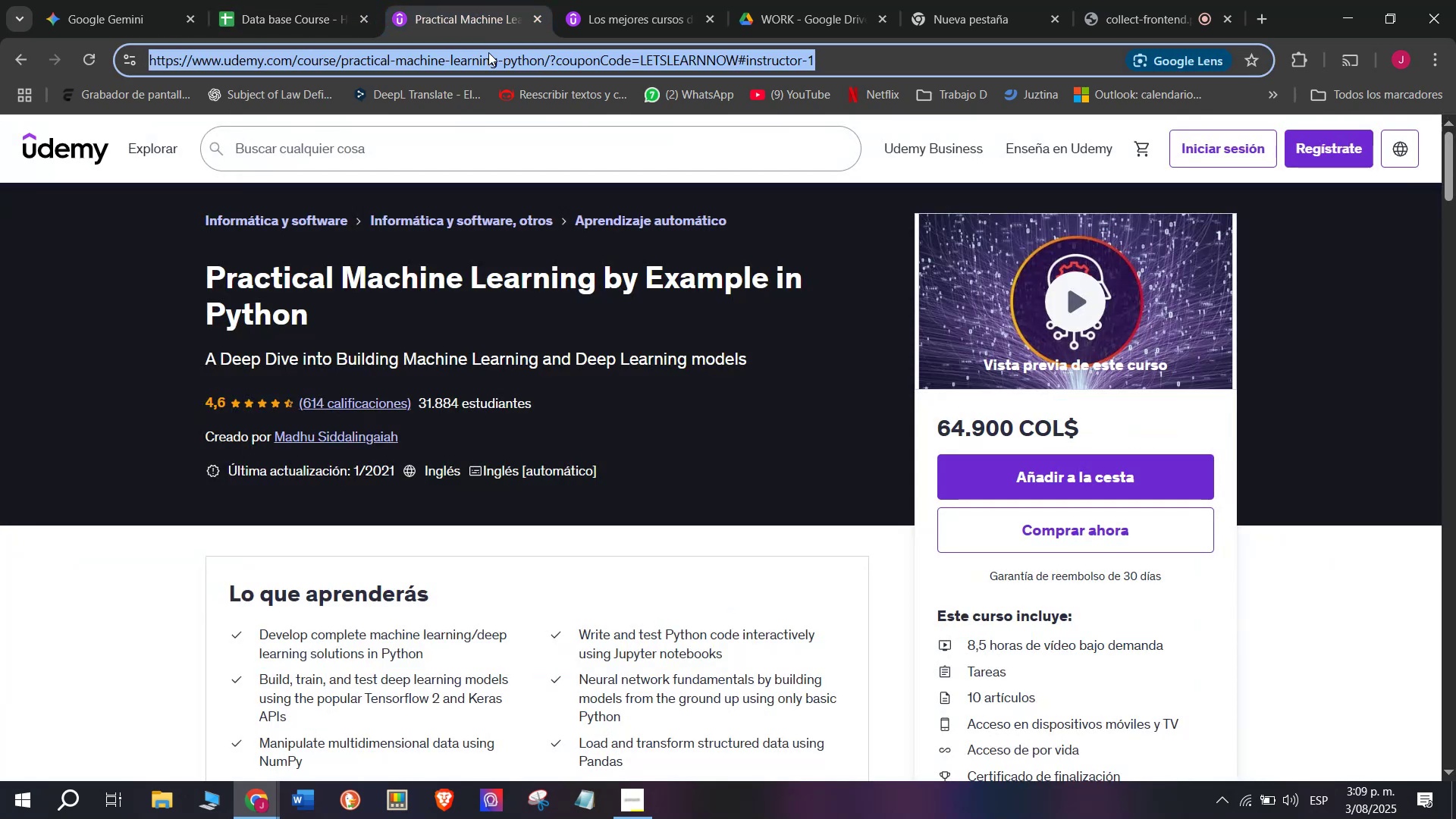 
key(Break)
 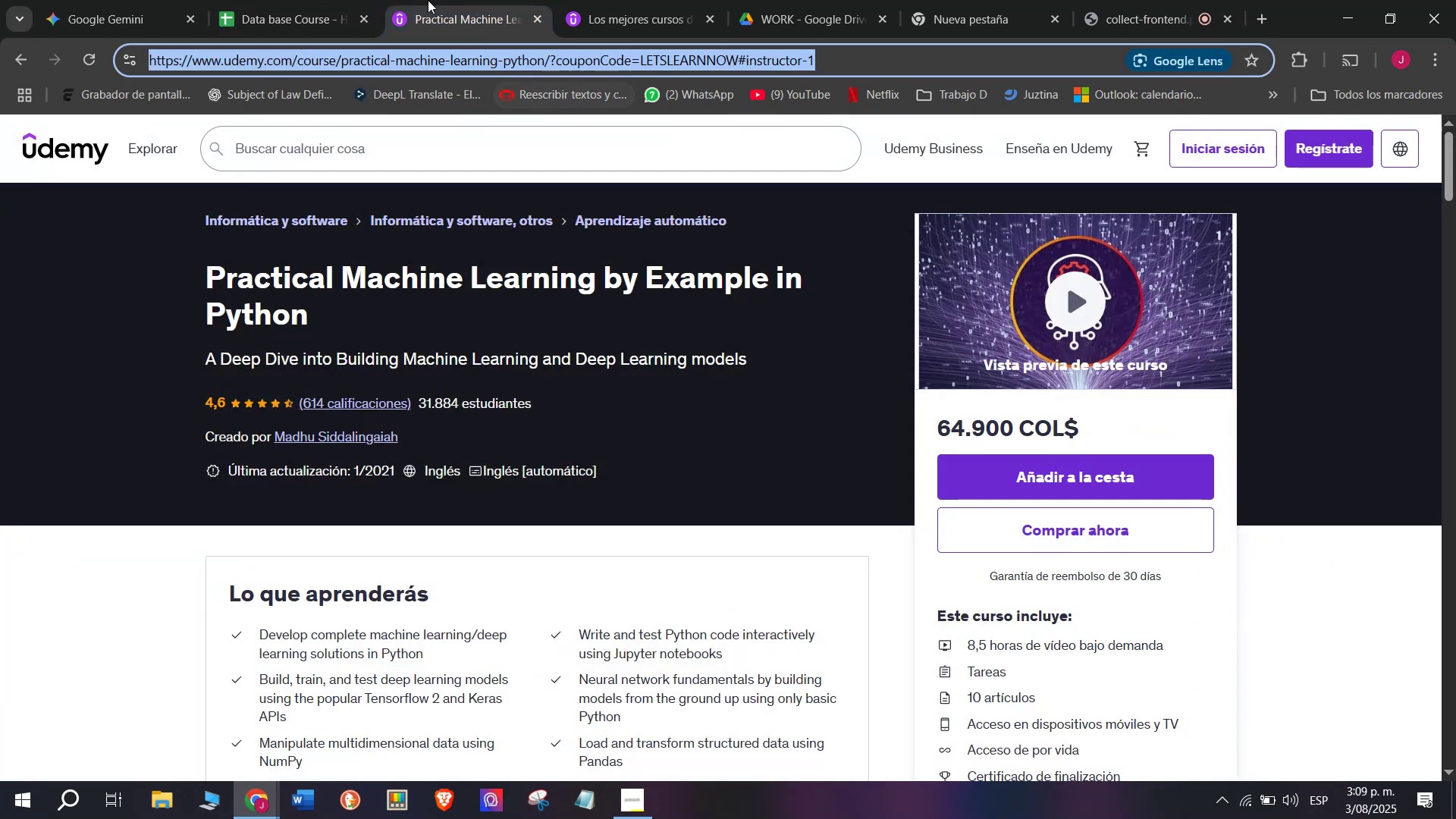 
key(Control+ControlLeft)
 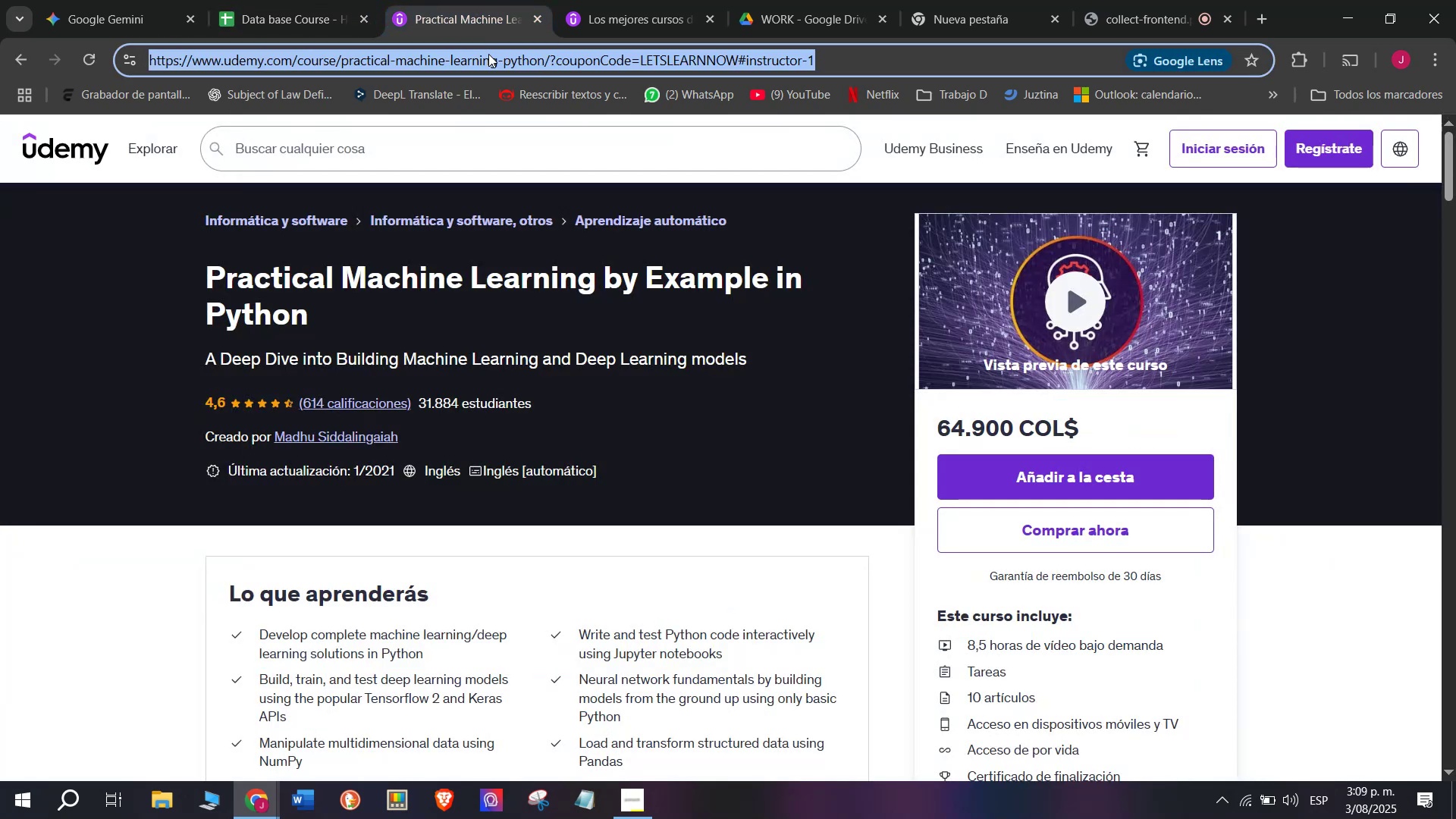 
key(Control+C)
 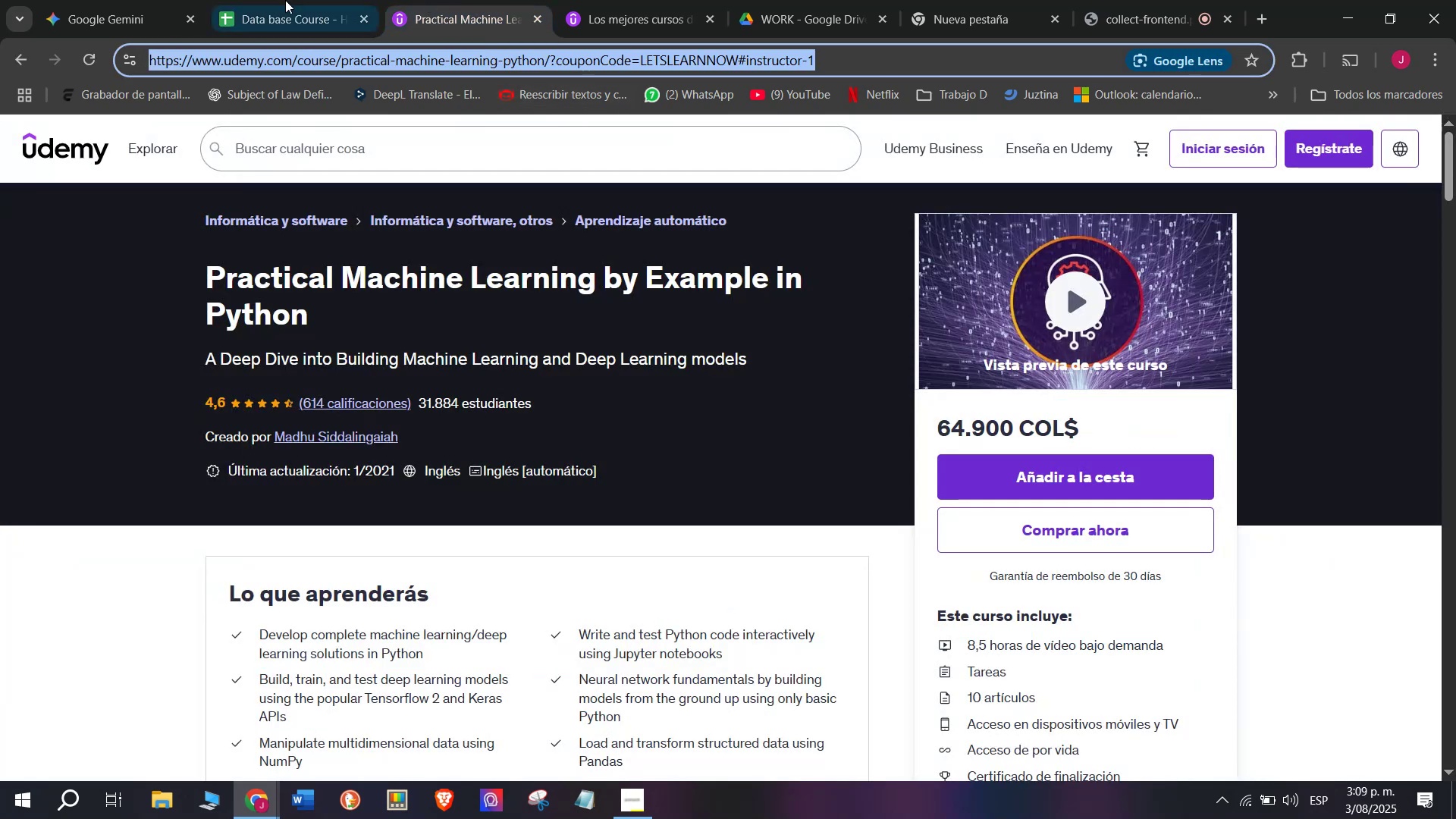 
left_click([264, 0])
 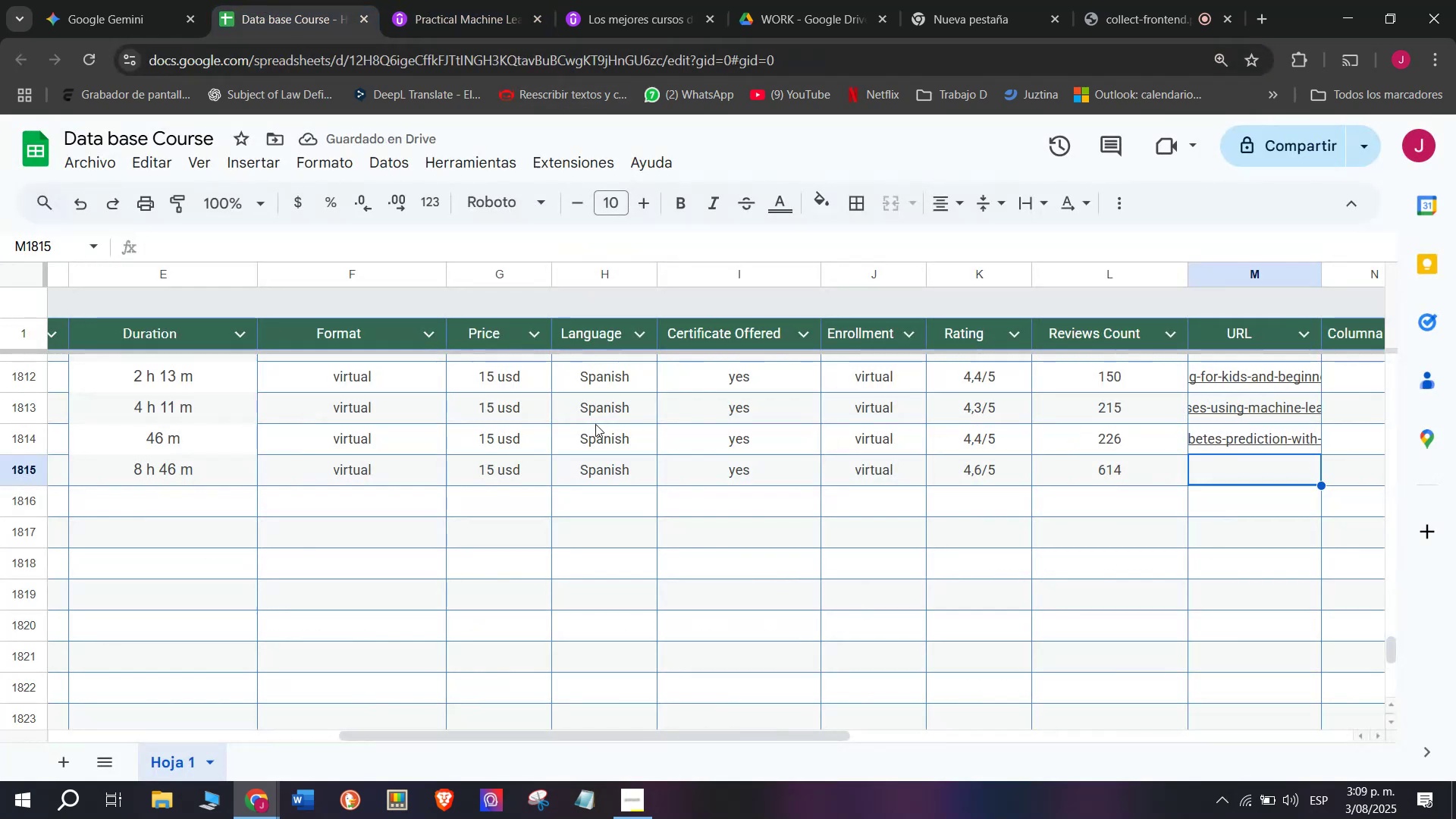 
key(Z)
 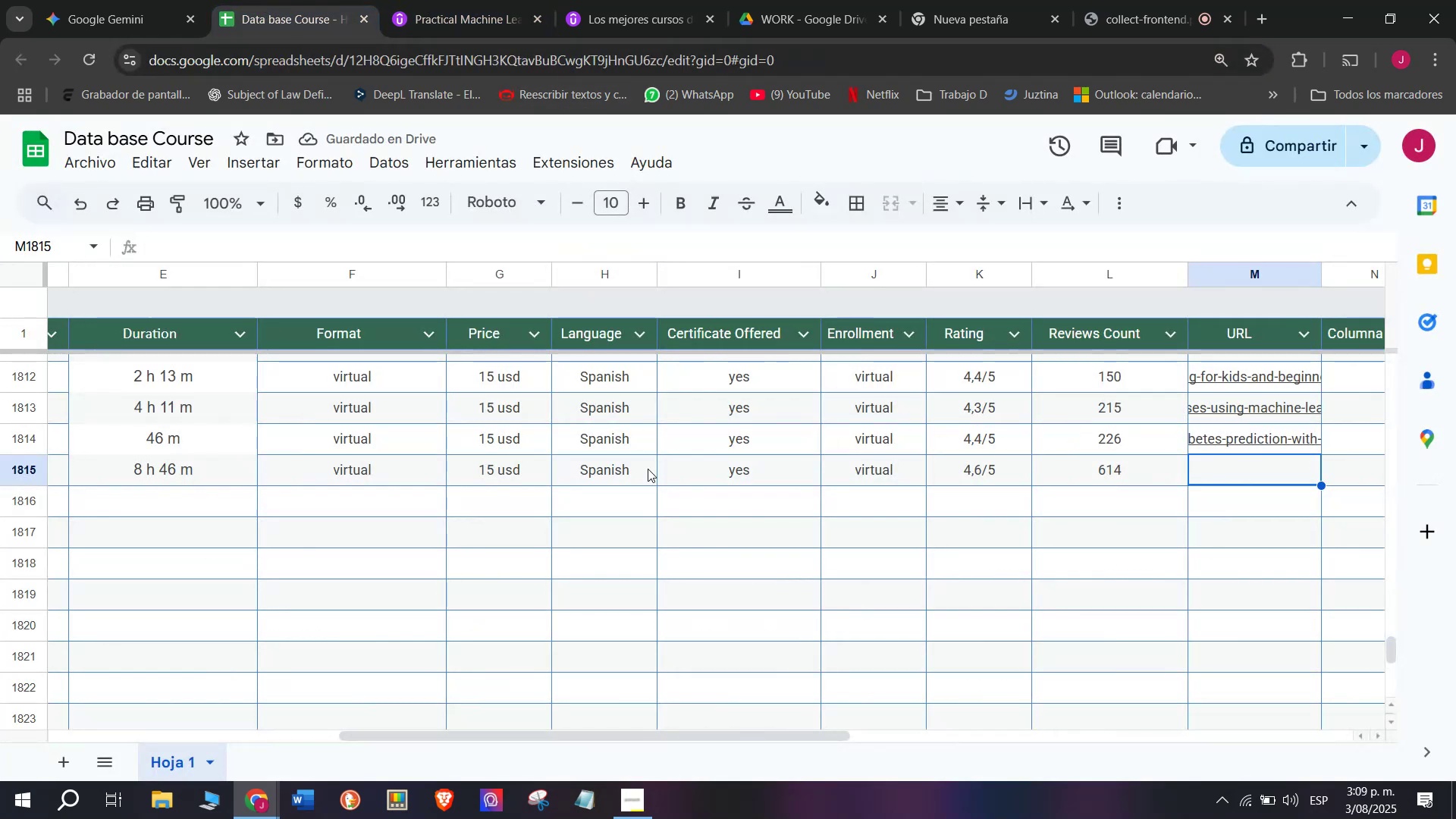 
key(Control+ControlLeft)
 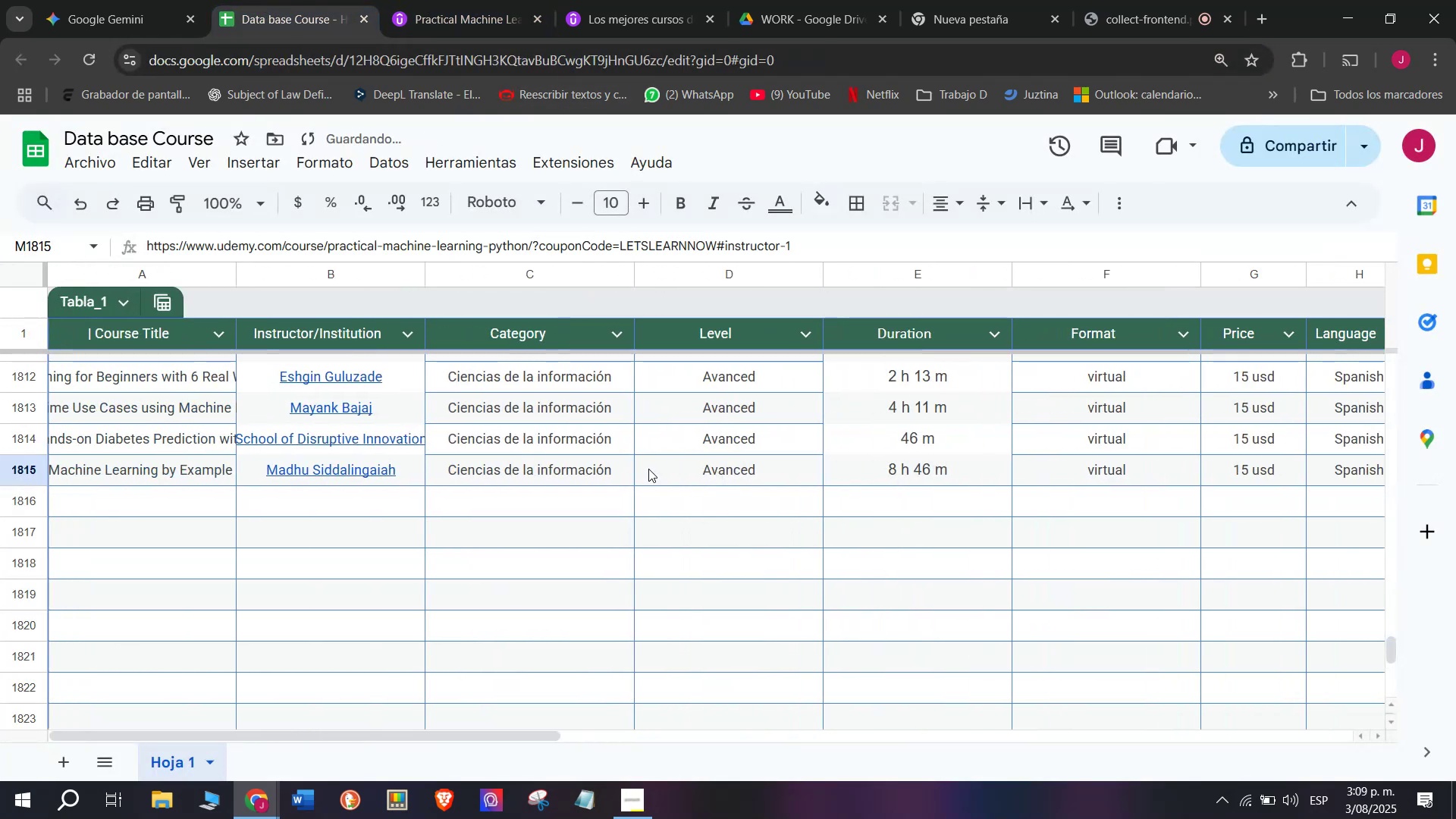 
key(Control+V)
 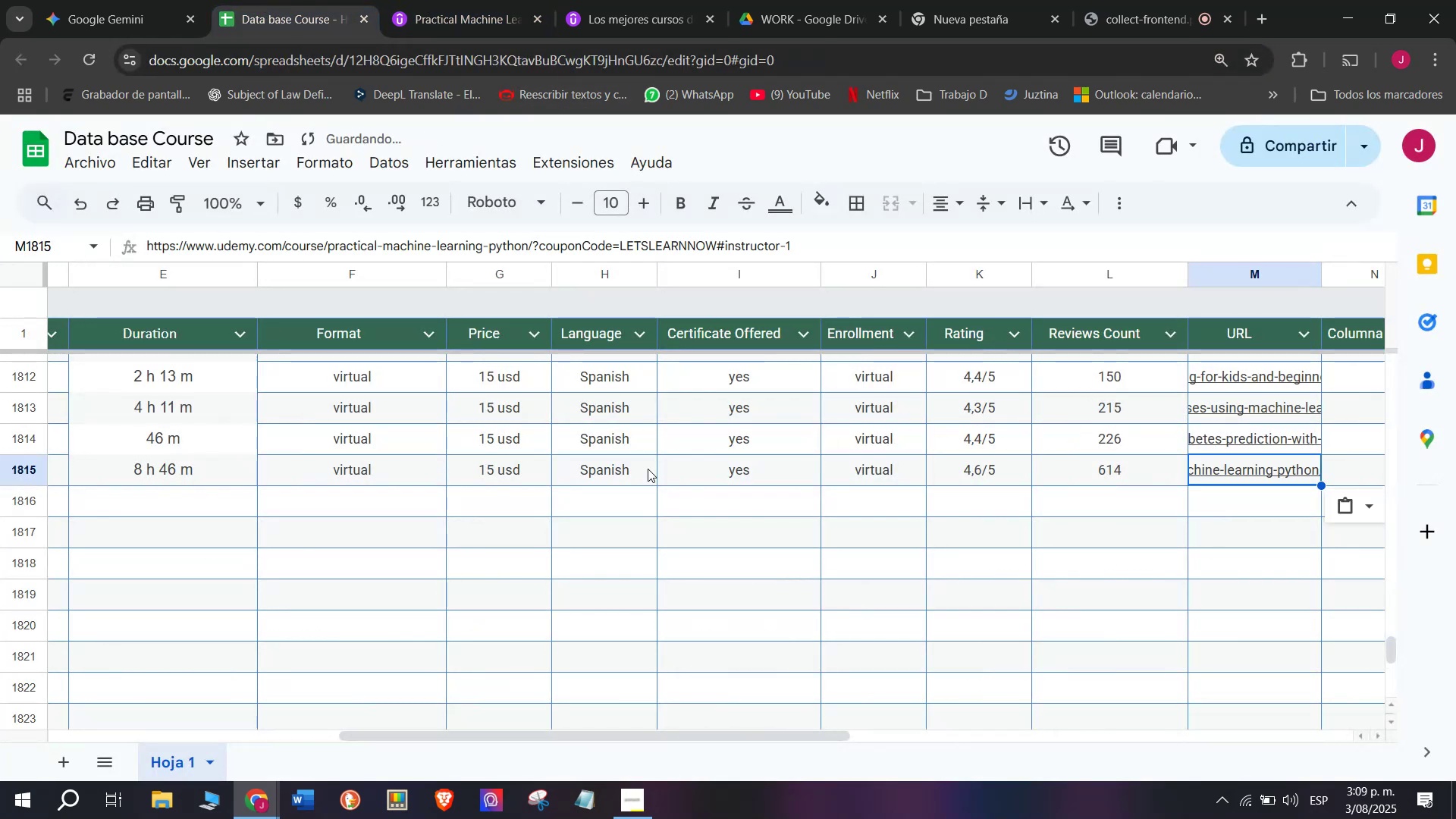 
scroll: coordinate [299, 479], scroll_direction: up, amount: 4.0
 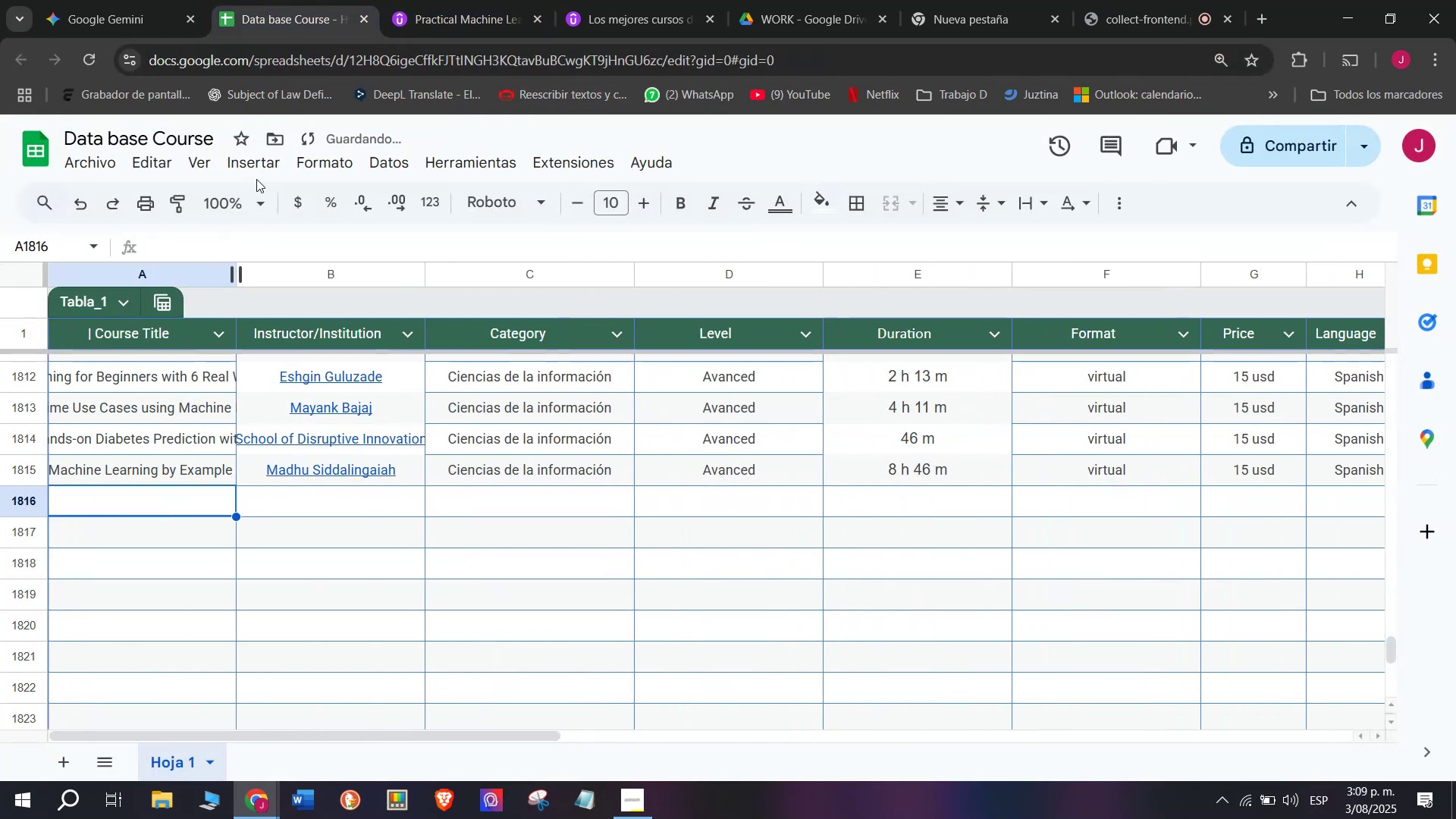 
left_click([535, 0])
 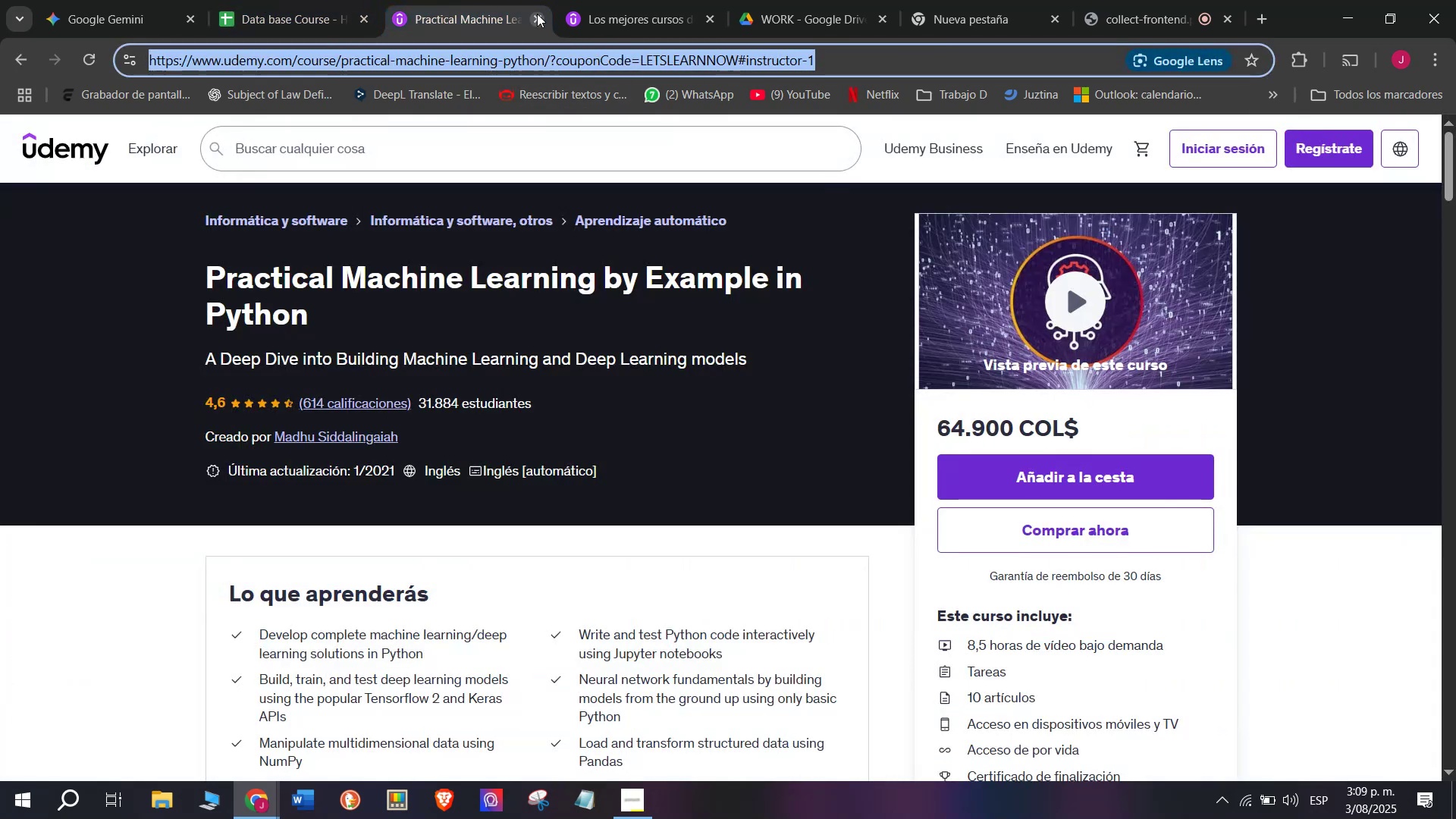 
left_click([537, 15])
 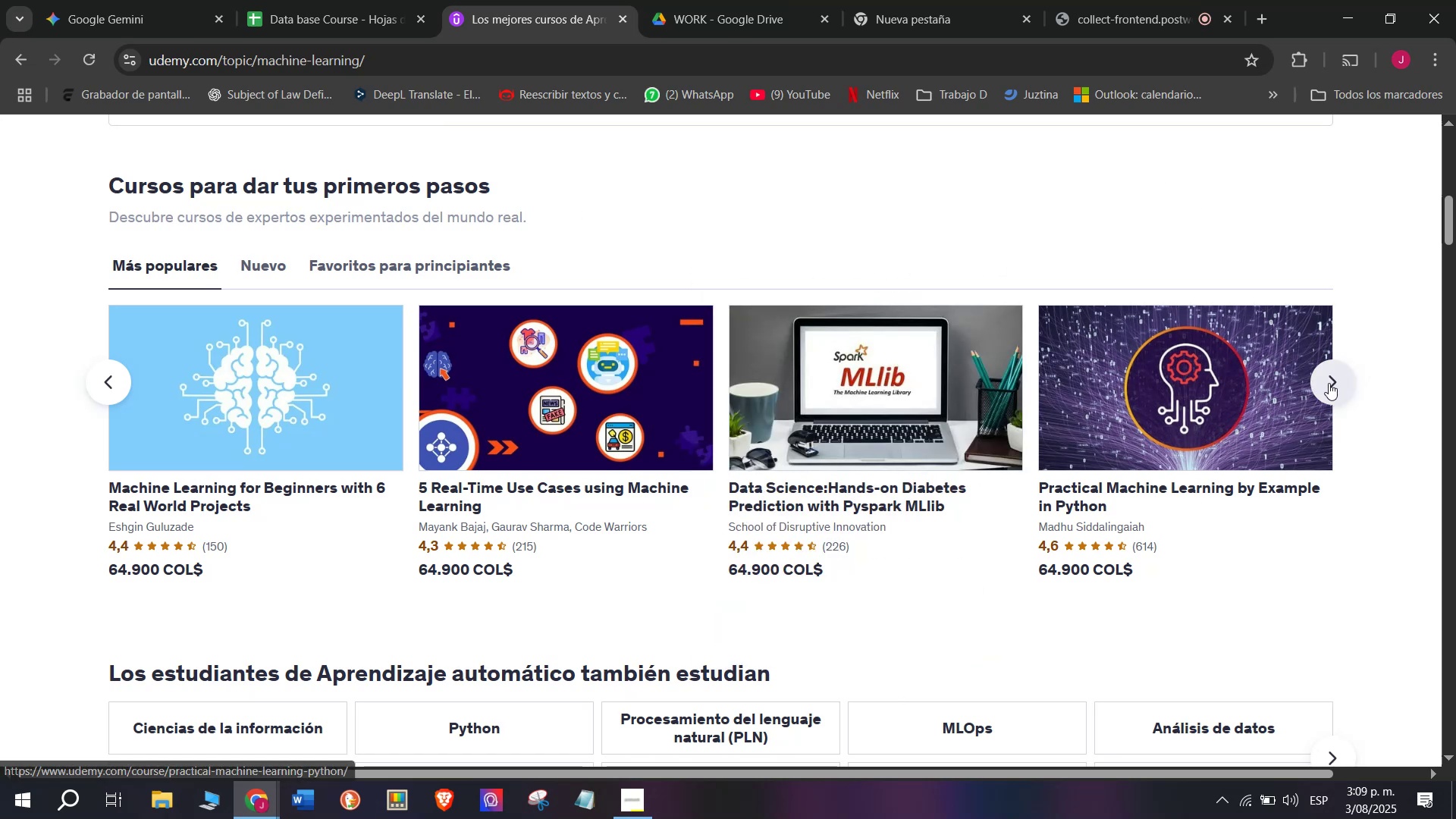 
left_click([1329, 383])
 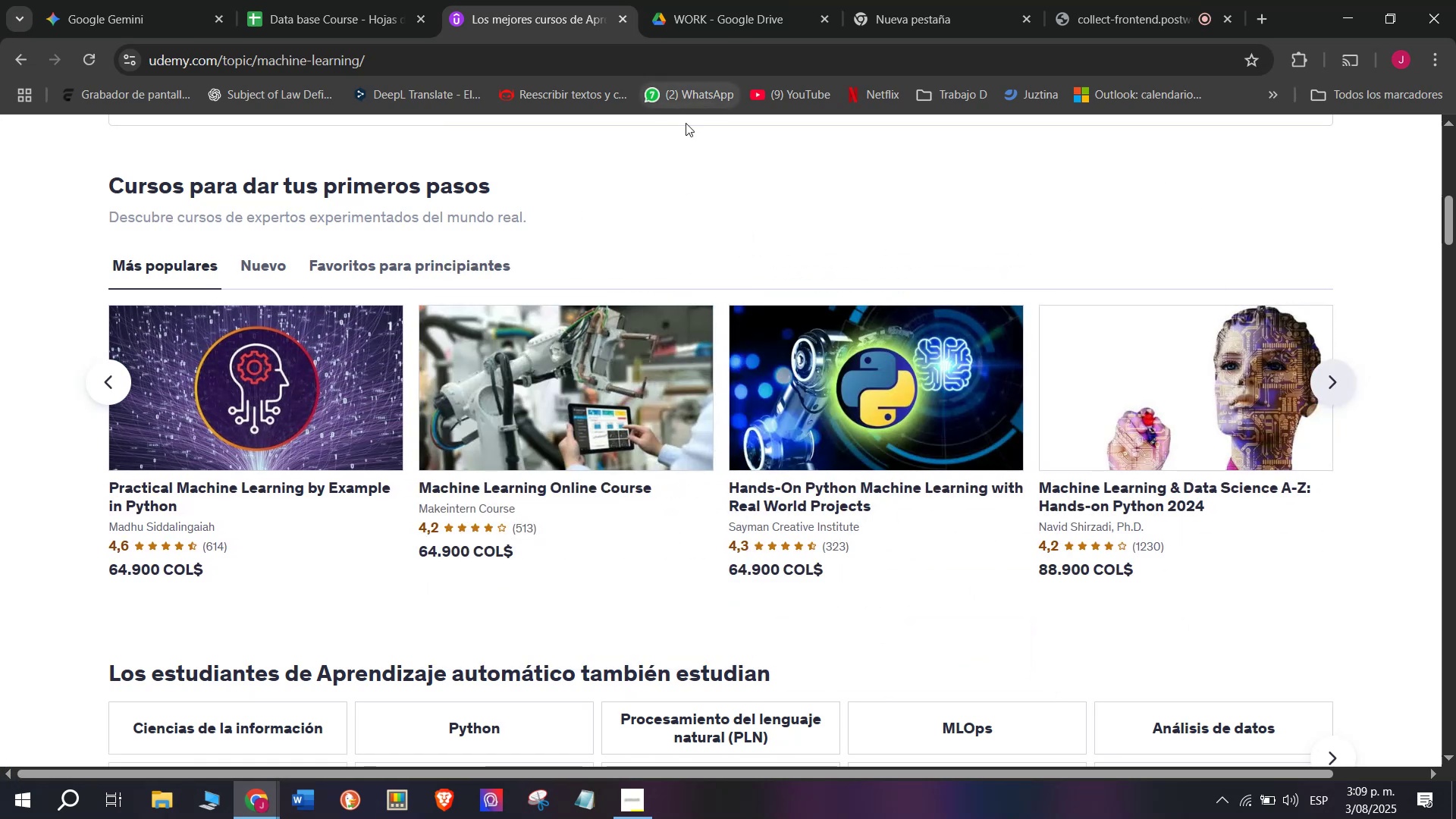 
hold_key(key=ControlLeft, duration=0.31)
left_click([569, 402])
 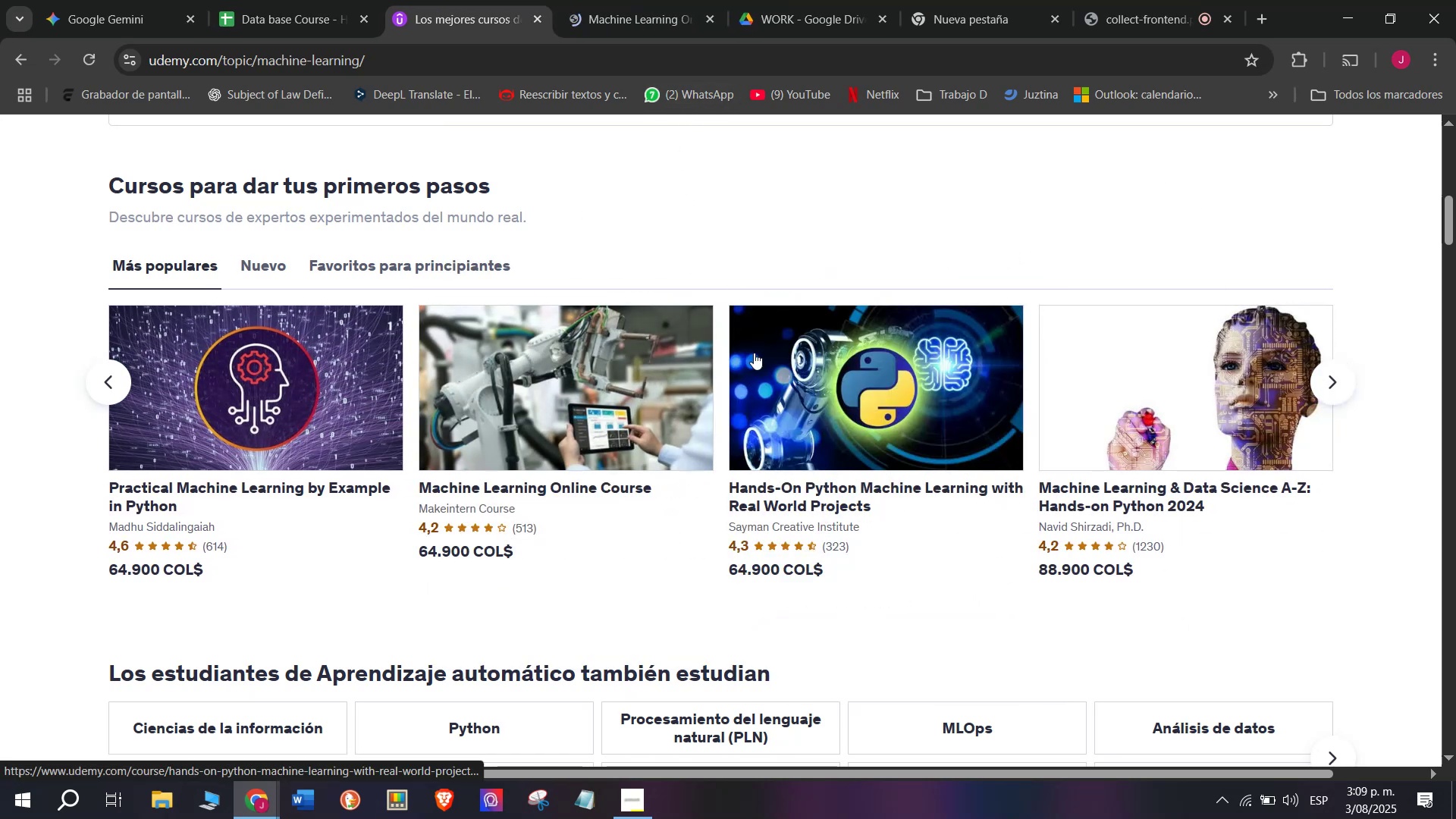 
hold_key(key=ControlLeft, duration=0.33)
left_click([783, 386])
 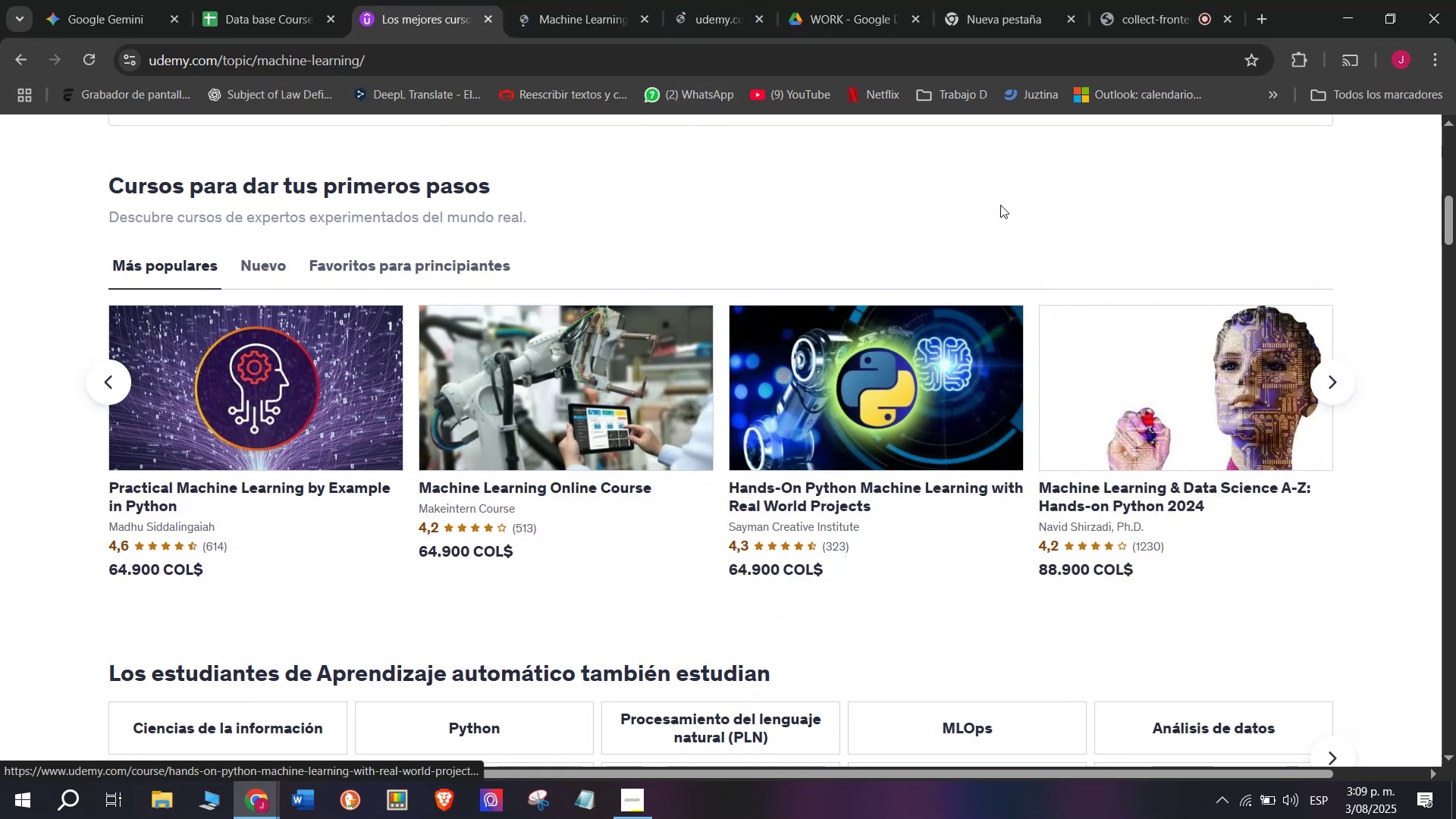 
hold_key(key=ControlLeft, duration=0.34)
left_click([1146, 402])
 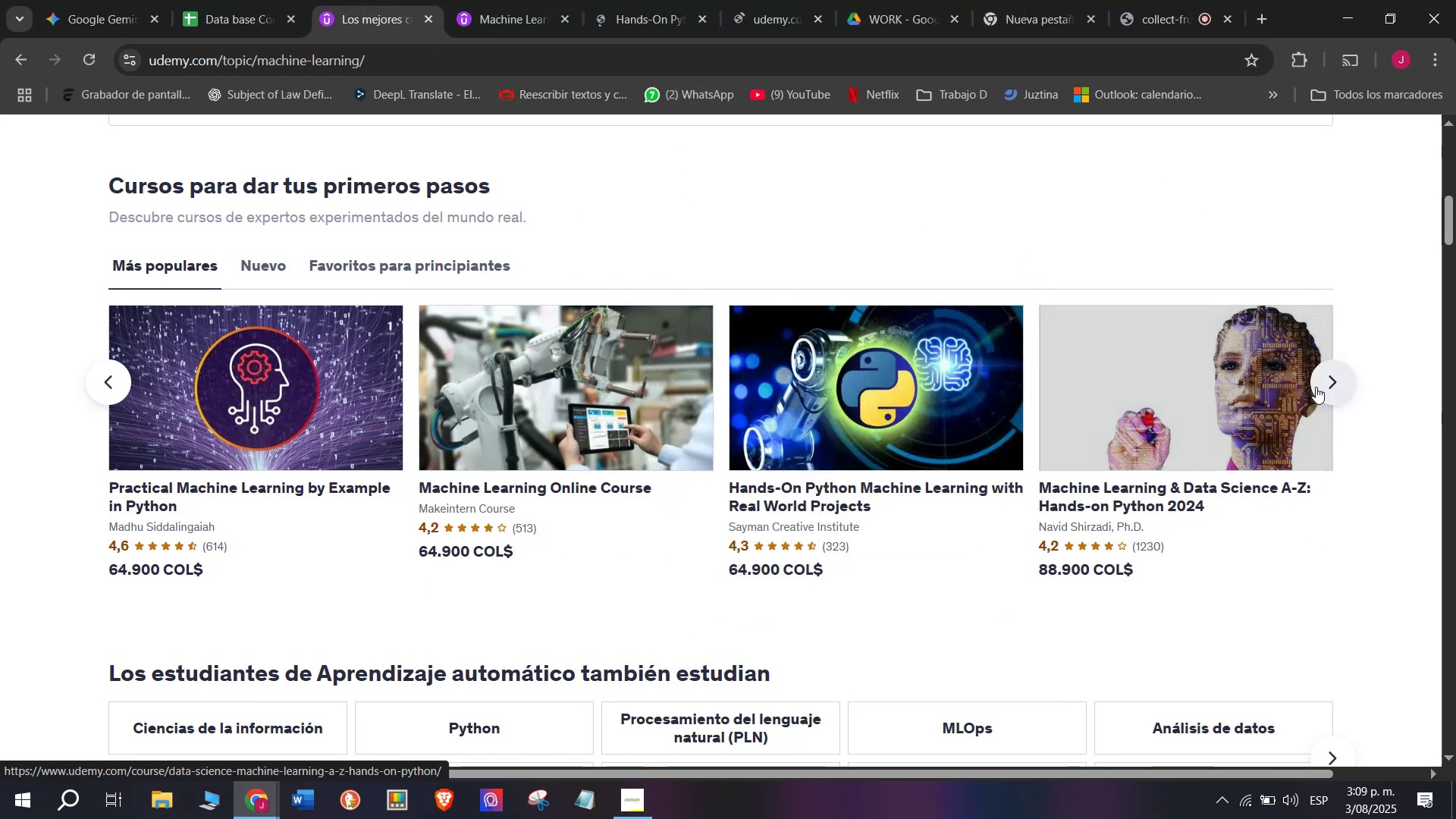 
left_click([1319, 388])
 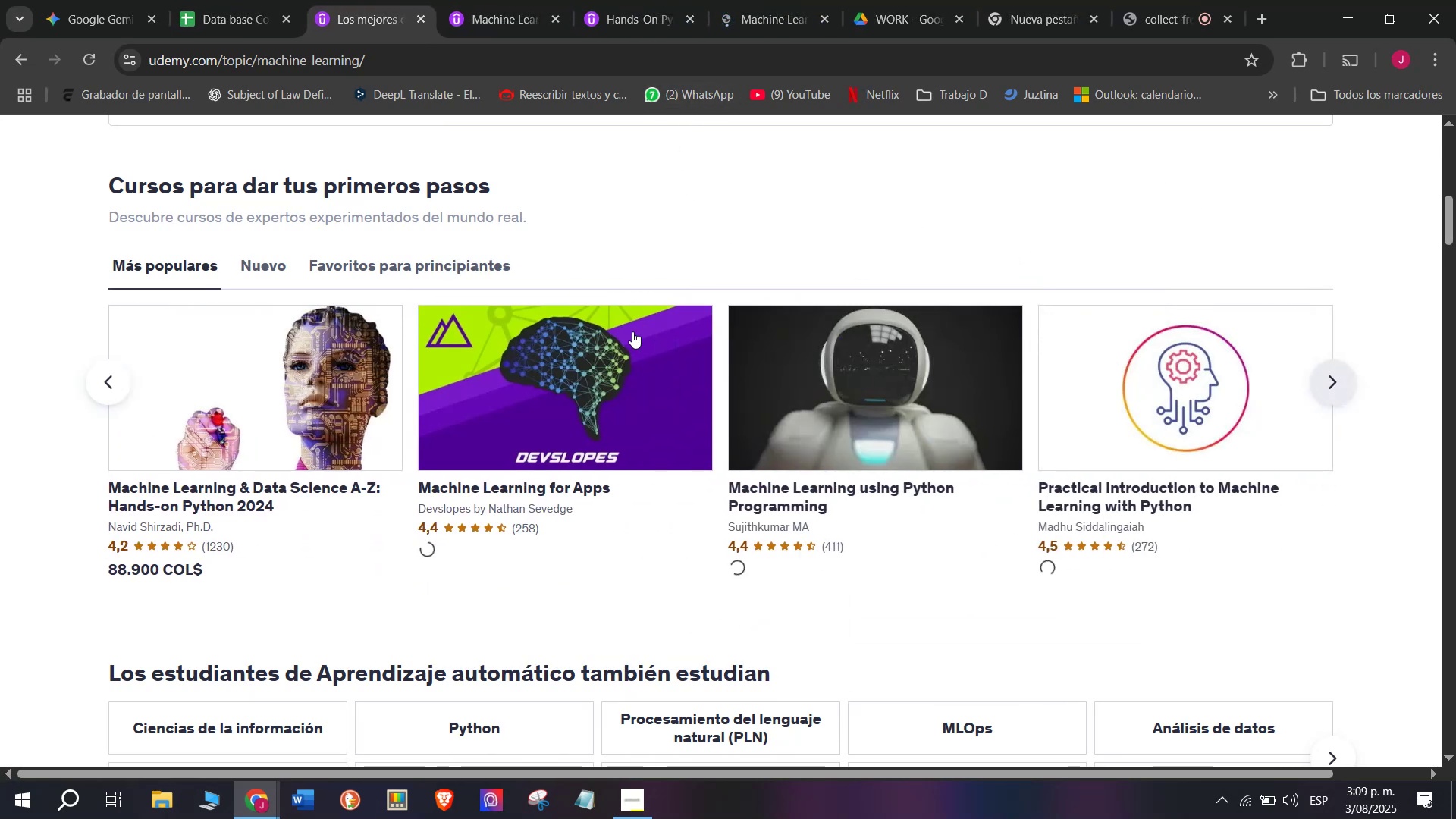 
hold_key(key=ControlLeft, duration=0.42)
left_click([551, 397])
 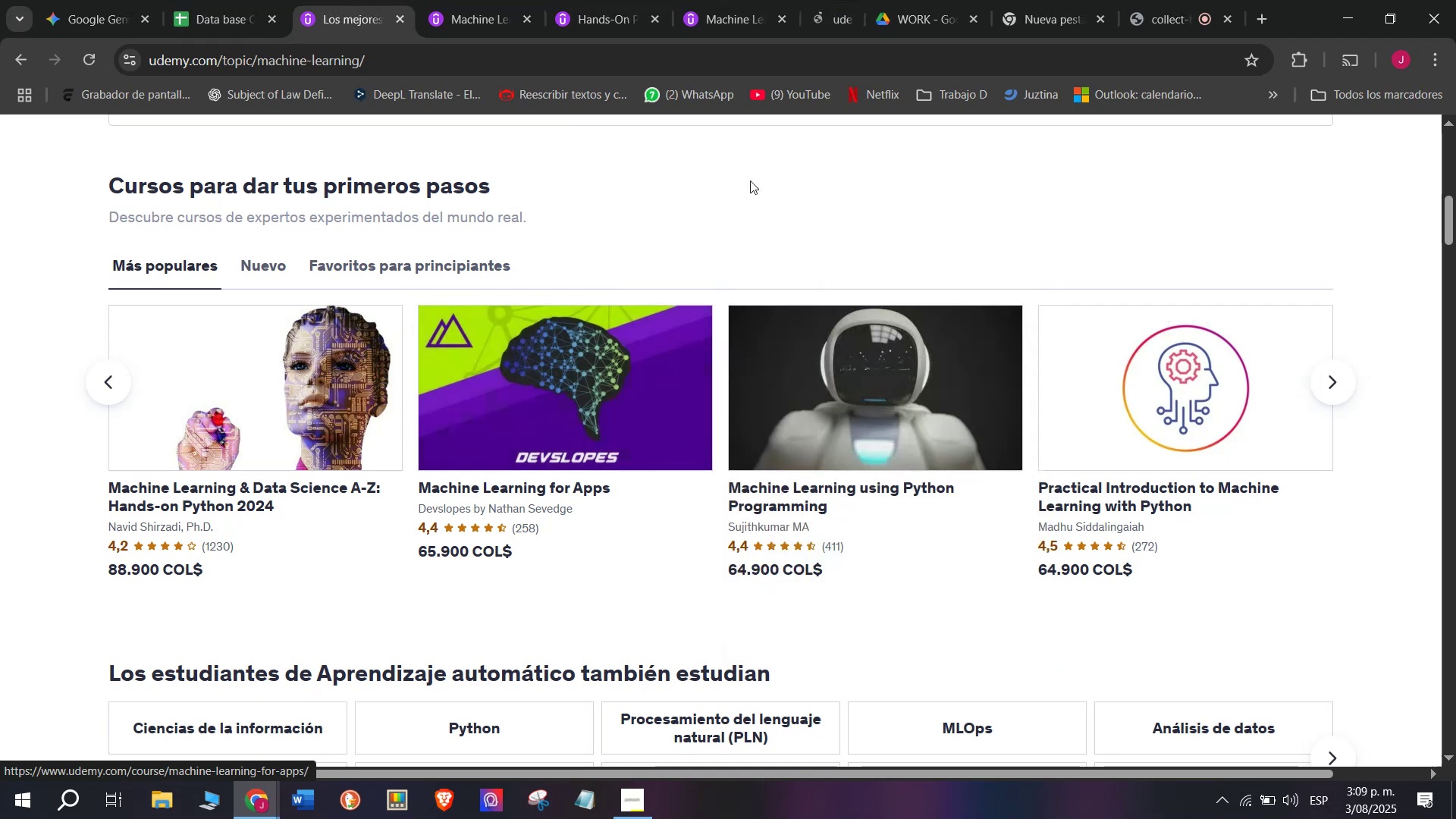 
hold_key(key=ControlLeft, duration=0.45)
left_click([831, 361])
 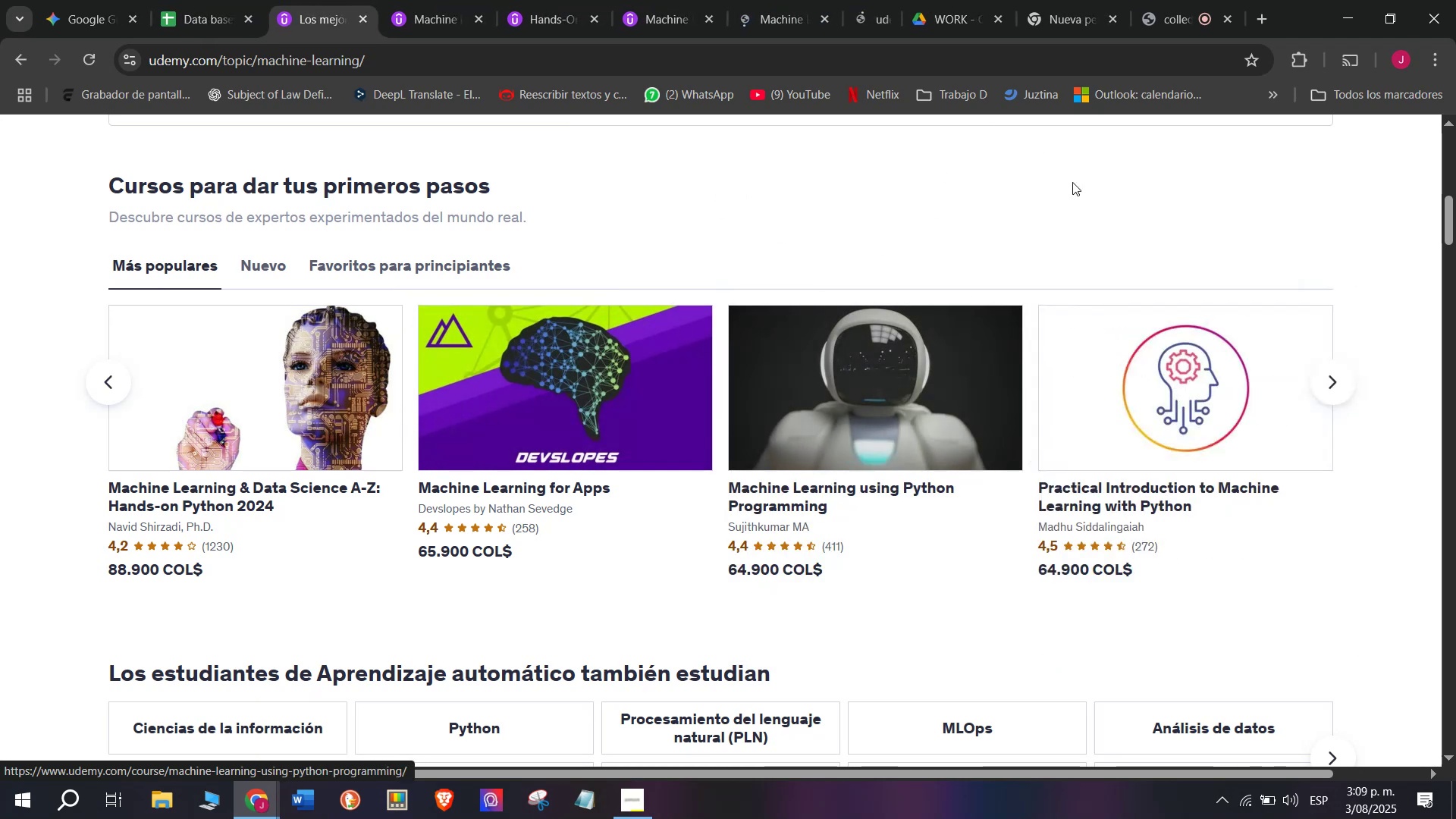 
hold_key(key=ControlLeft, duration=0.43)
left_click([1219, 393])
 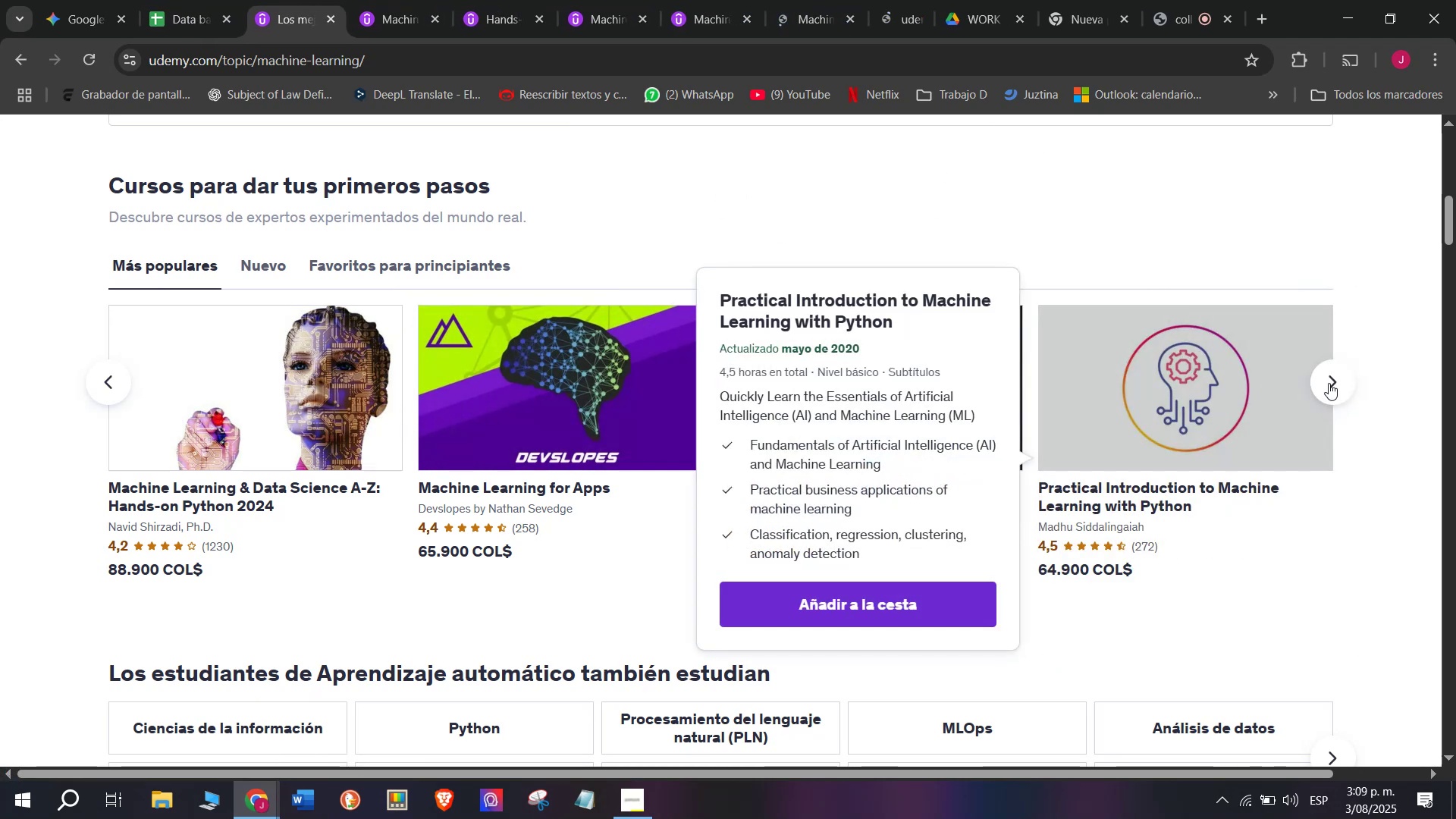 
left_click([1332, 384])
 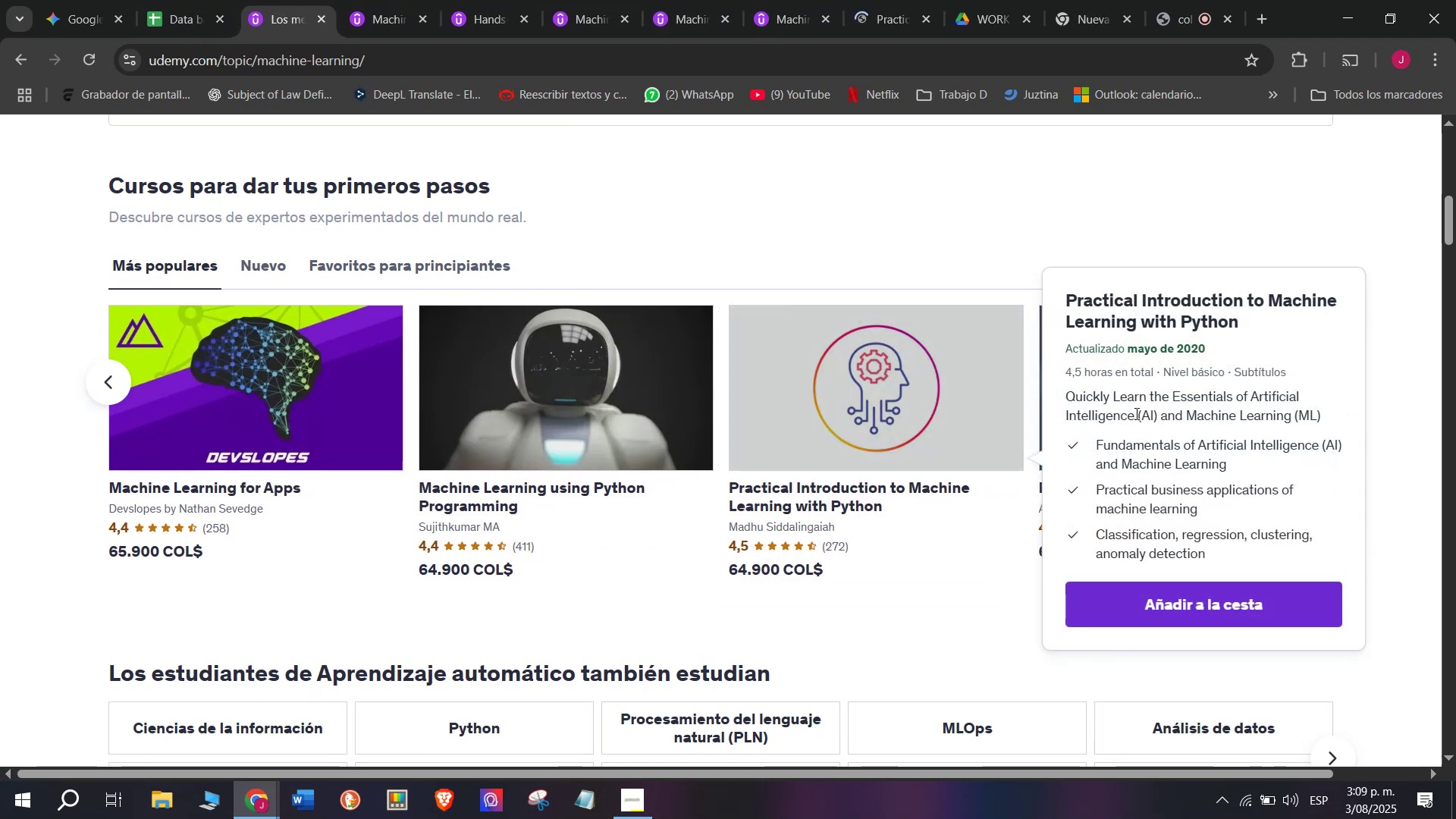 
hold_key(key=ControlLeft, duration=0.38)
left_click([1179, 394])
 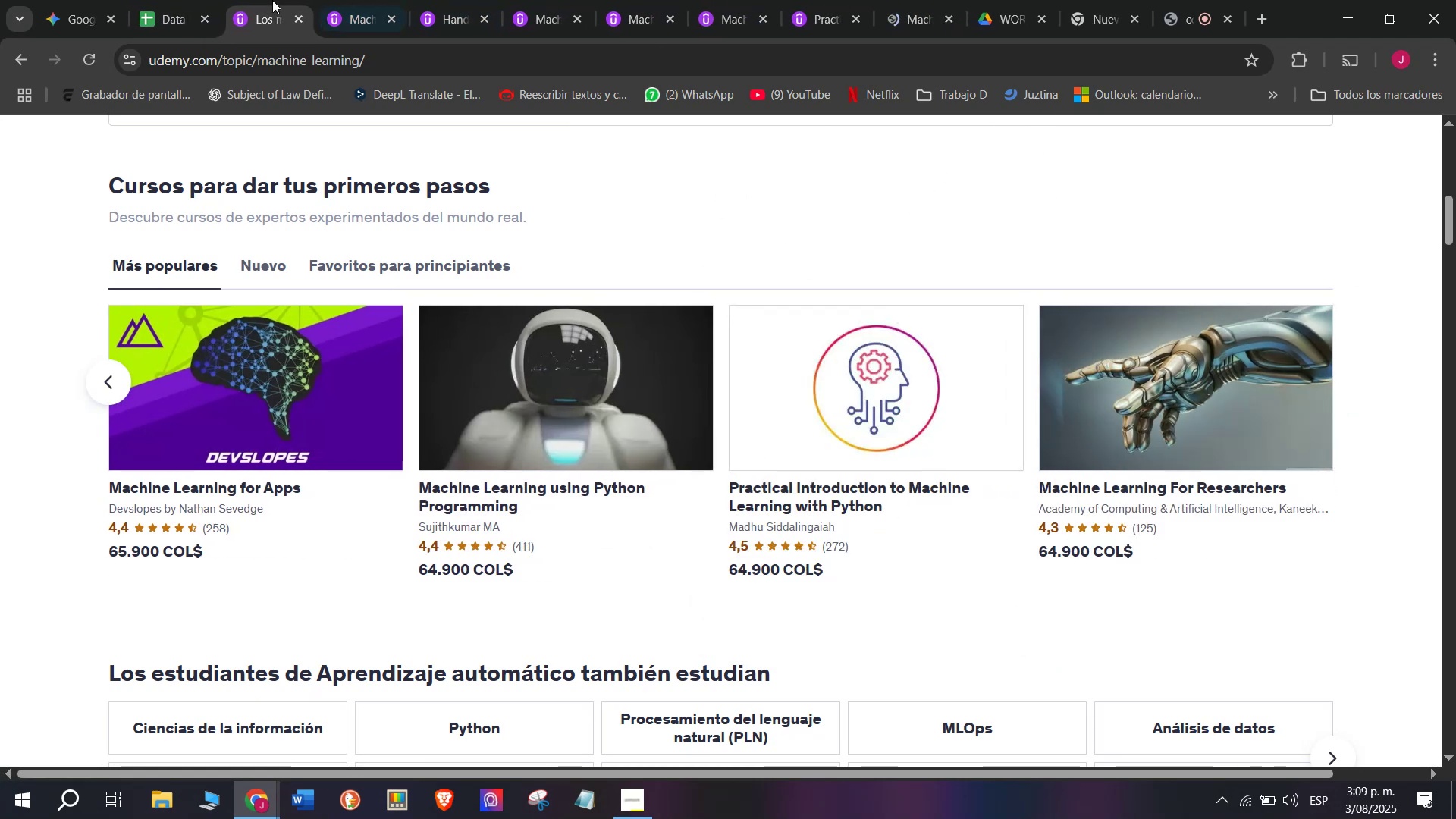 
left_click_drag(start_coordinate=[271, 0], to_coordinate=[927, 0])
 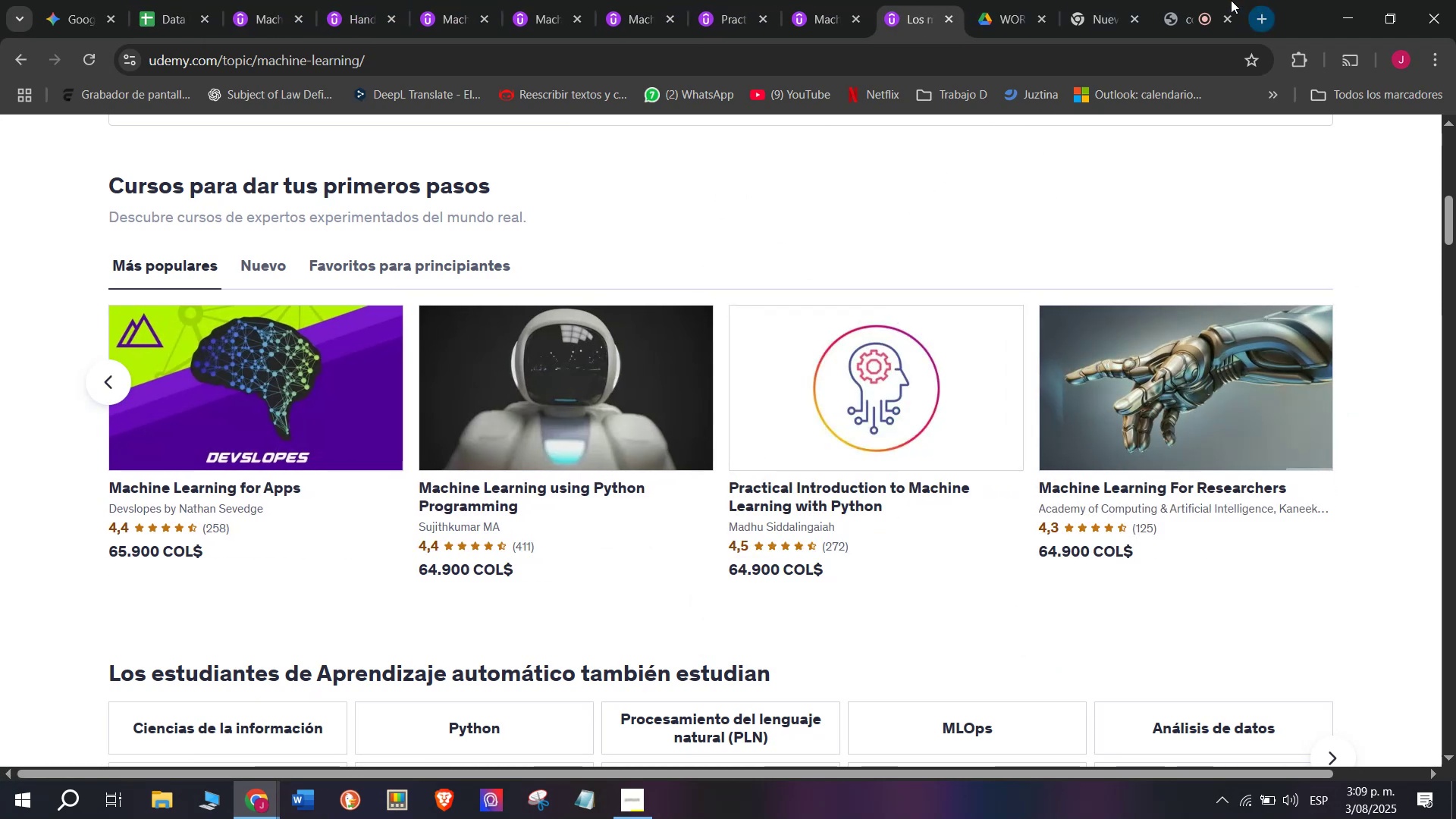 
left_click([1214, 0])
 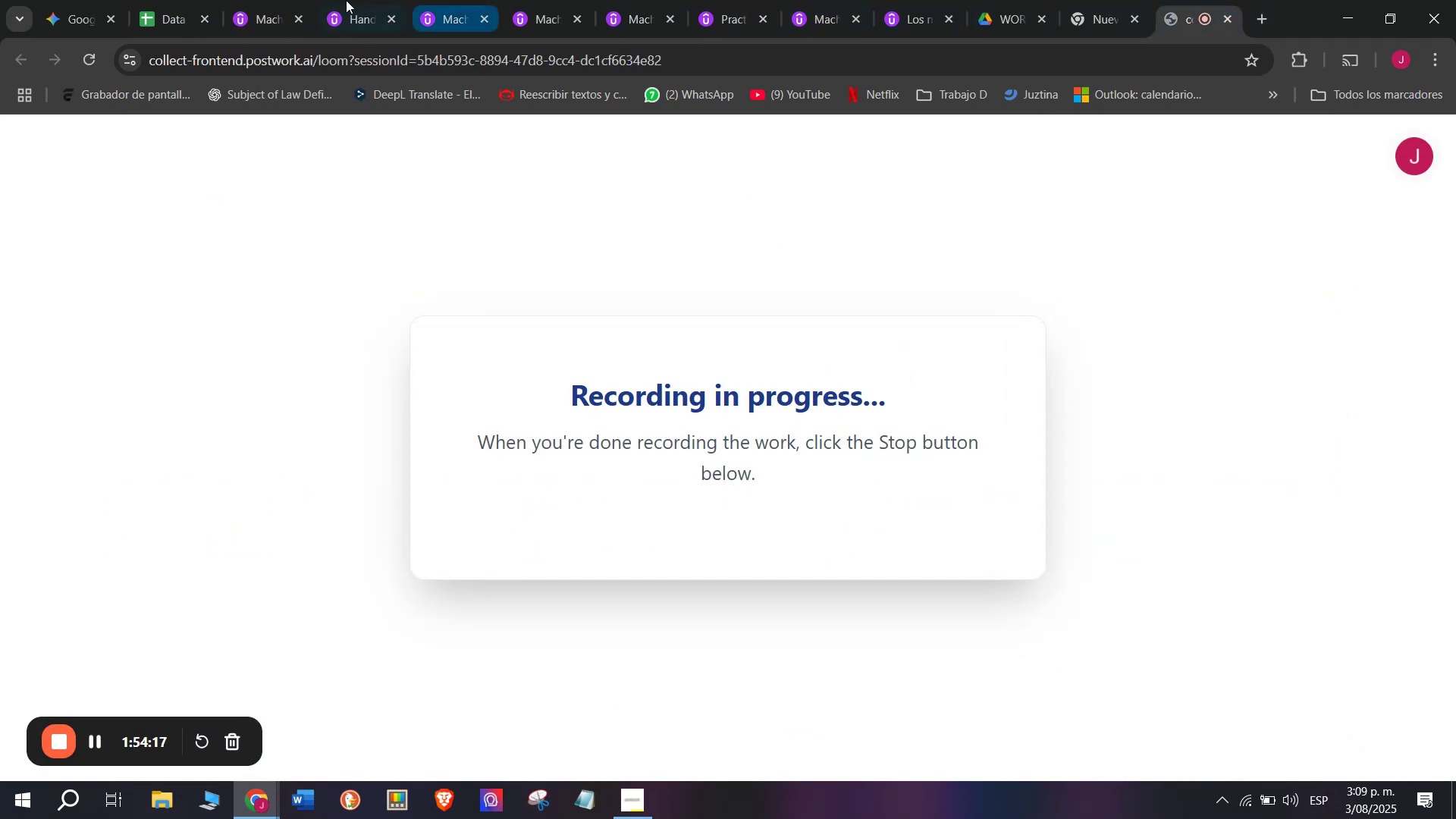 
left_click([257, 0])
 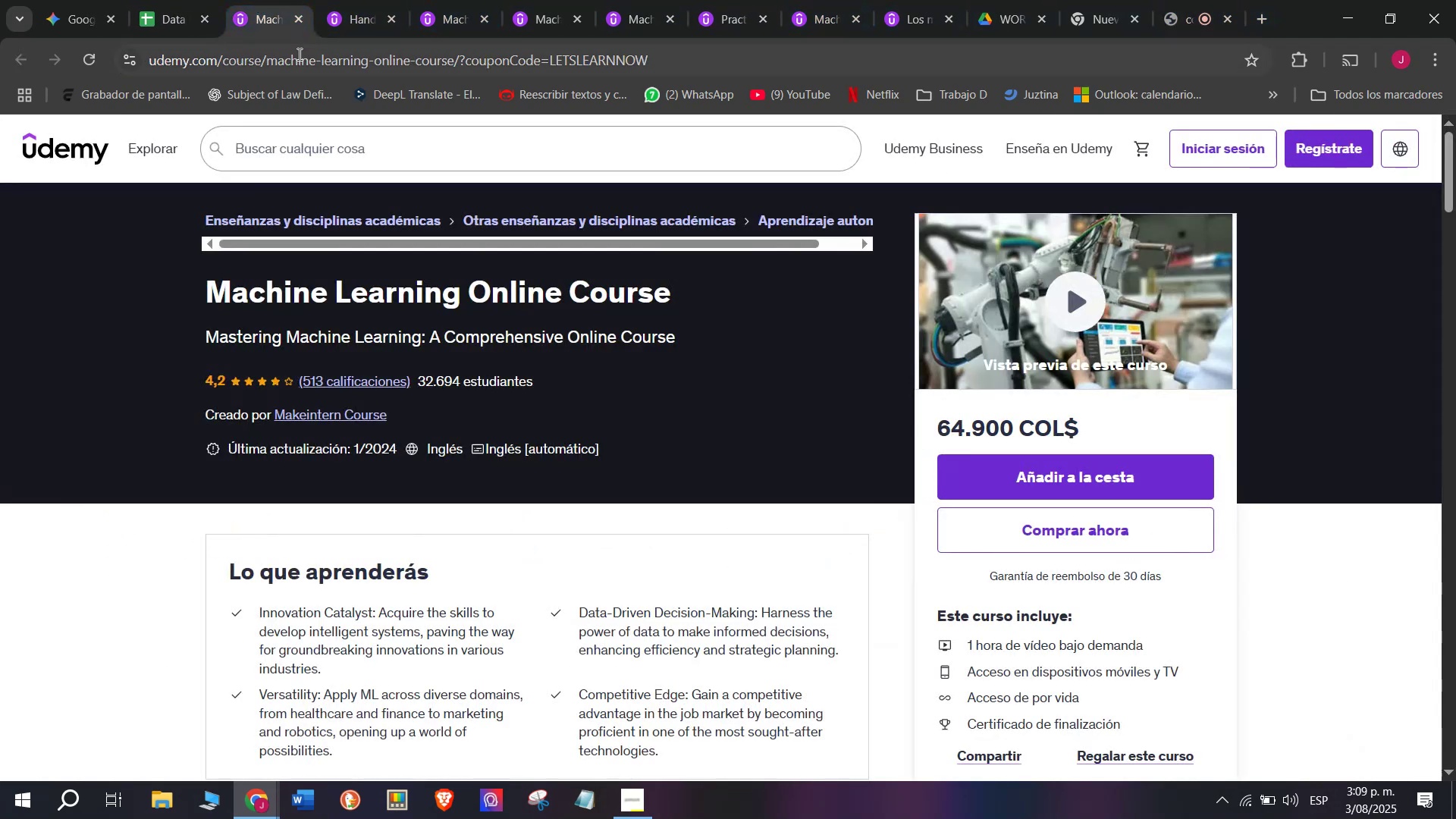 
left_click([298, 54])
 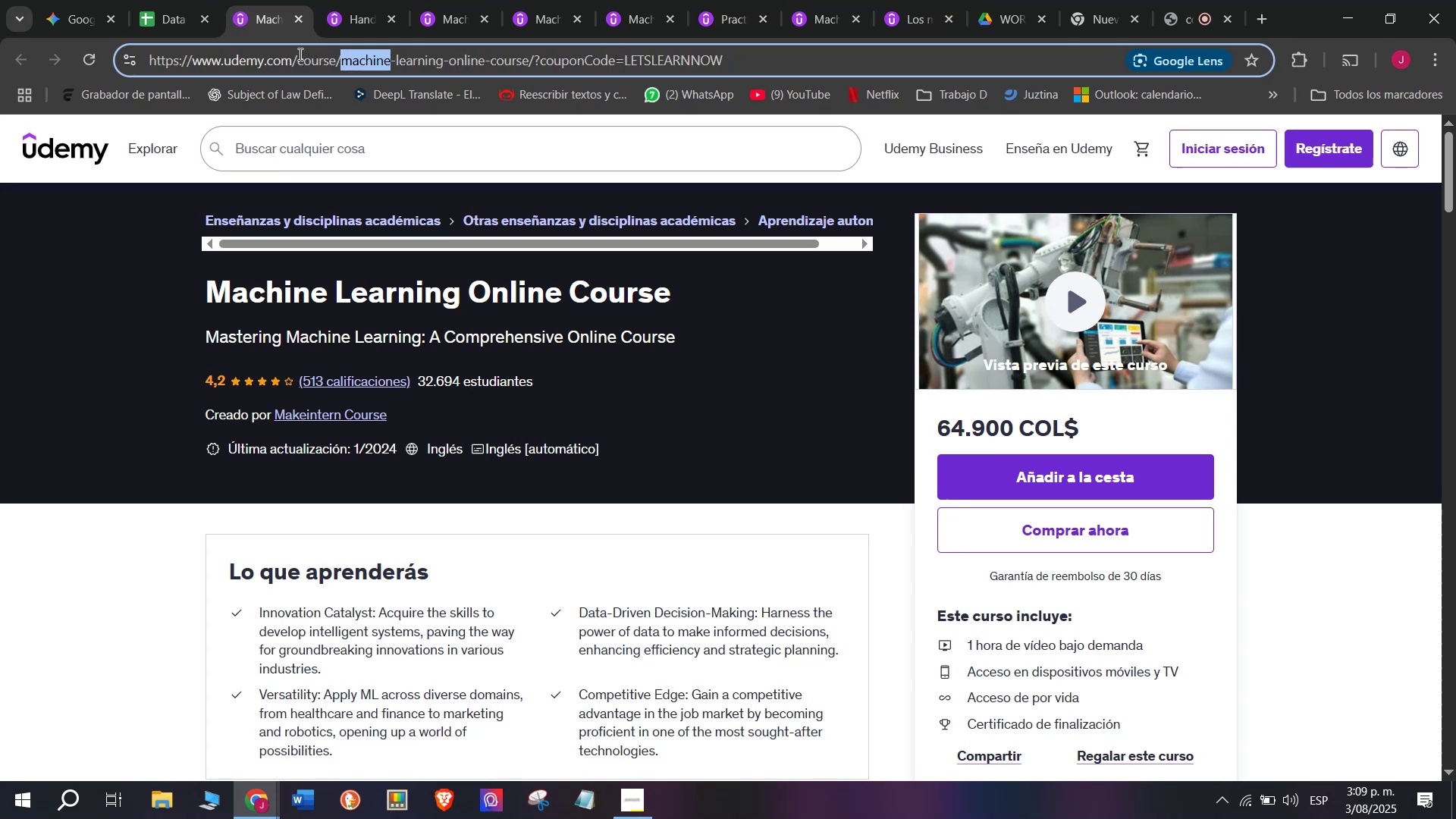 
triple_click([299, 54])
 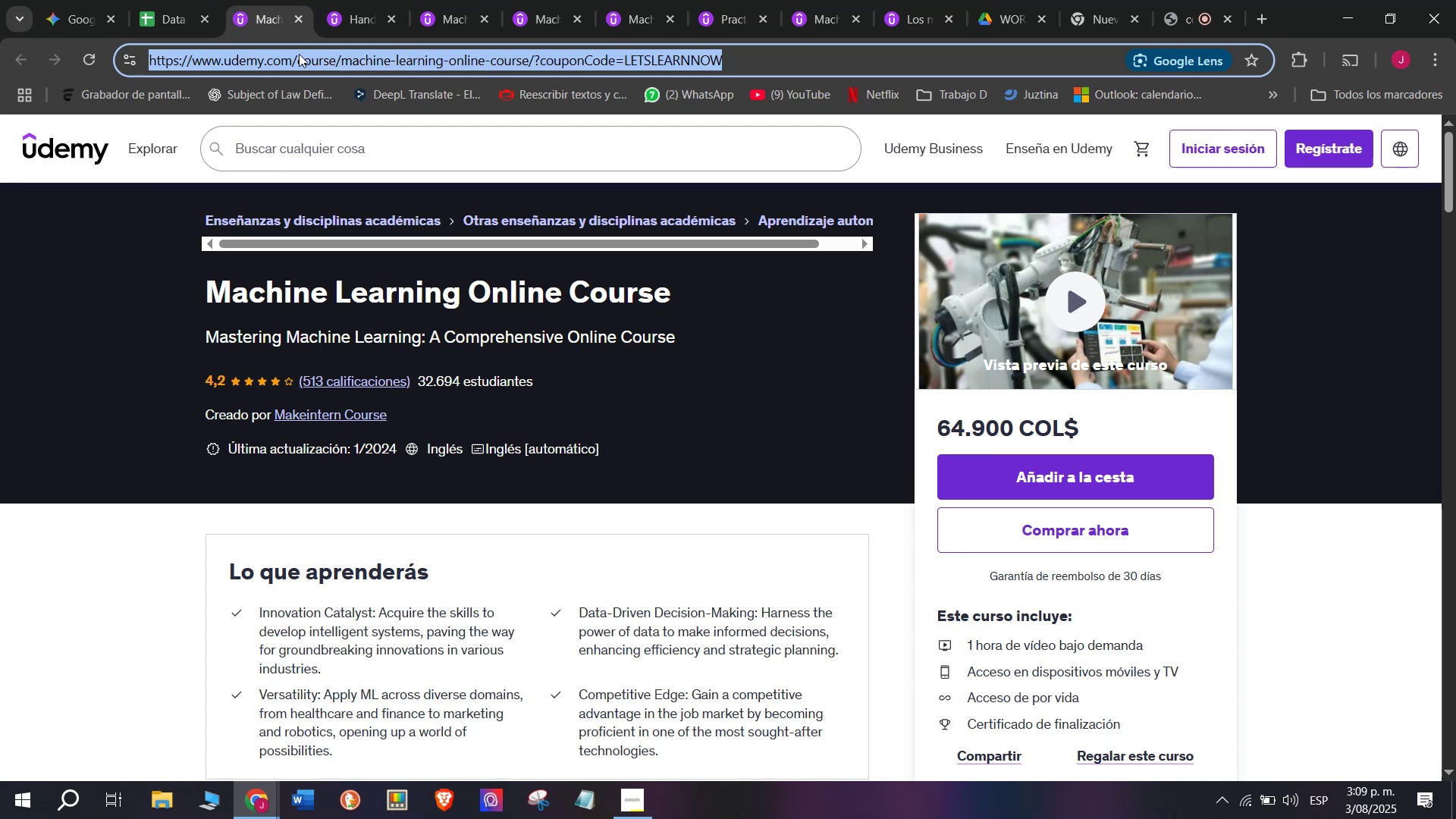 
key(Control+ControlLeft)
 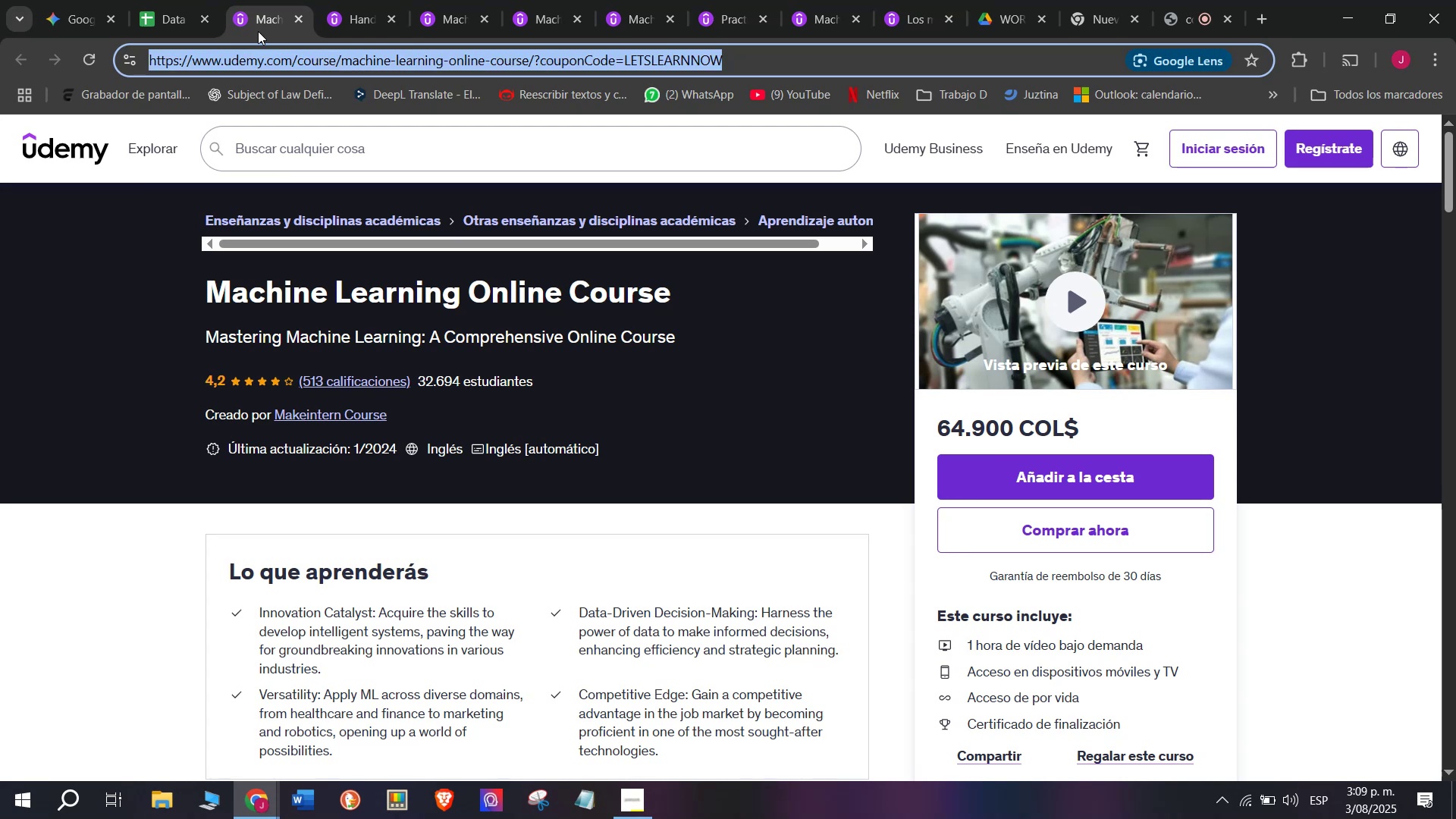 
key(Break)
 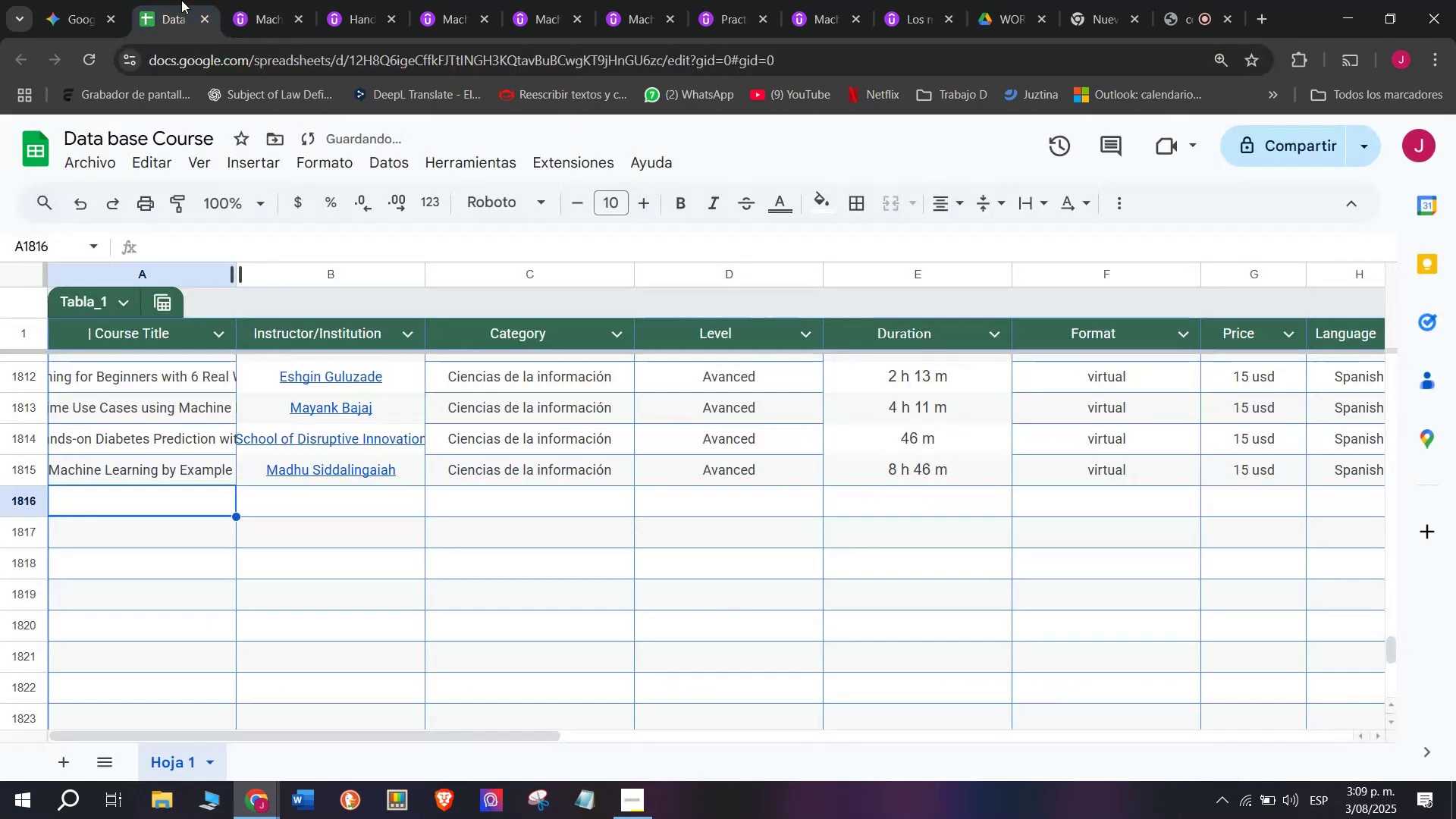 
key(Control+C)
 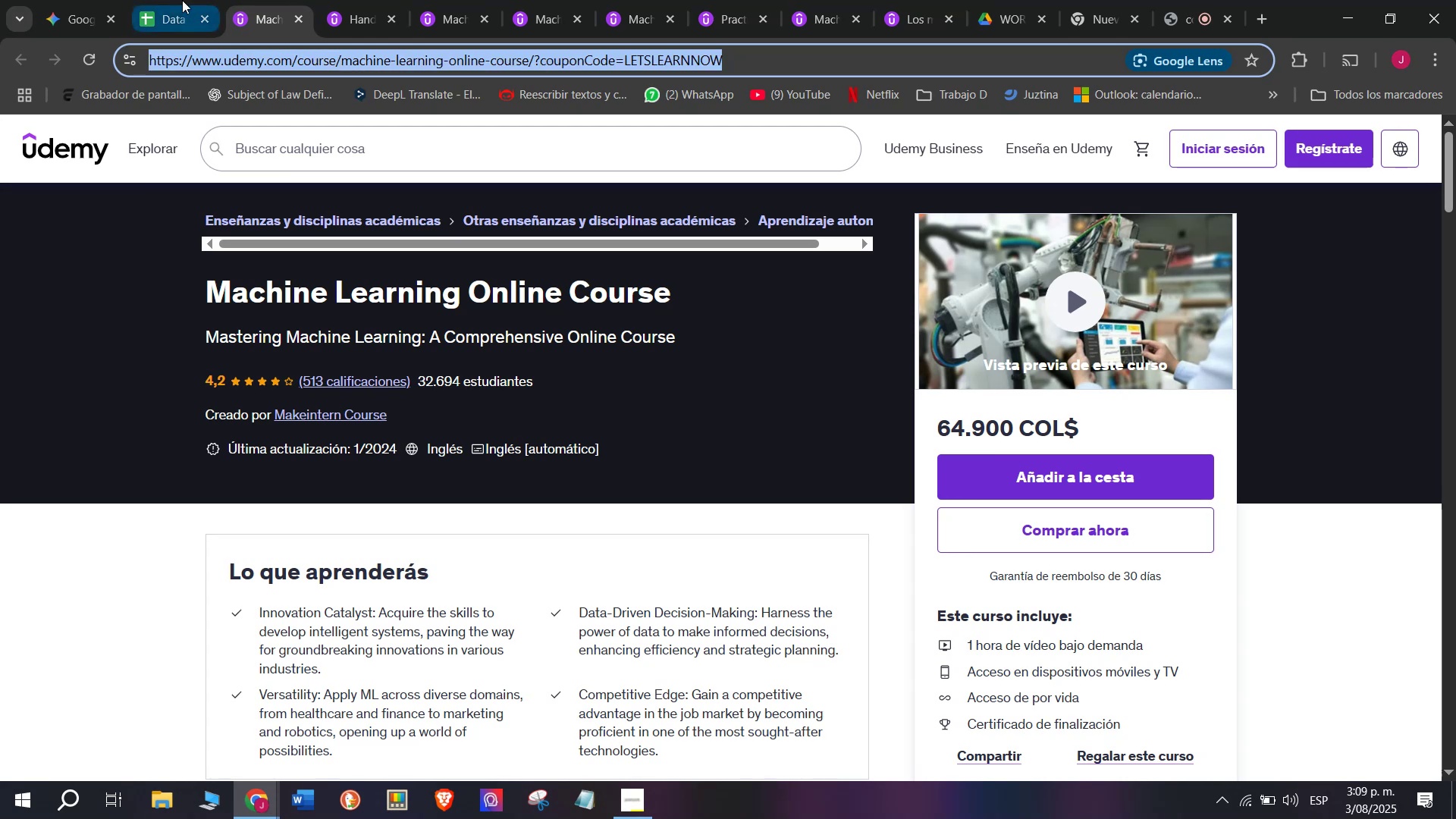 
left_click([181, 0])
 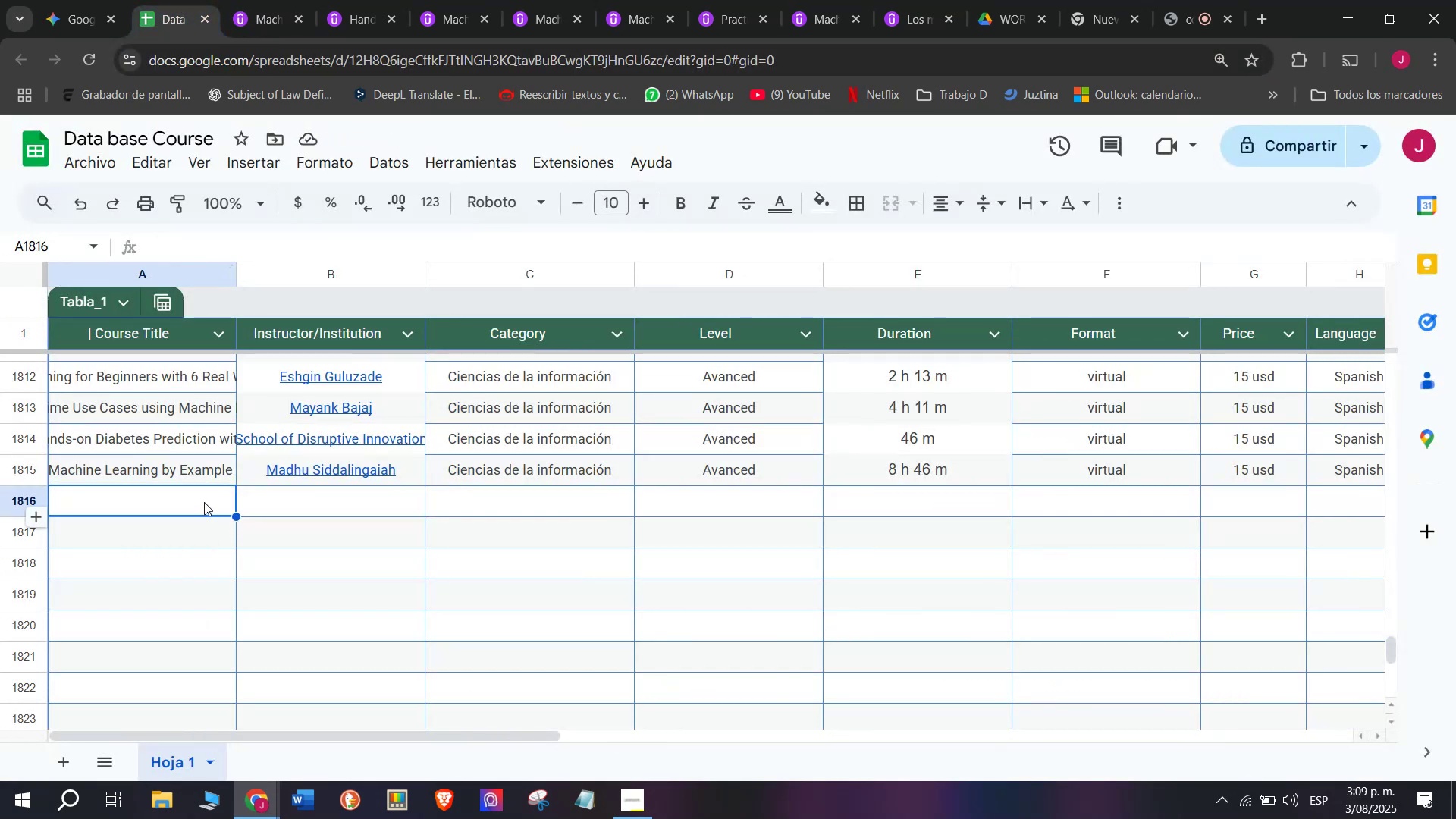 
double_click([204, 502])
 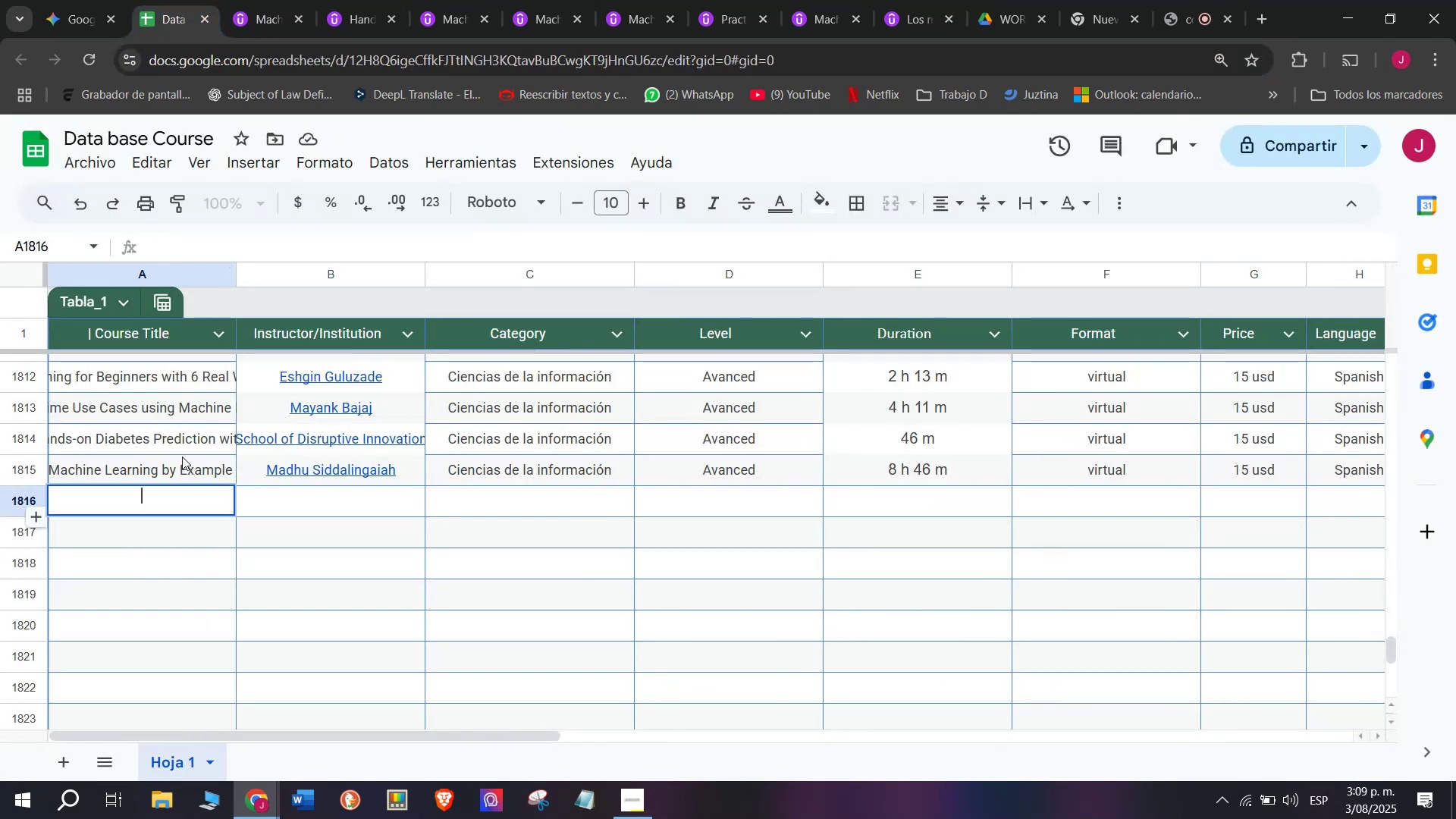 
key(Control+ControlLeft)
 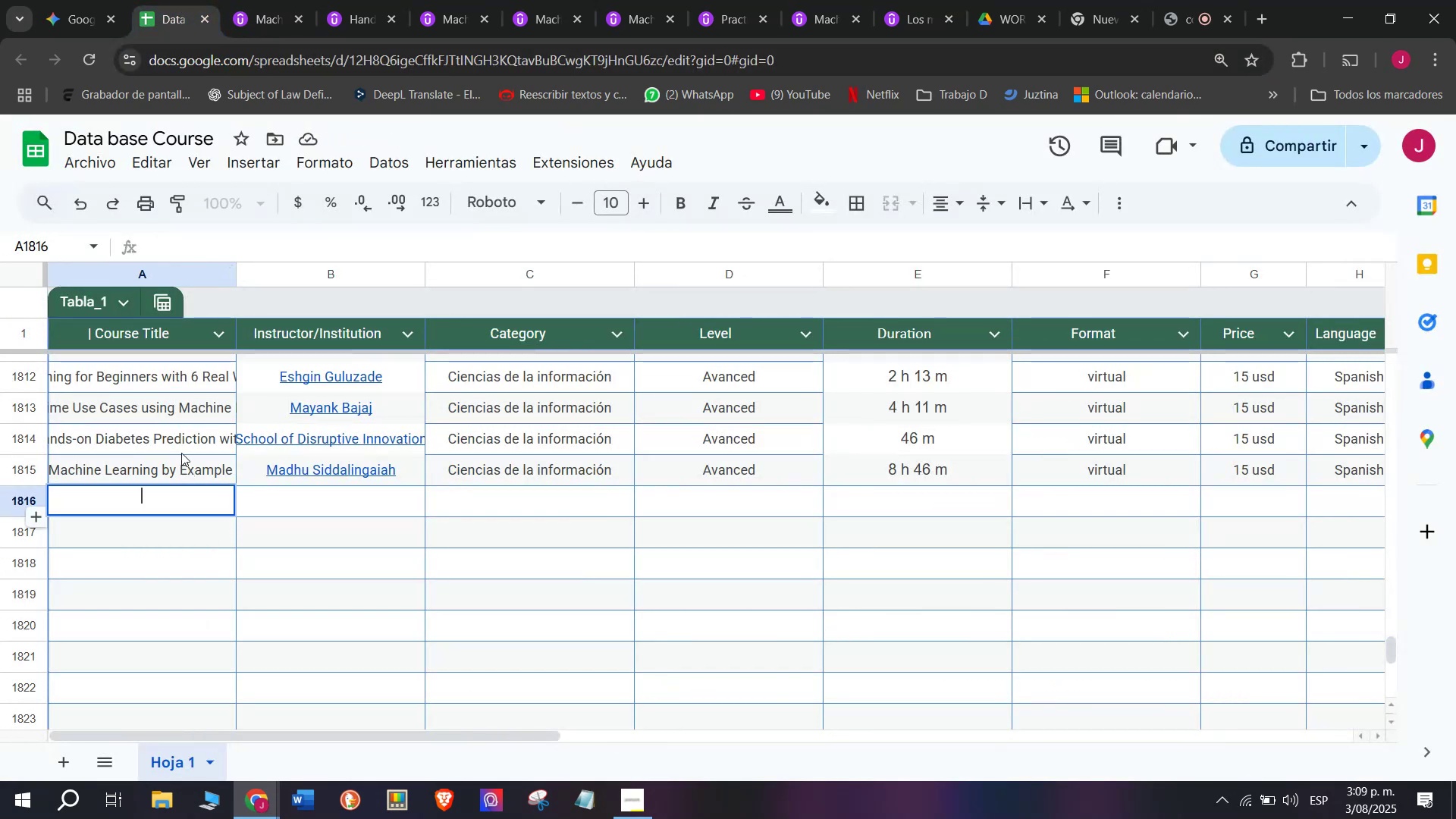 
key(Z)
 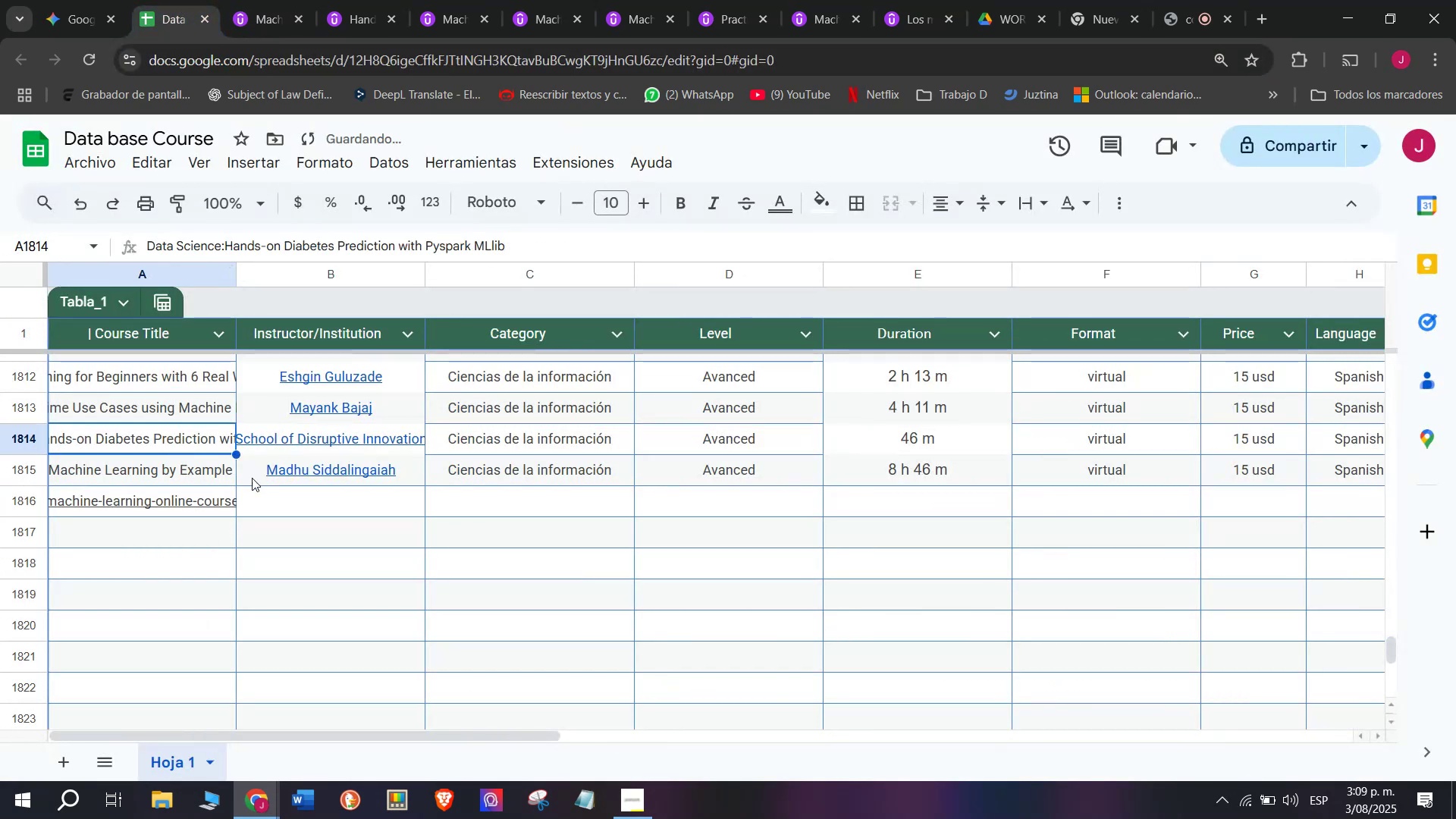 
key(Control+V)
 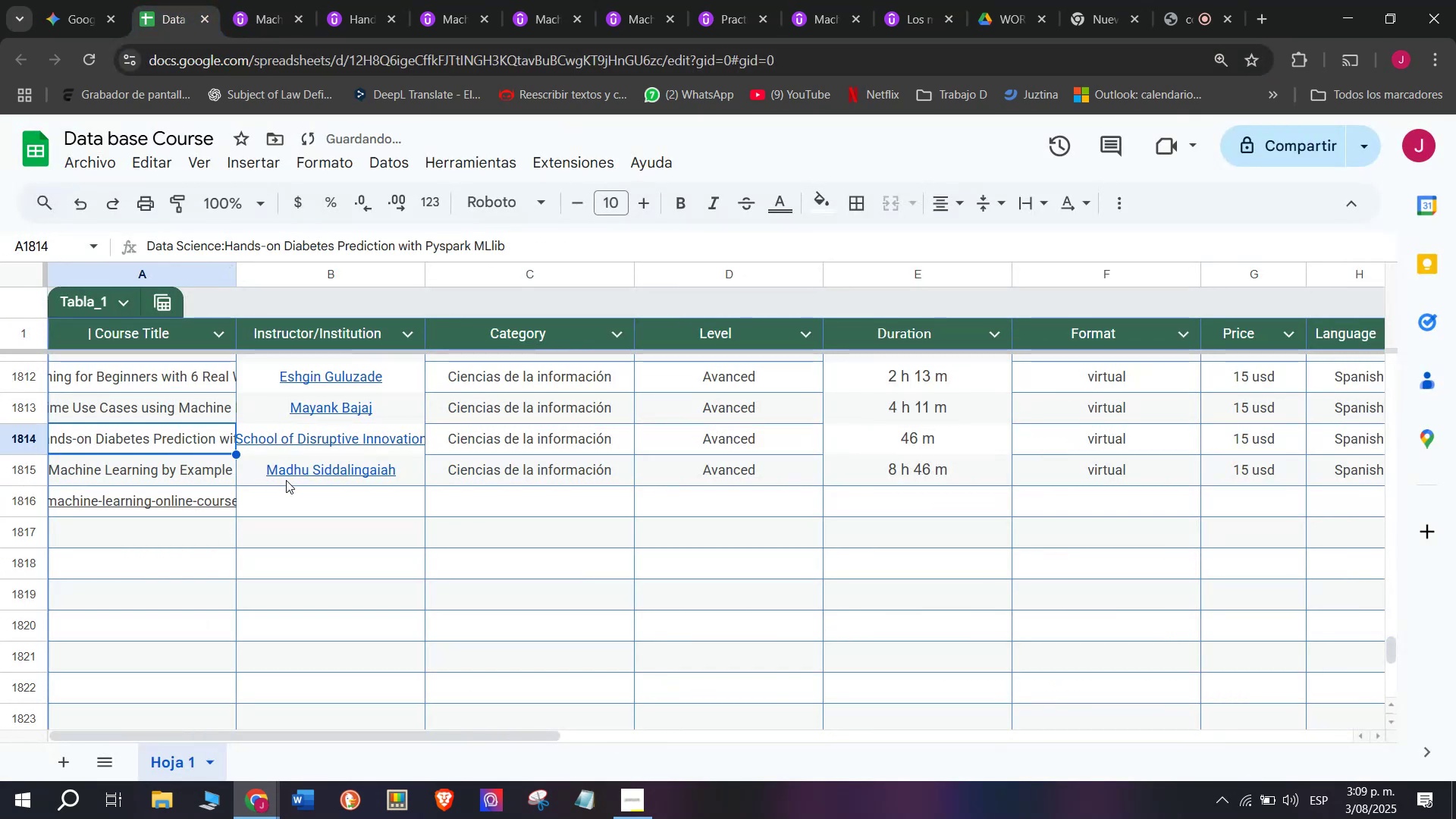 
key(Control+Shift+ControlLeft)
 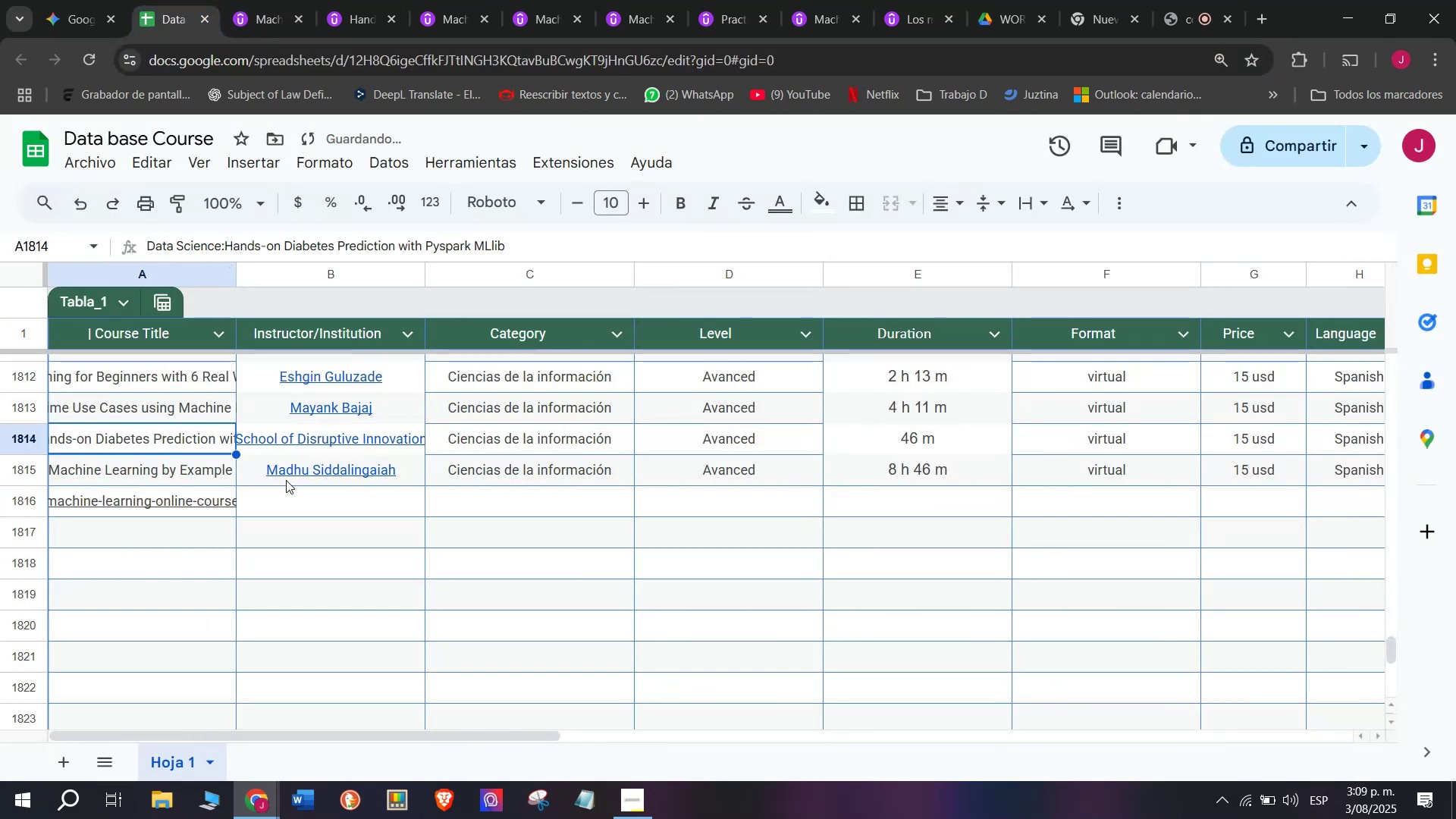 
key(Shift+ShiftLeft)
 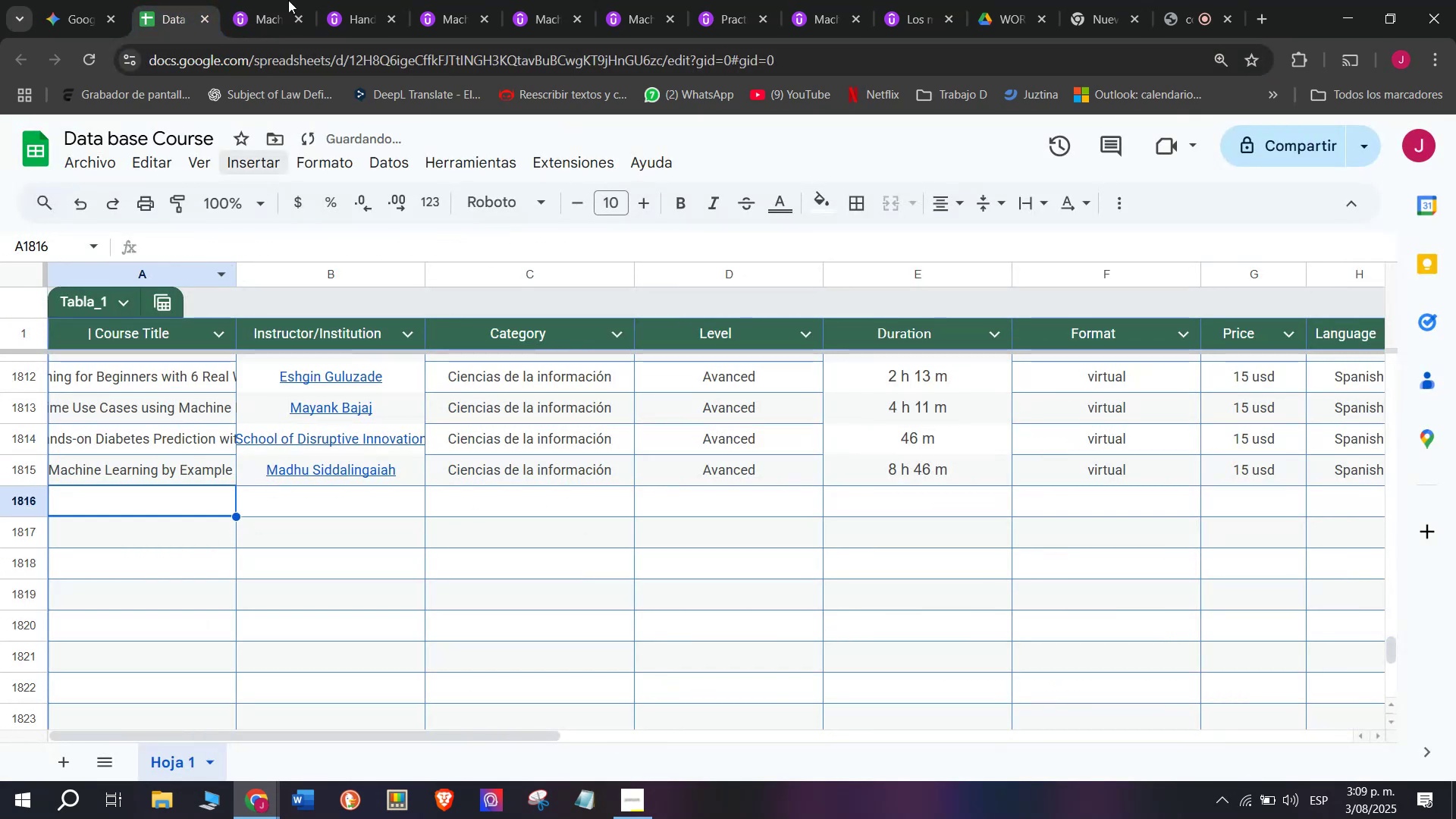 
key(Control+Shift+Z)
 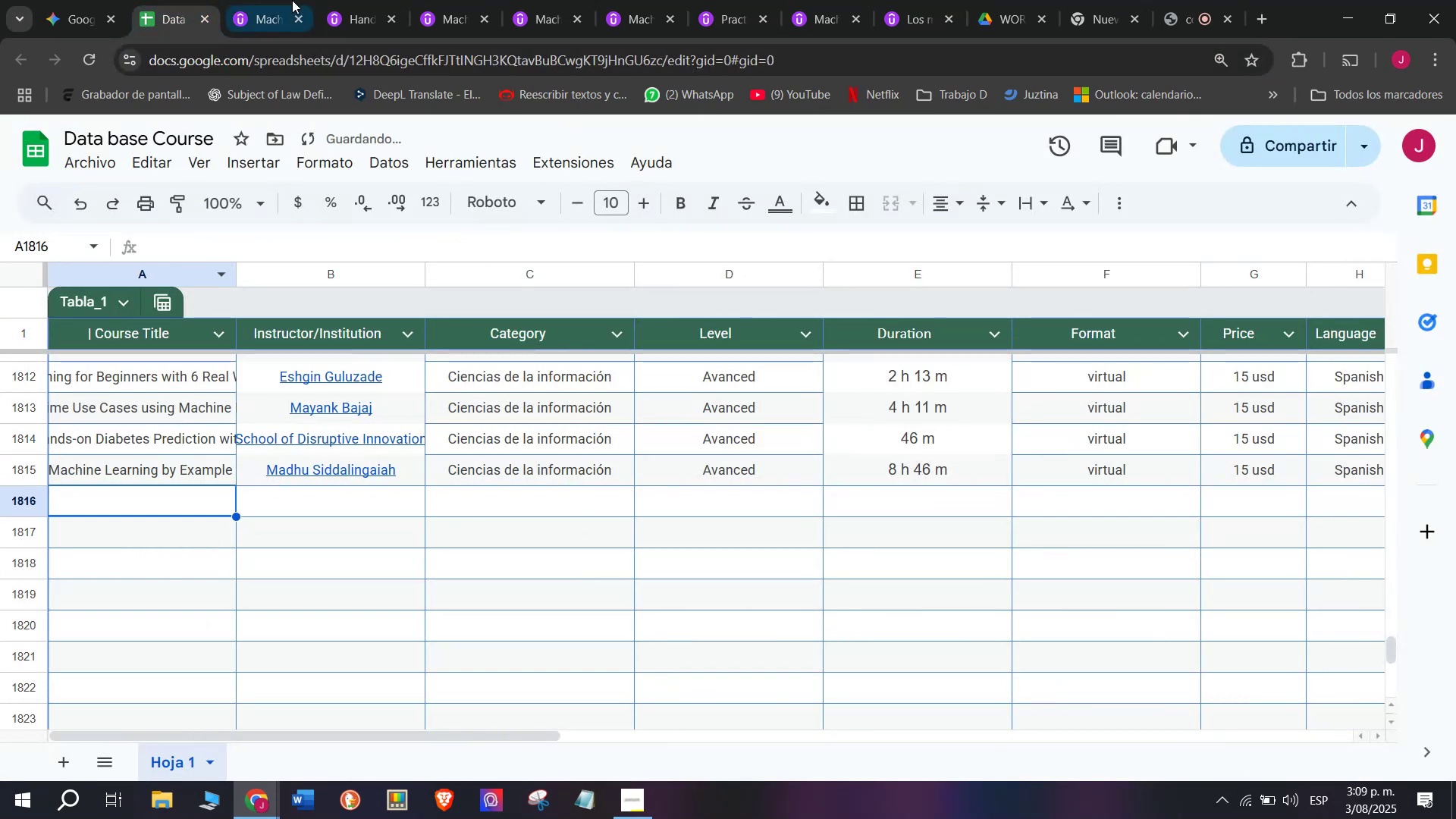 
left_click([299, 0])
 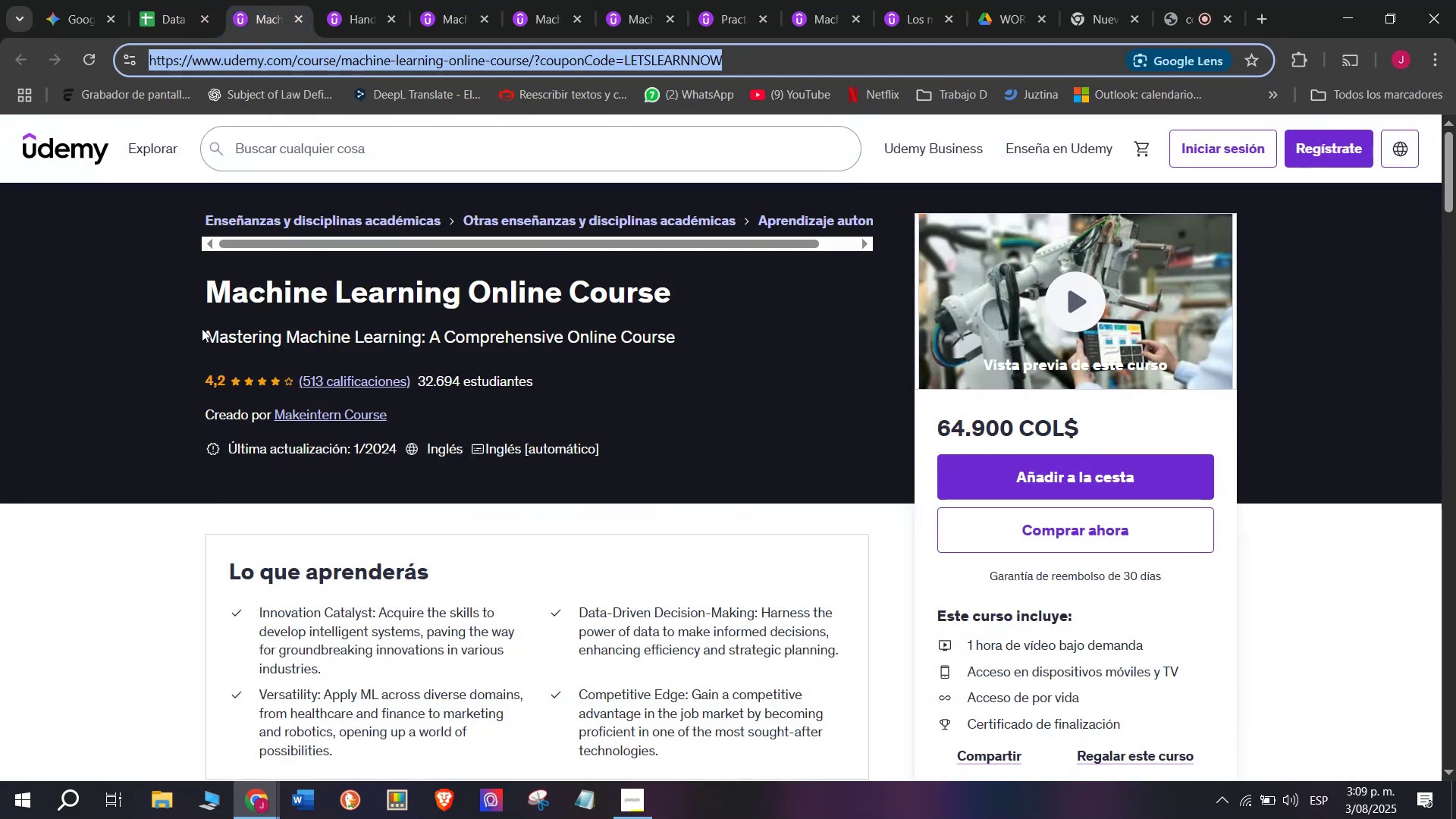 
left_click_drag(start_coordinate=[200, 303], to_coordinate=[670, 299])
 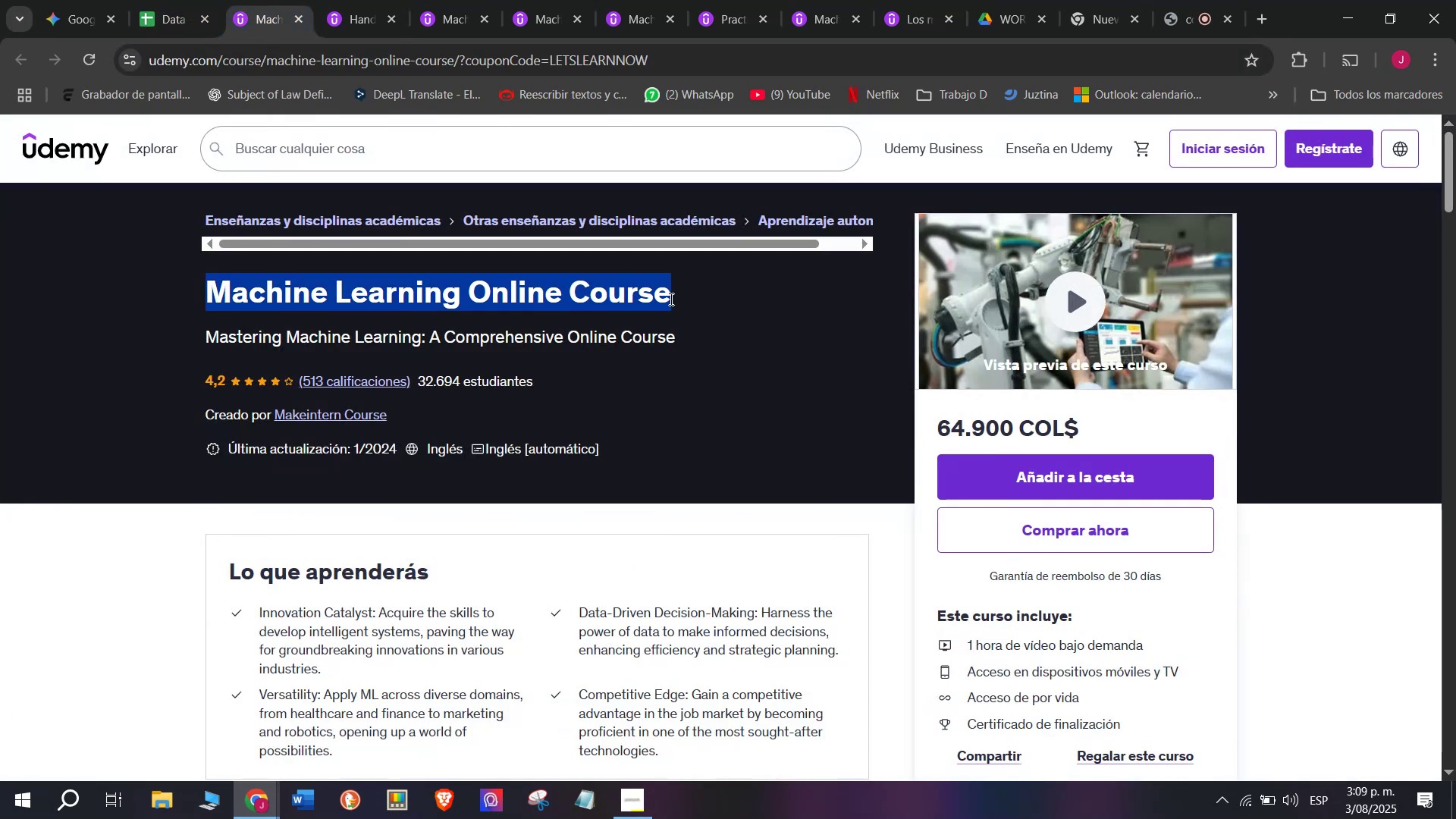 
key(Break)
 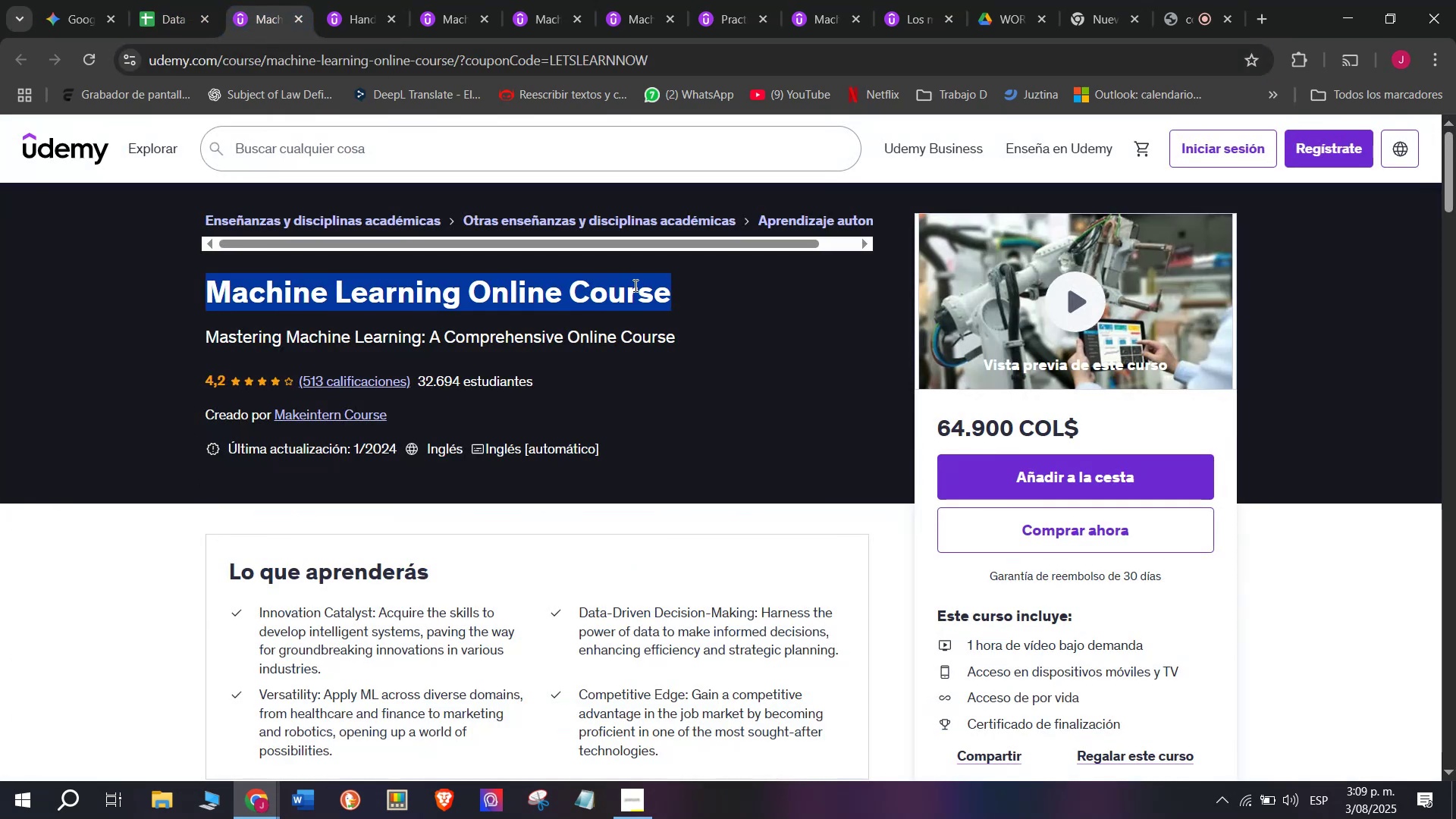 
key(Control+ControlLeft)
 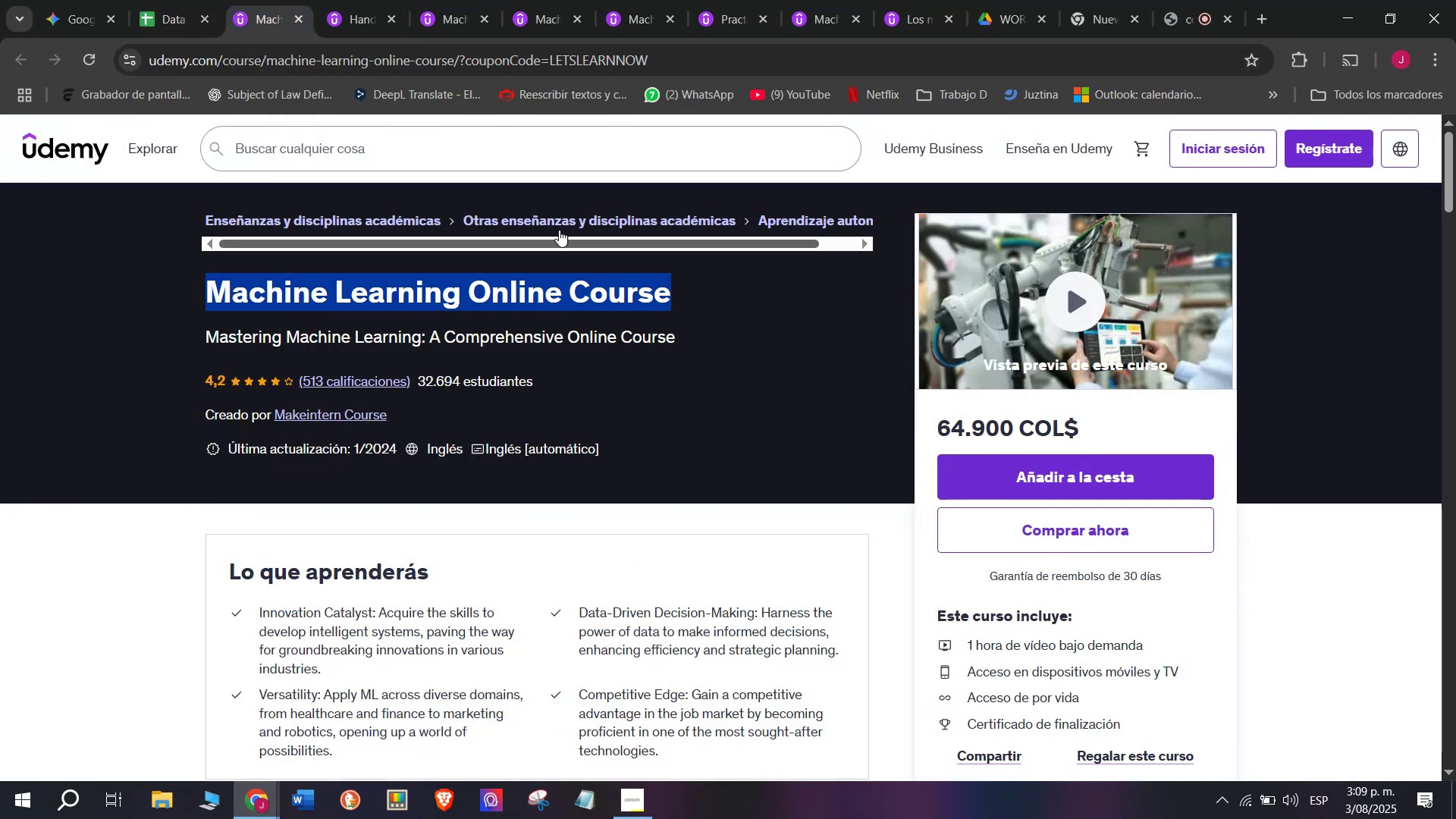 
key(Control+C)
 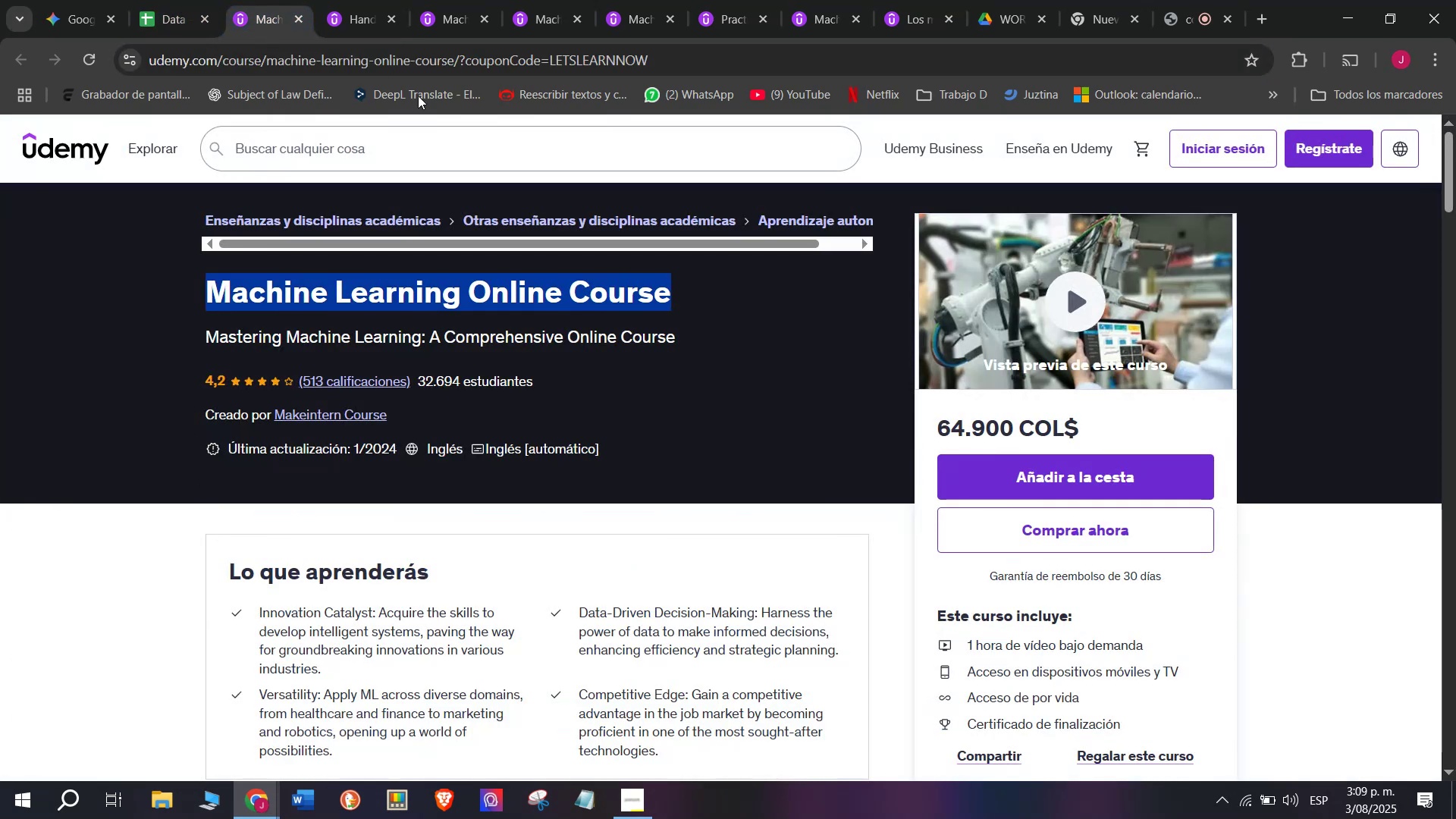 
key(Break)
 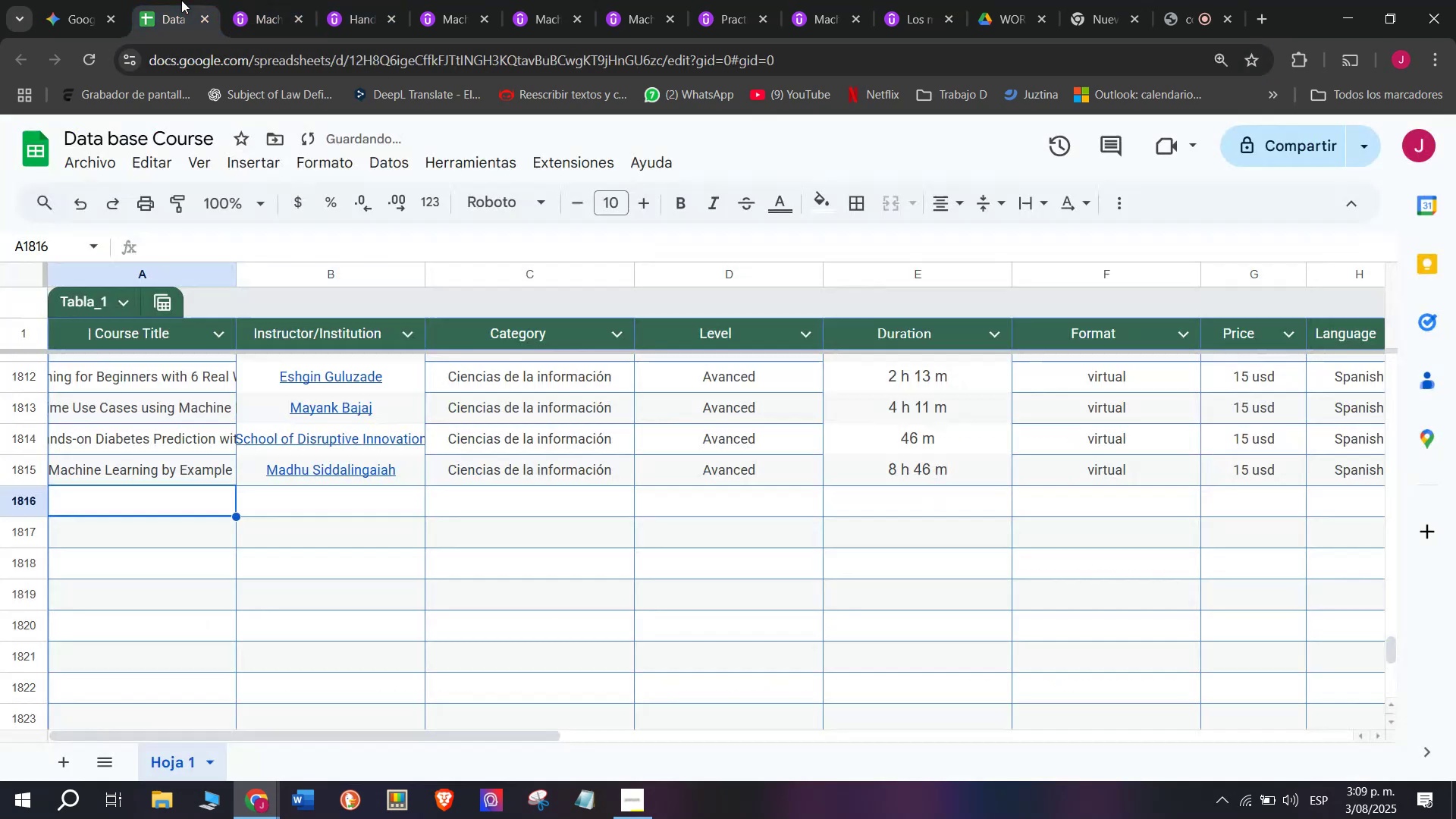 
key(Control+ControlLeft)
 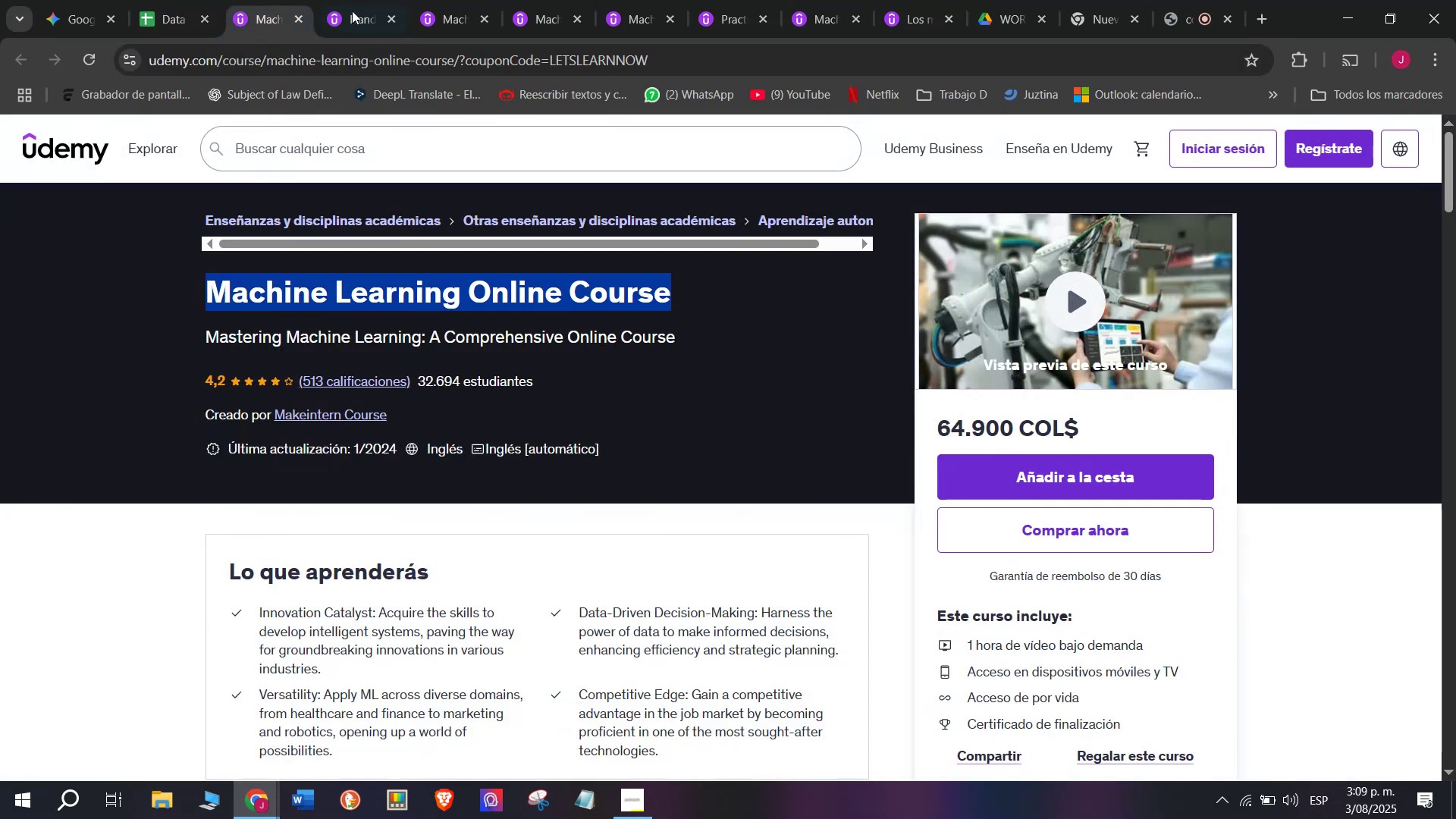 
key(Control+C)
 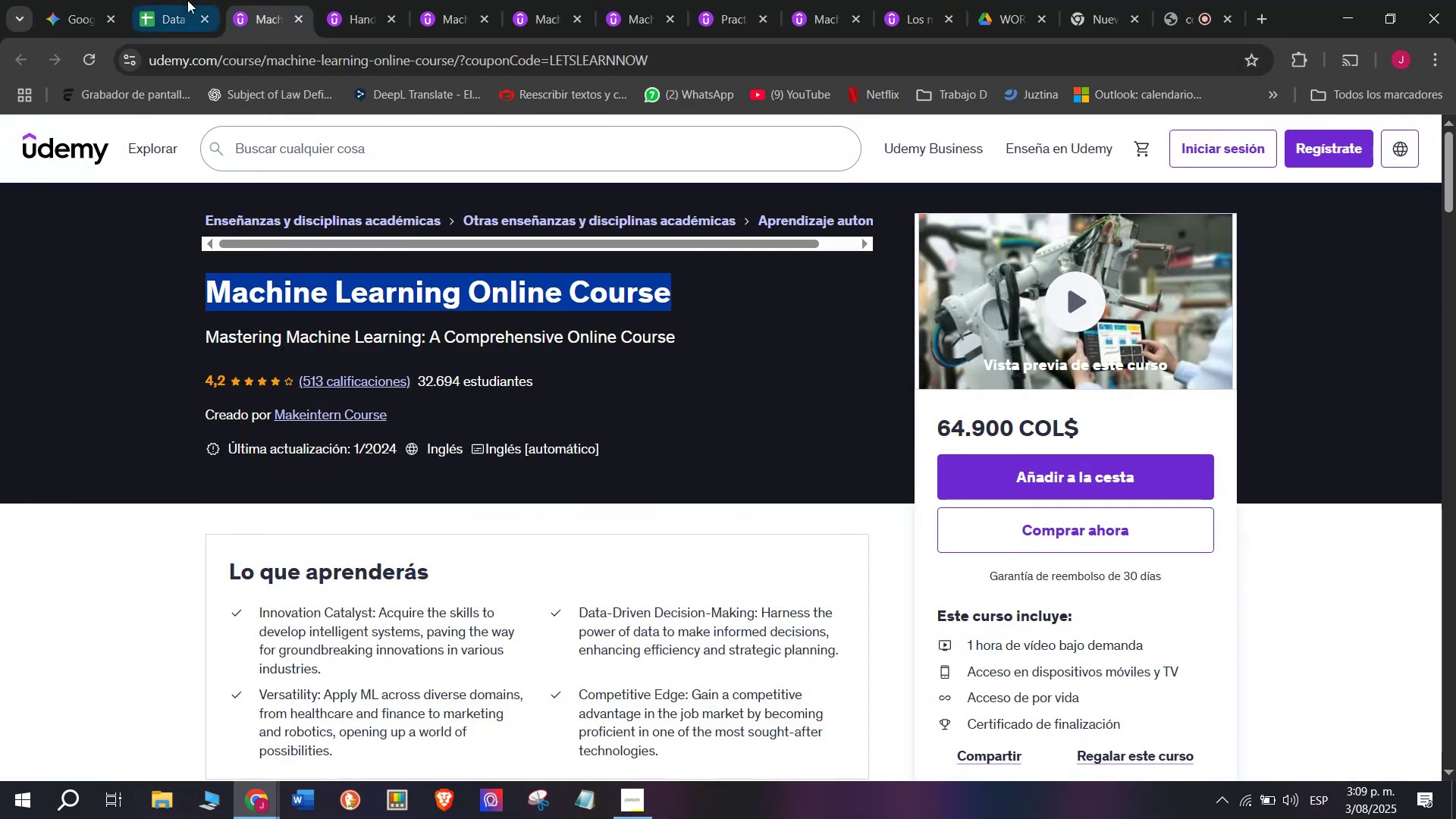 
left_click([181, 0])
 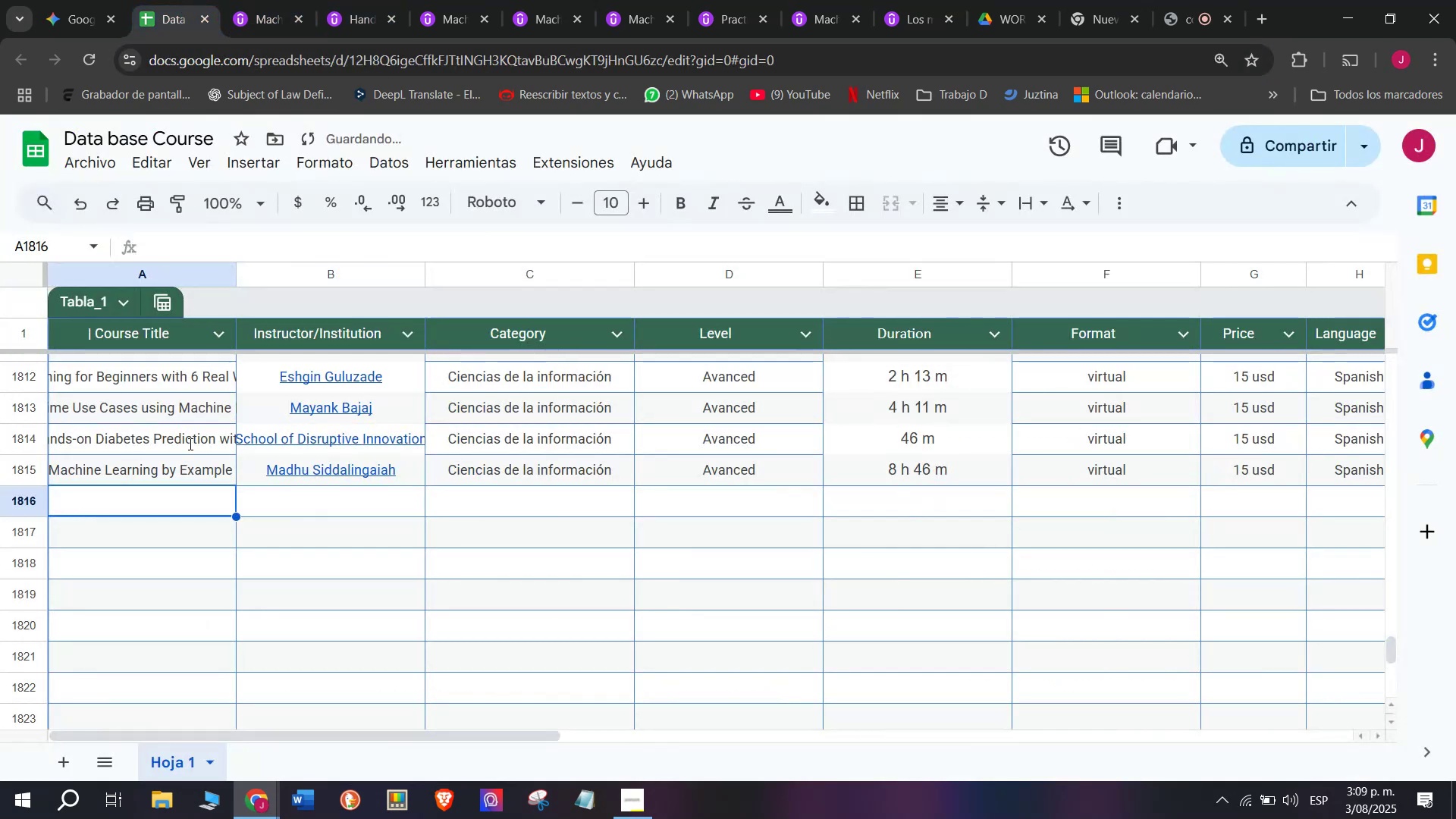 
key(Control+ControlLeft)
 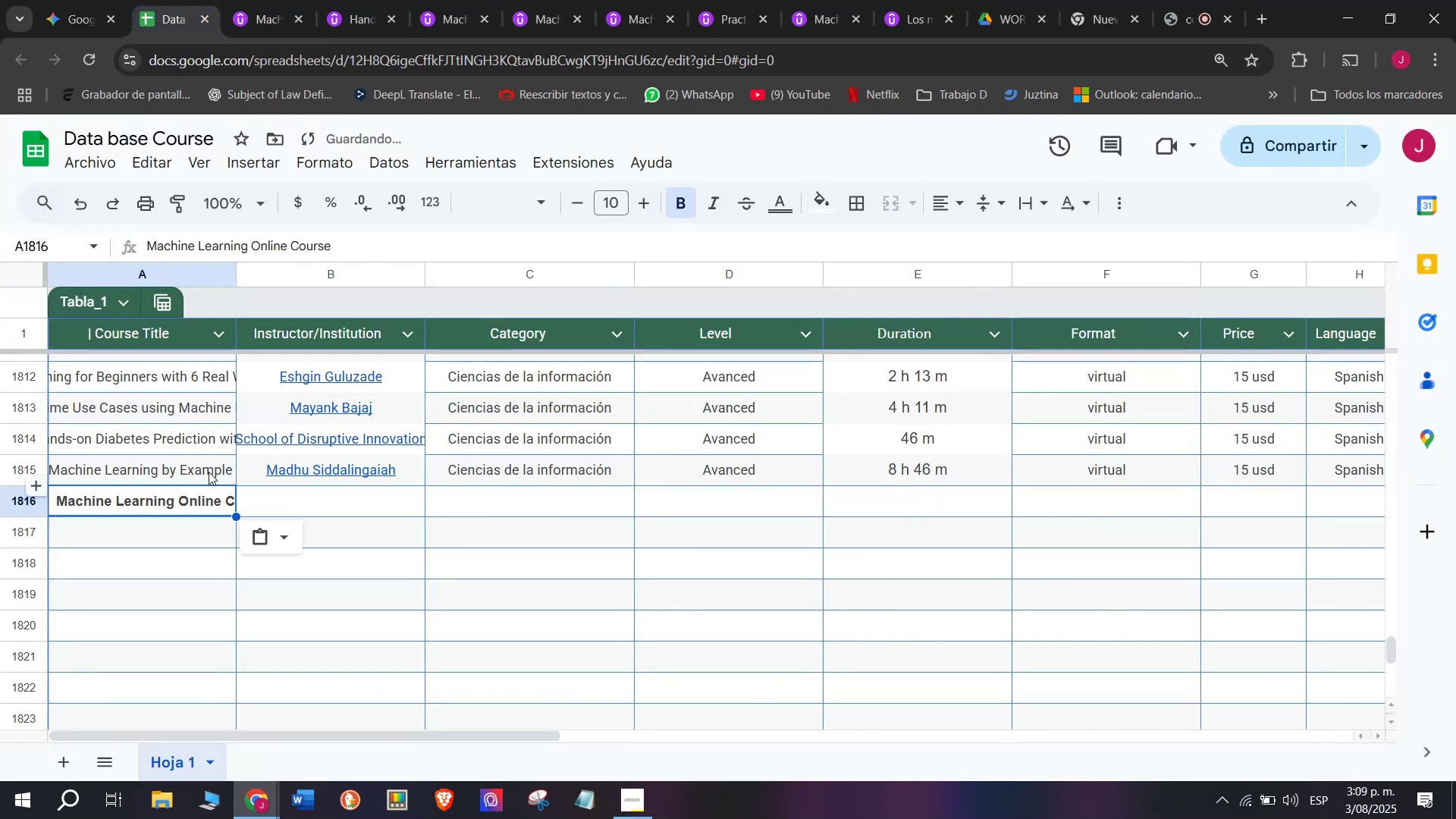 
key(Z)
 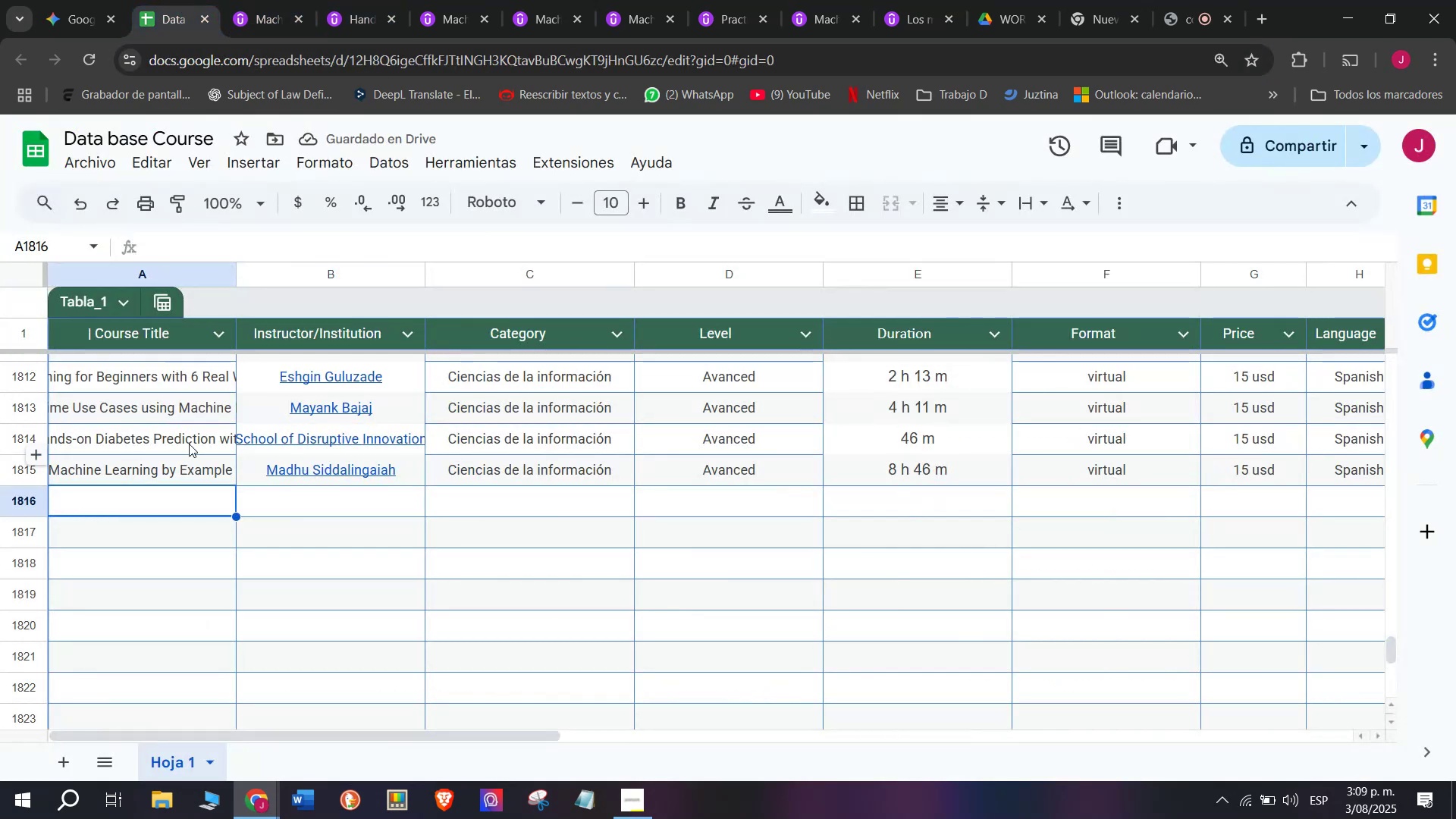 
key(Control+V)
 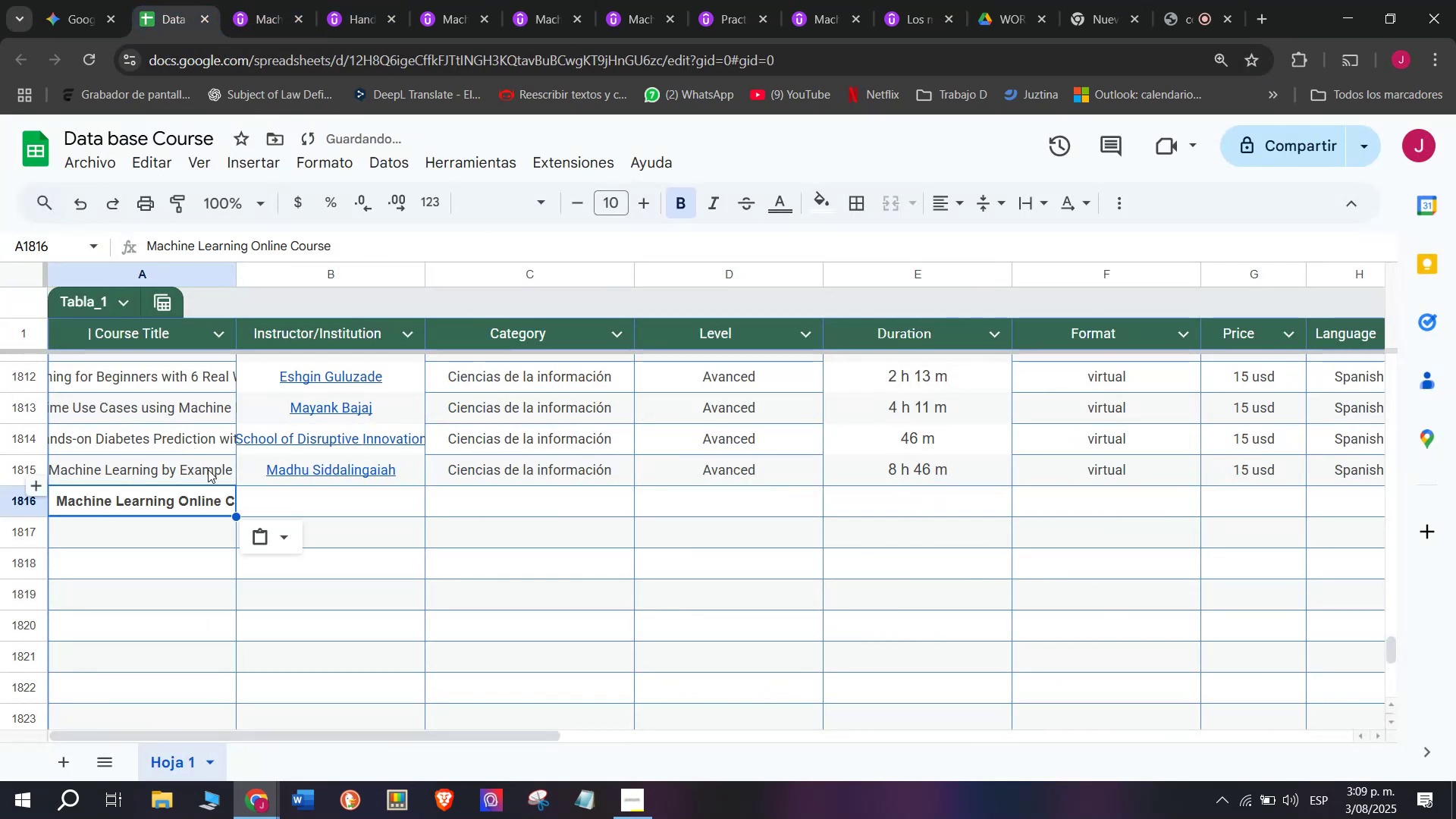 
key(Shift+ShiftLeft)
 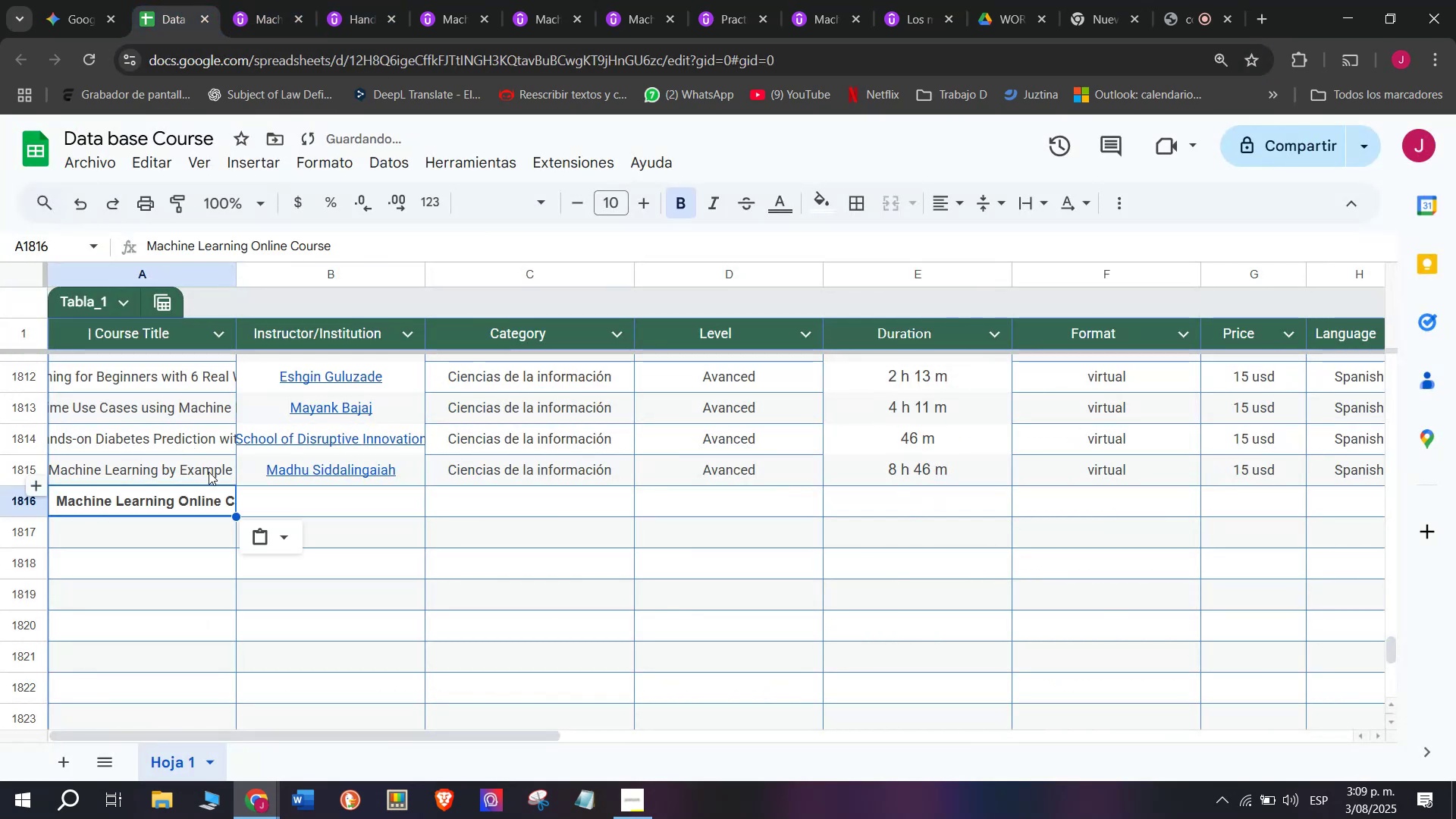 
key(Control+Shift+ControlLeft)
 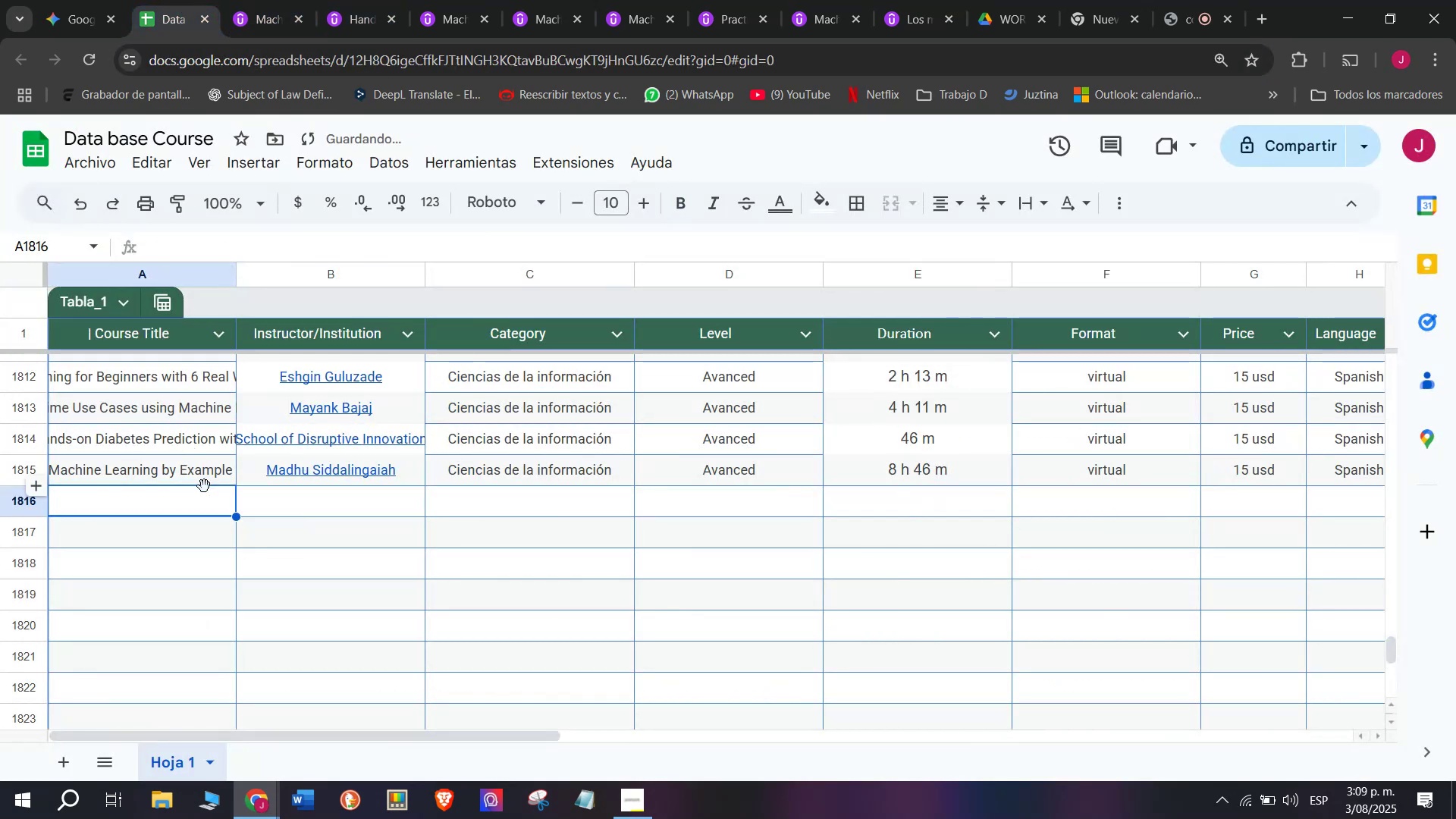 
key(Control+Shift+Z)
 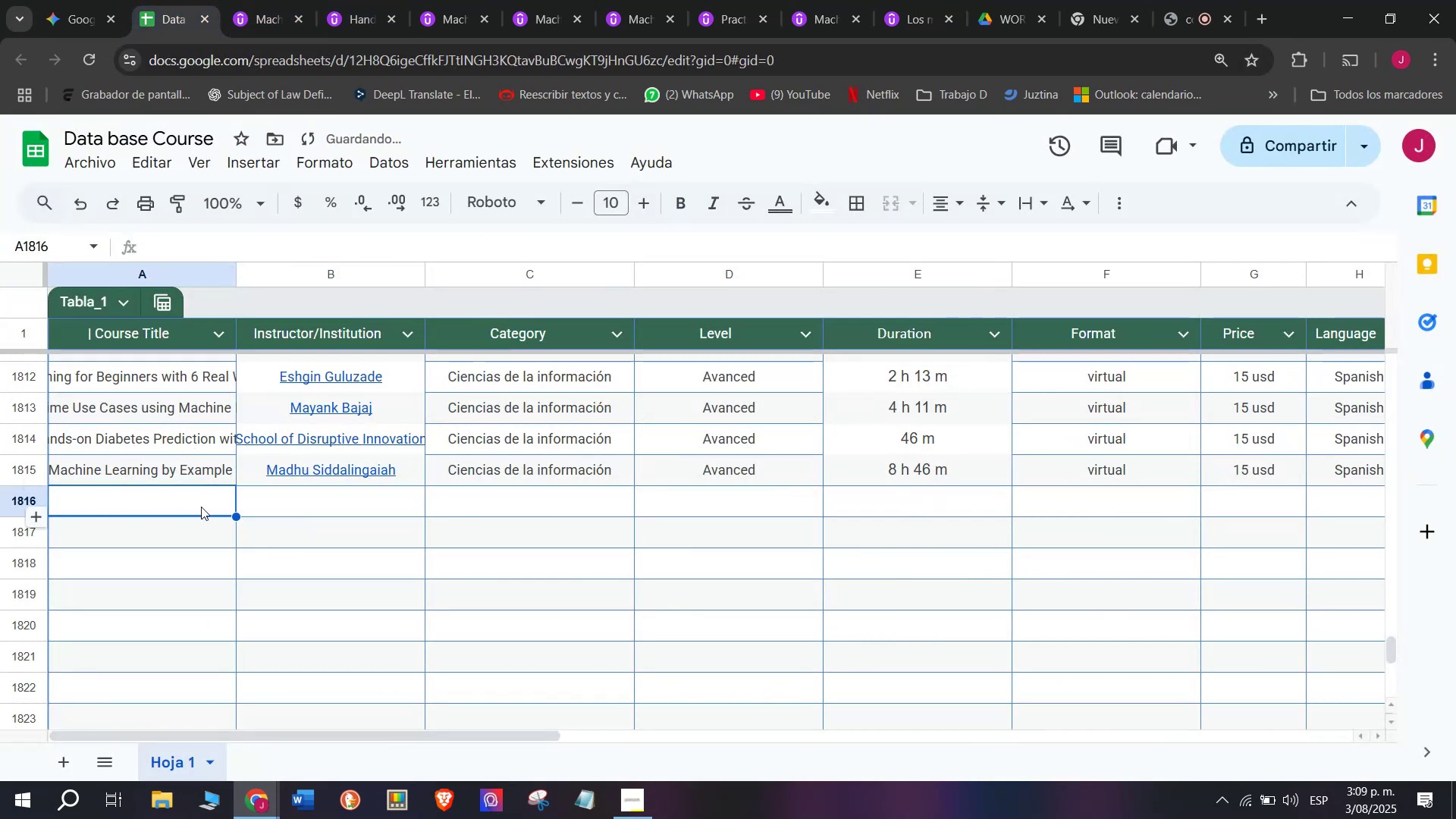 
double_click([201, 507])
 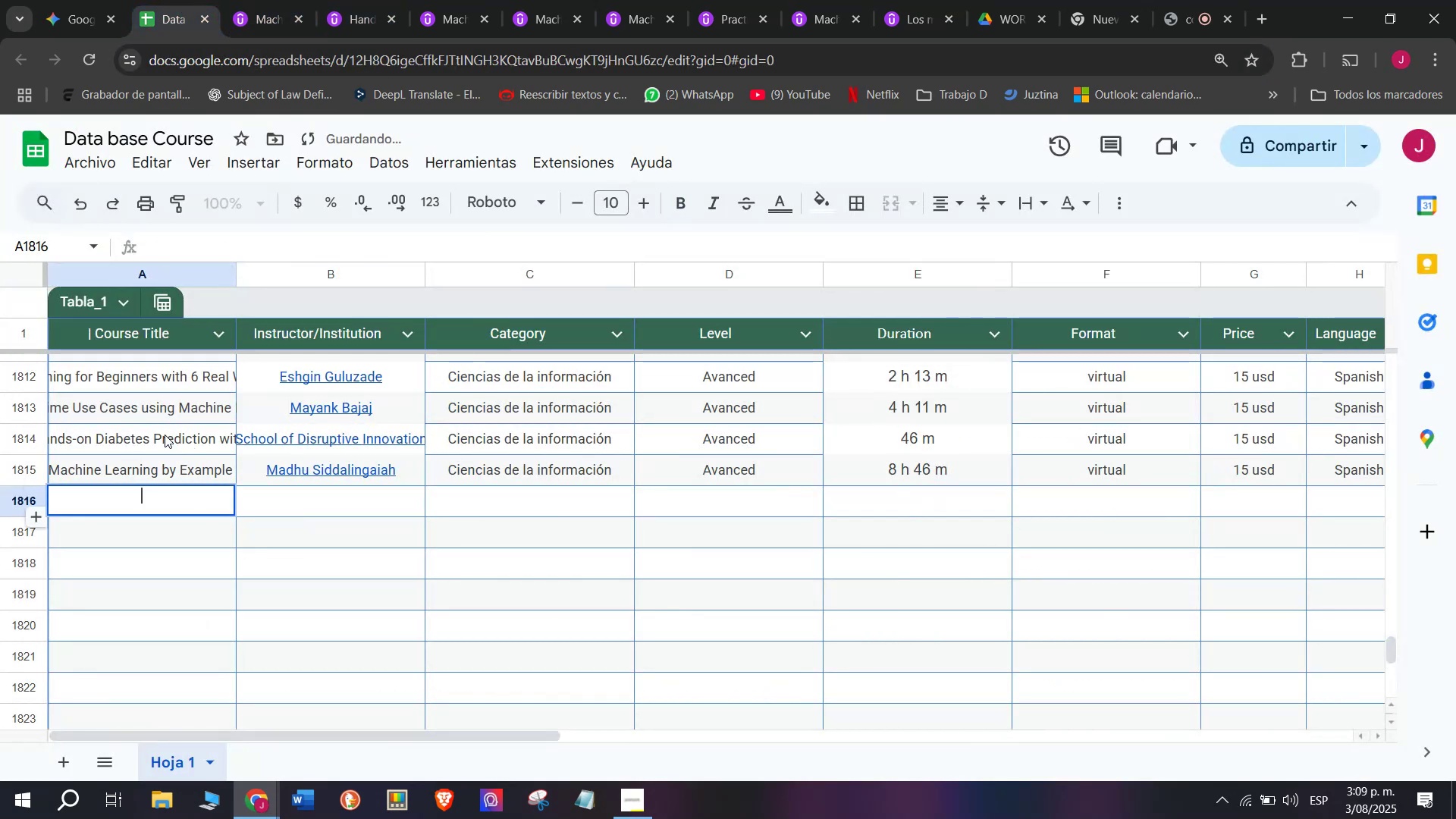 
key(Control+ControlLeft)
 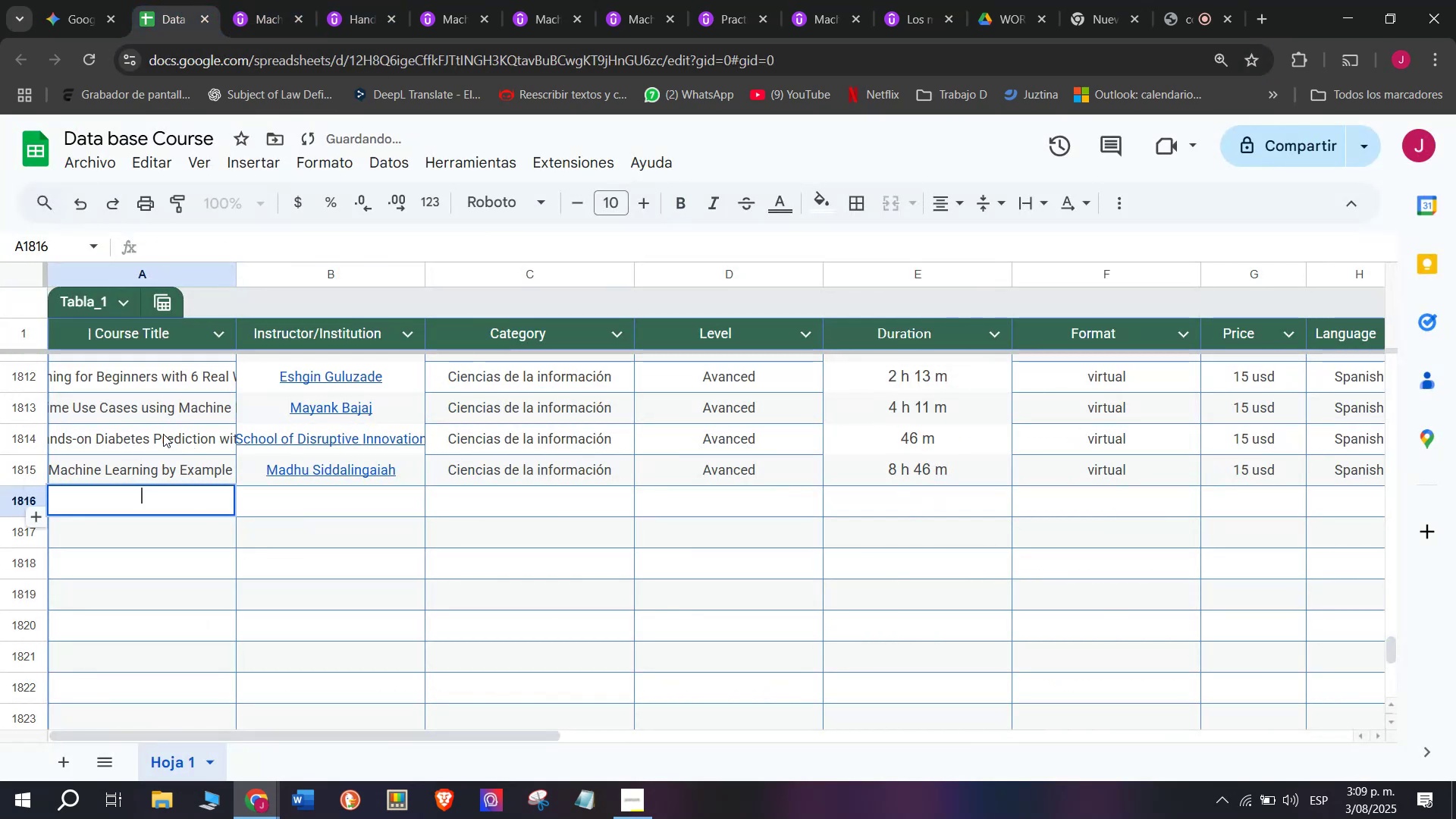 
key(Z)
 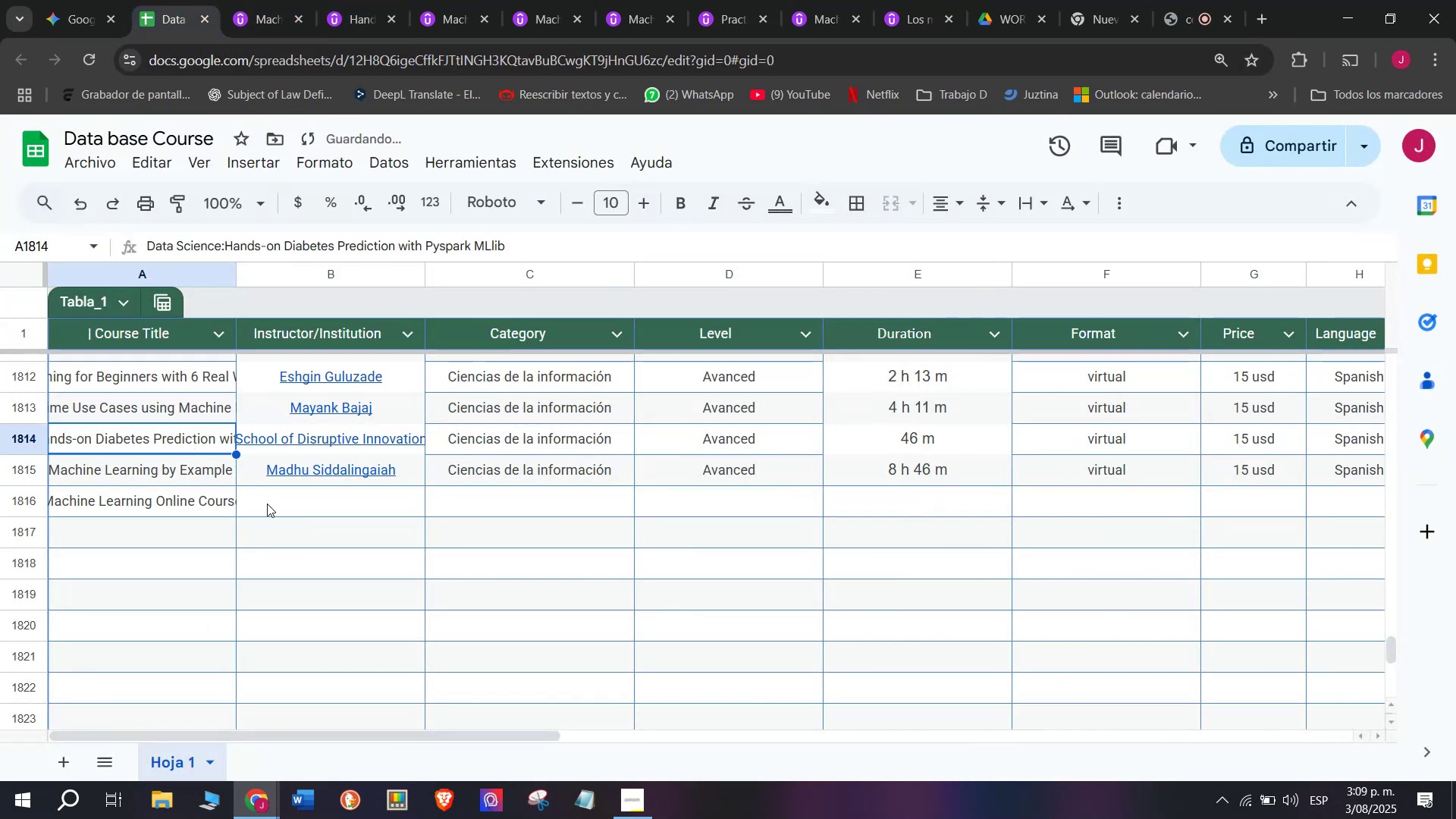 
key(Control+V)
 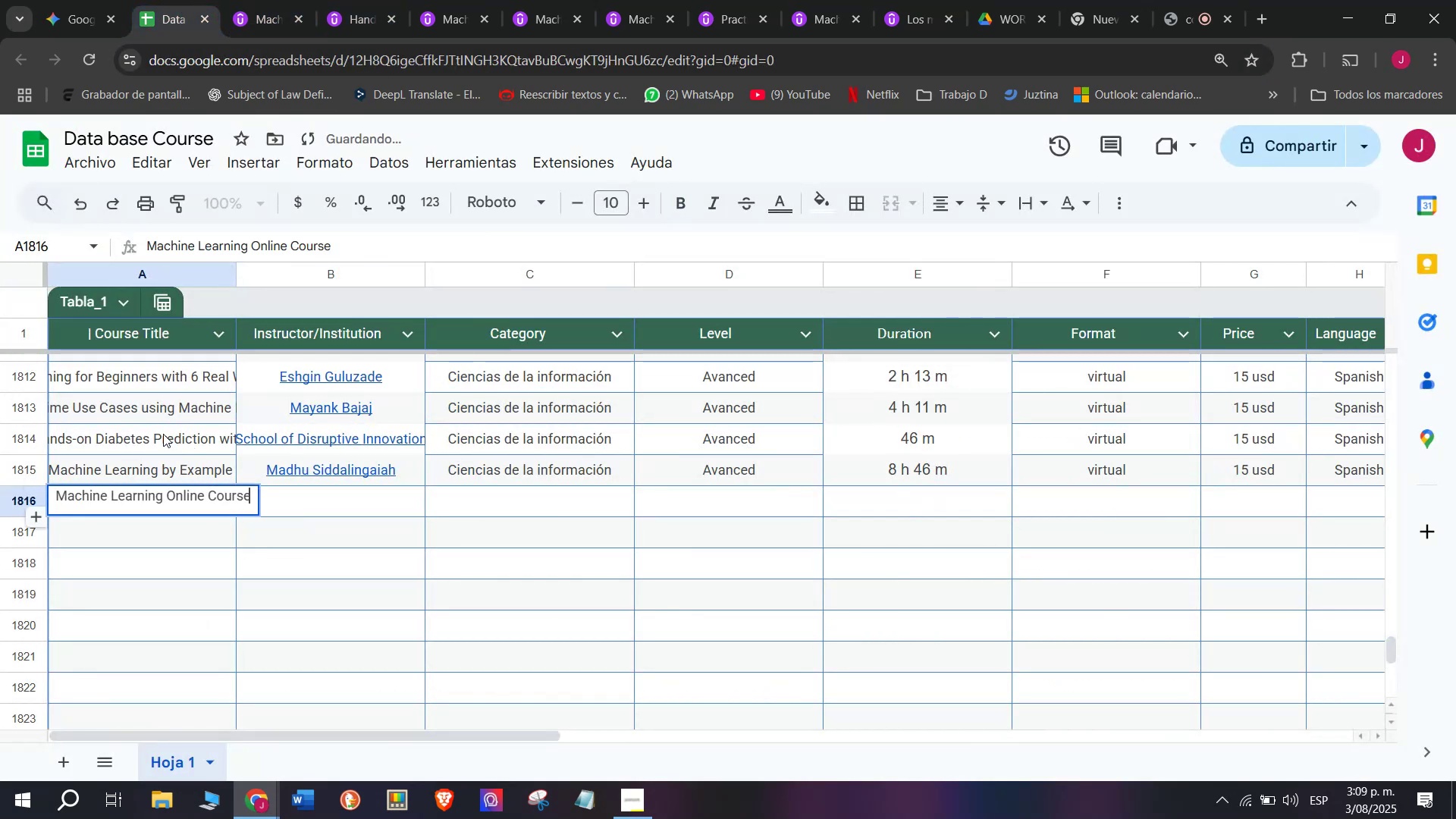 
left_click([163, 434])
 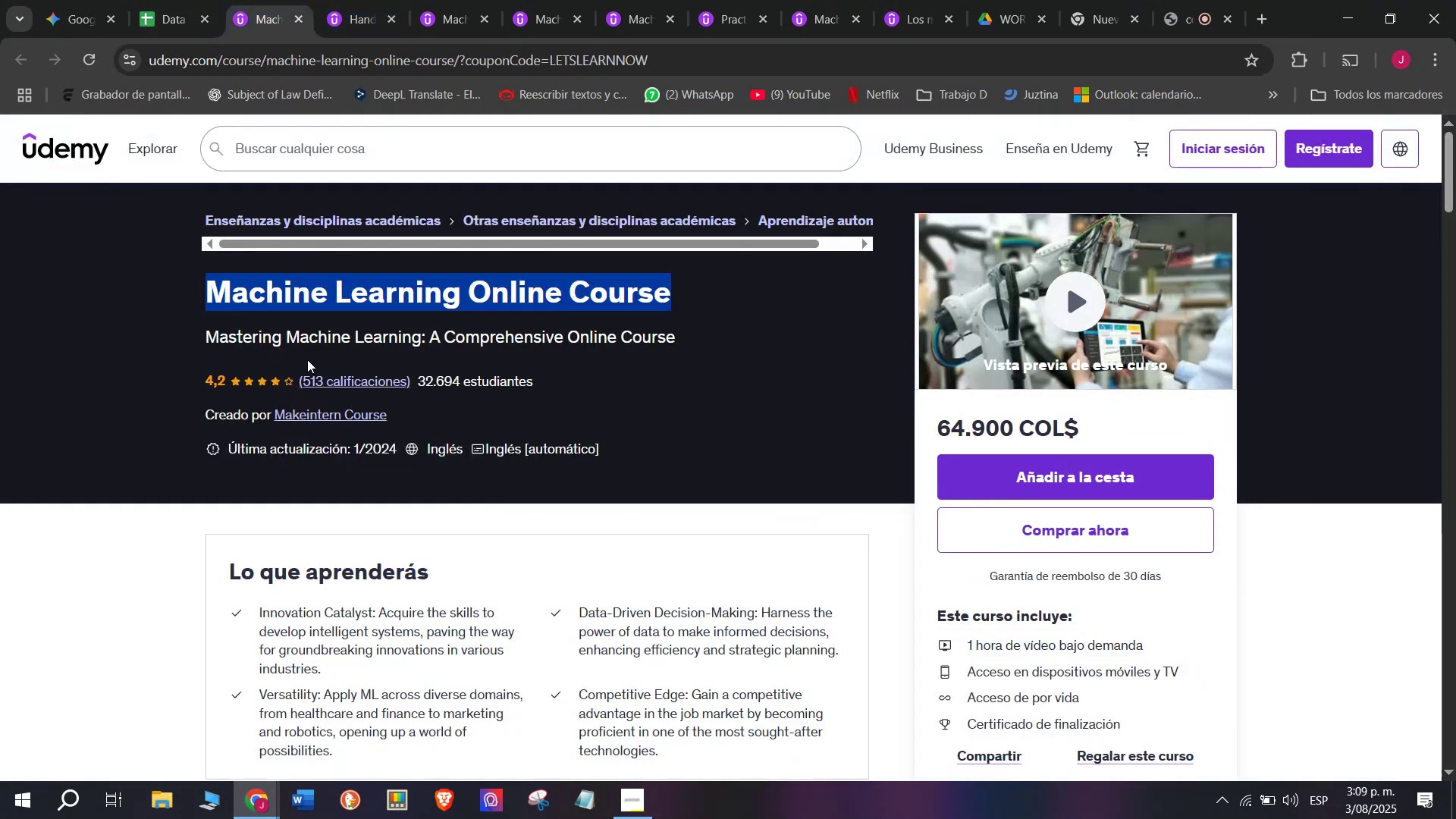 
left_click([322, 412])
 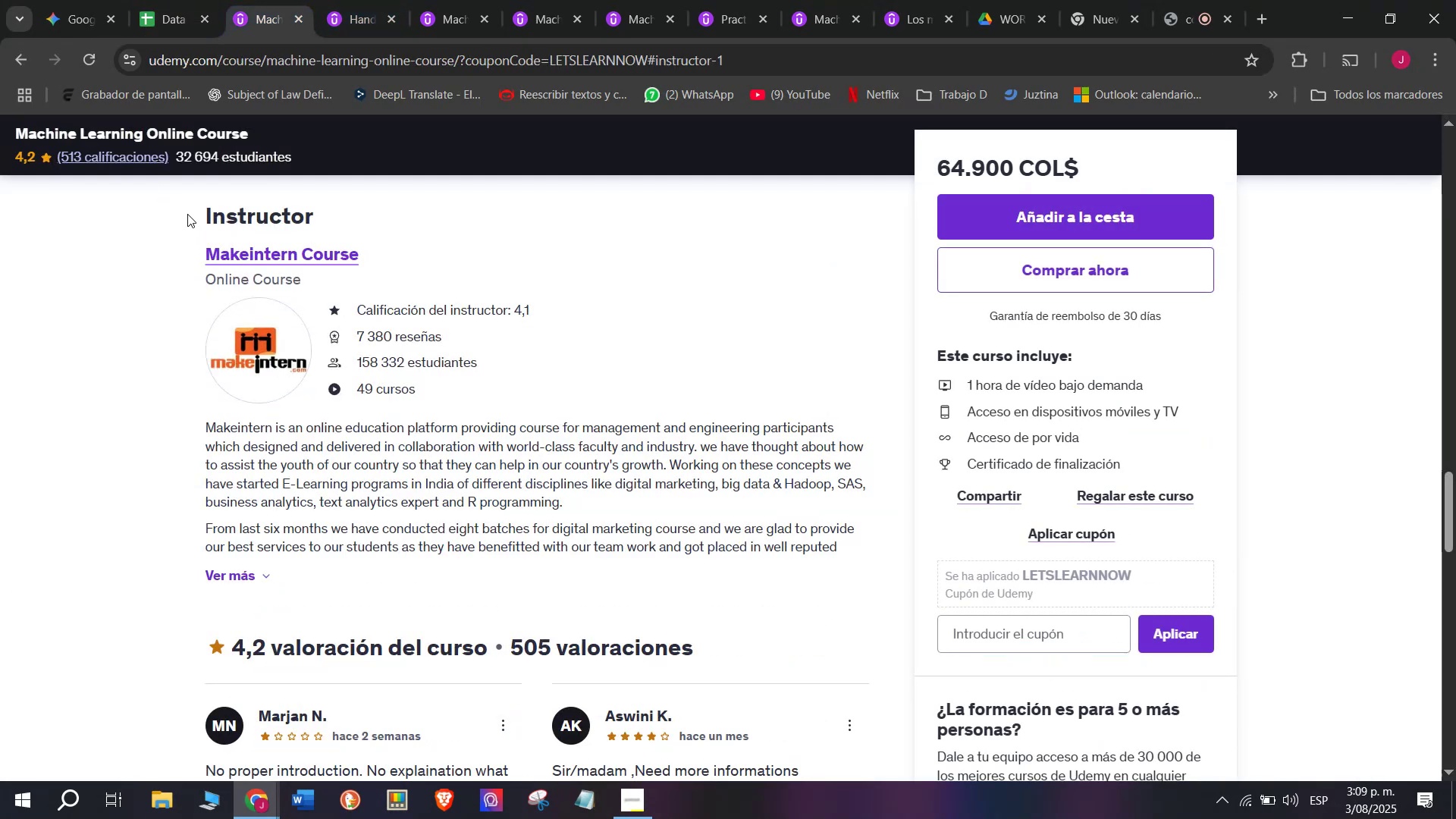 
left_click_drag(start_coordinate=[197, 235], to_coordinate=[370, 241])
 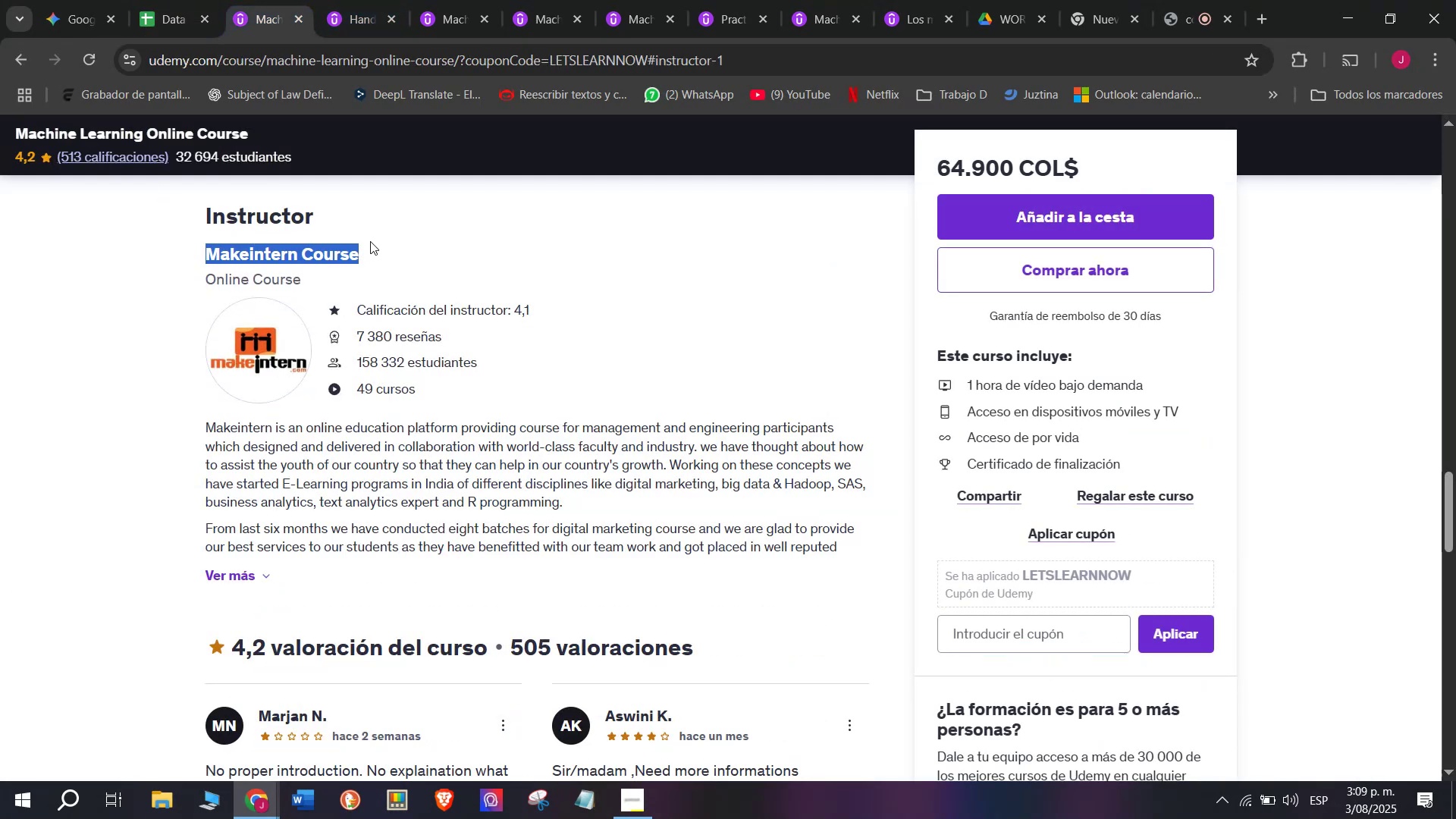 
key(Control+ControlLeft)
 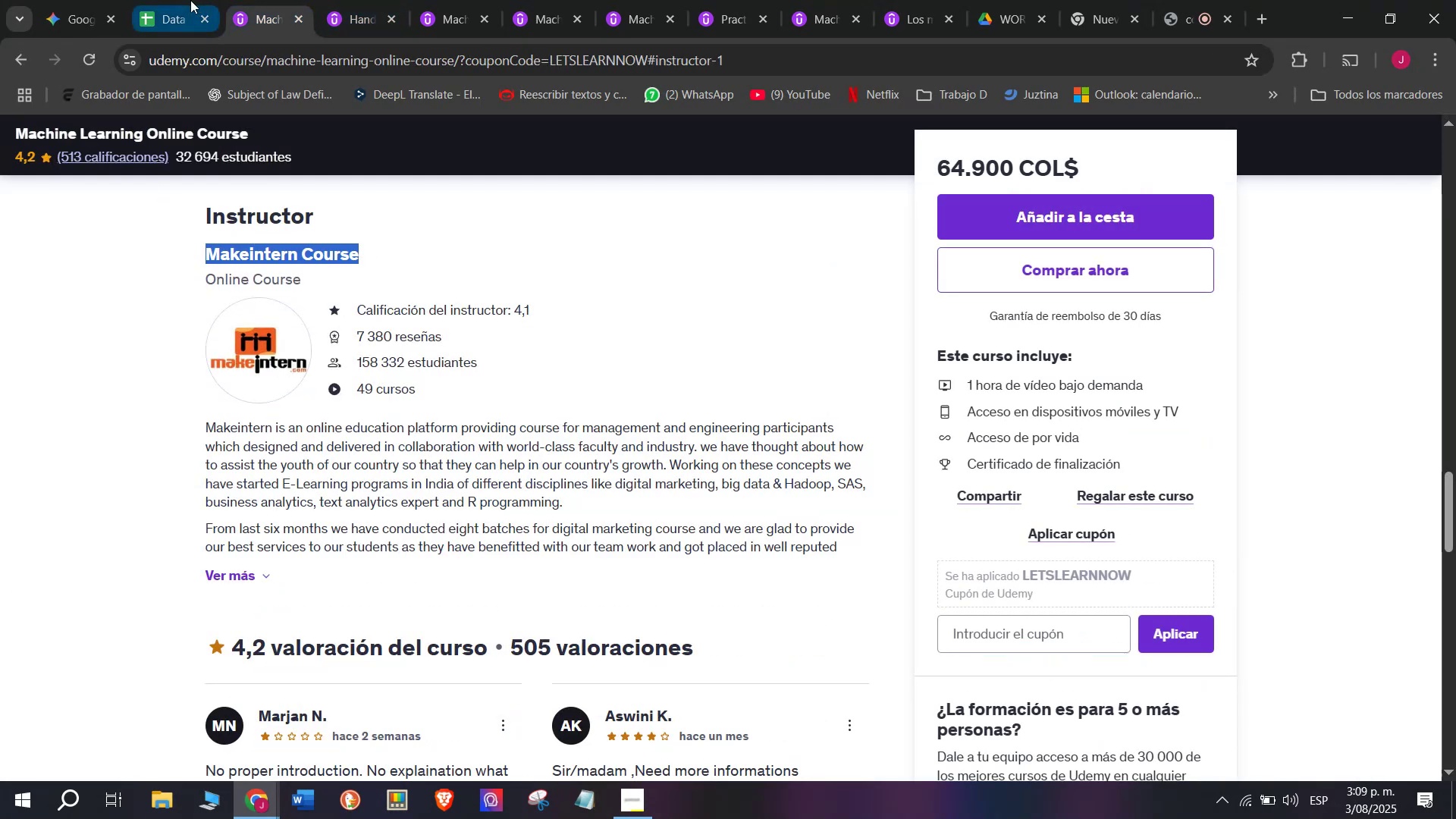 
key(Break)
 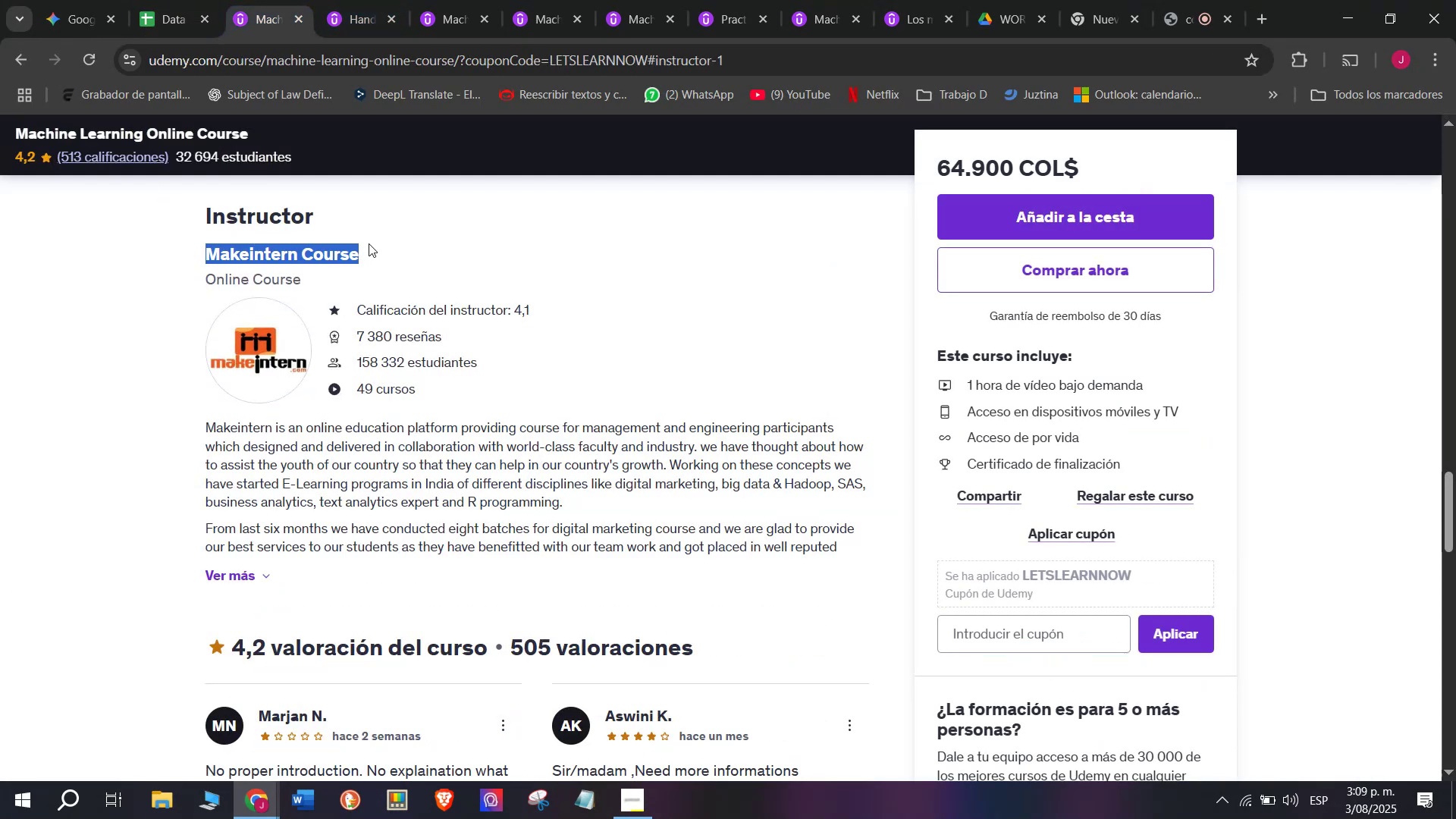 
key(Control+C)
 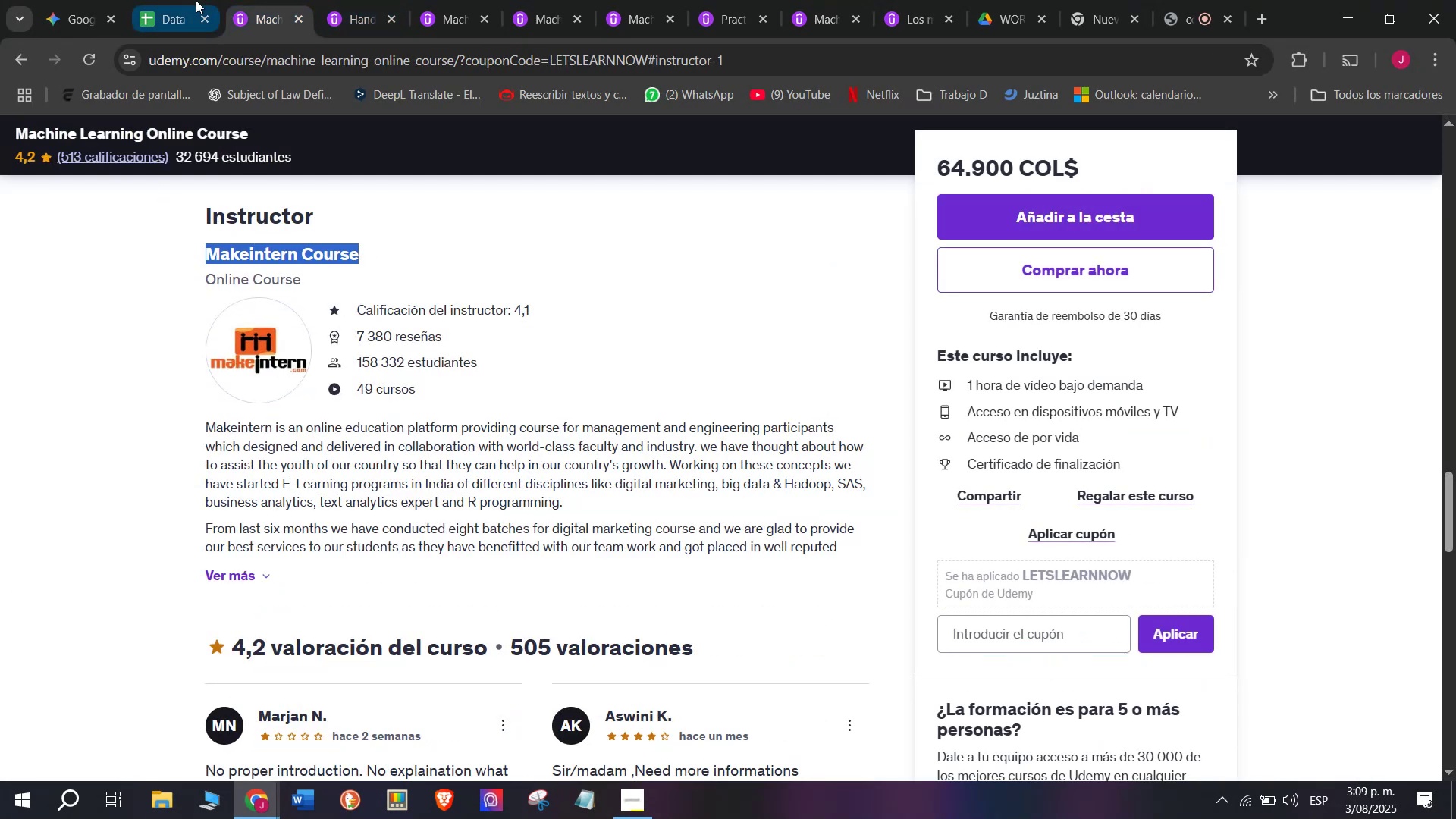 
left_click([190, 0])
 